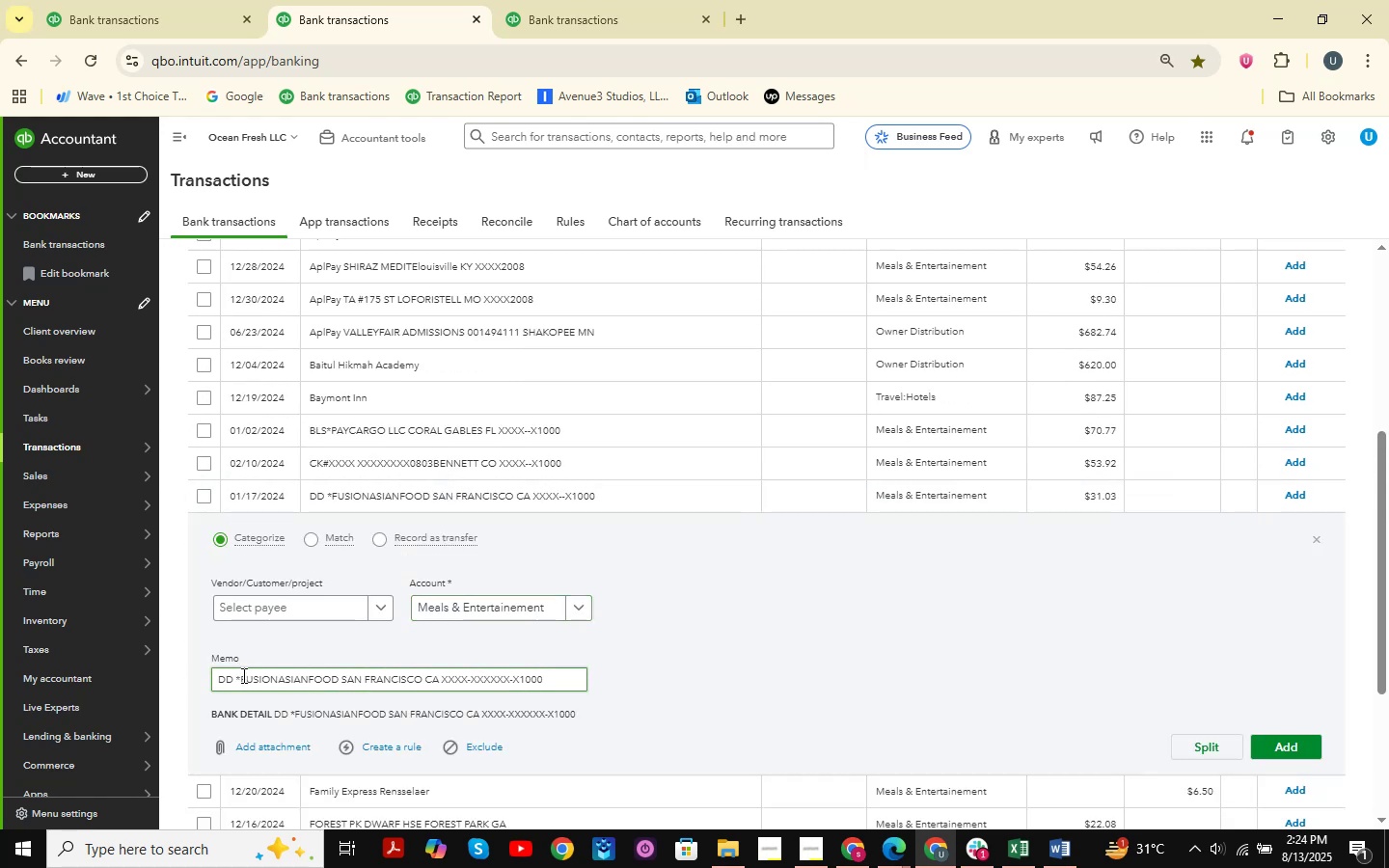 
left_click_drag(start_coordinate=[240, 684], to_coordinate=[676, 697])
 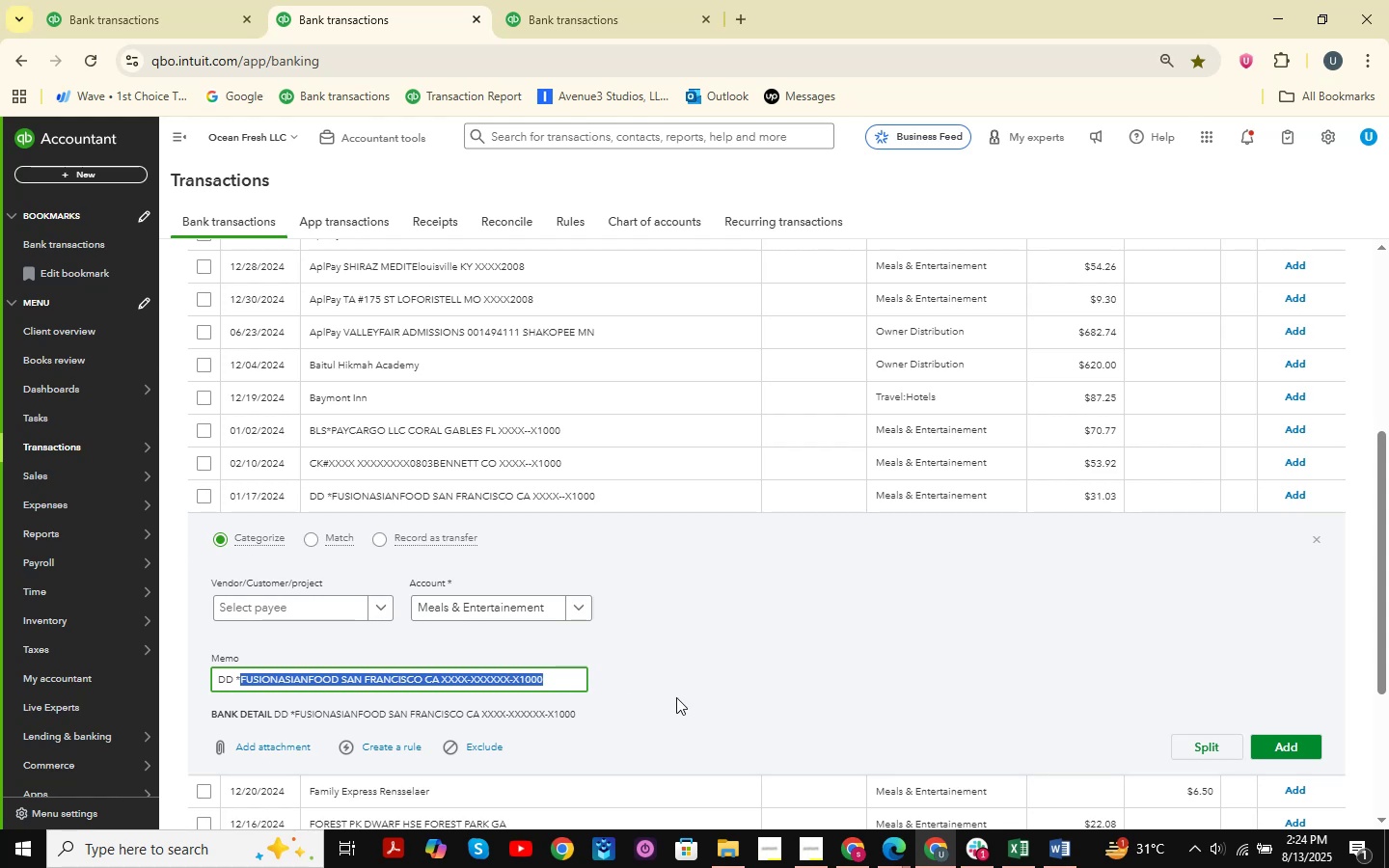 
key(Control+C)
 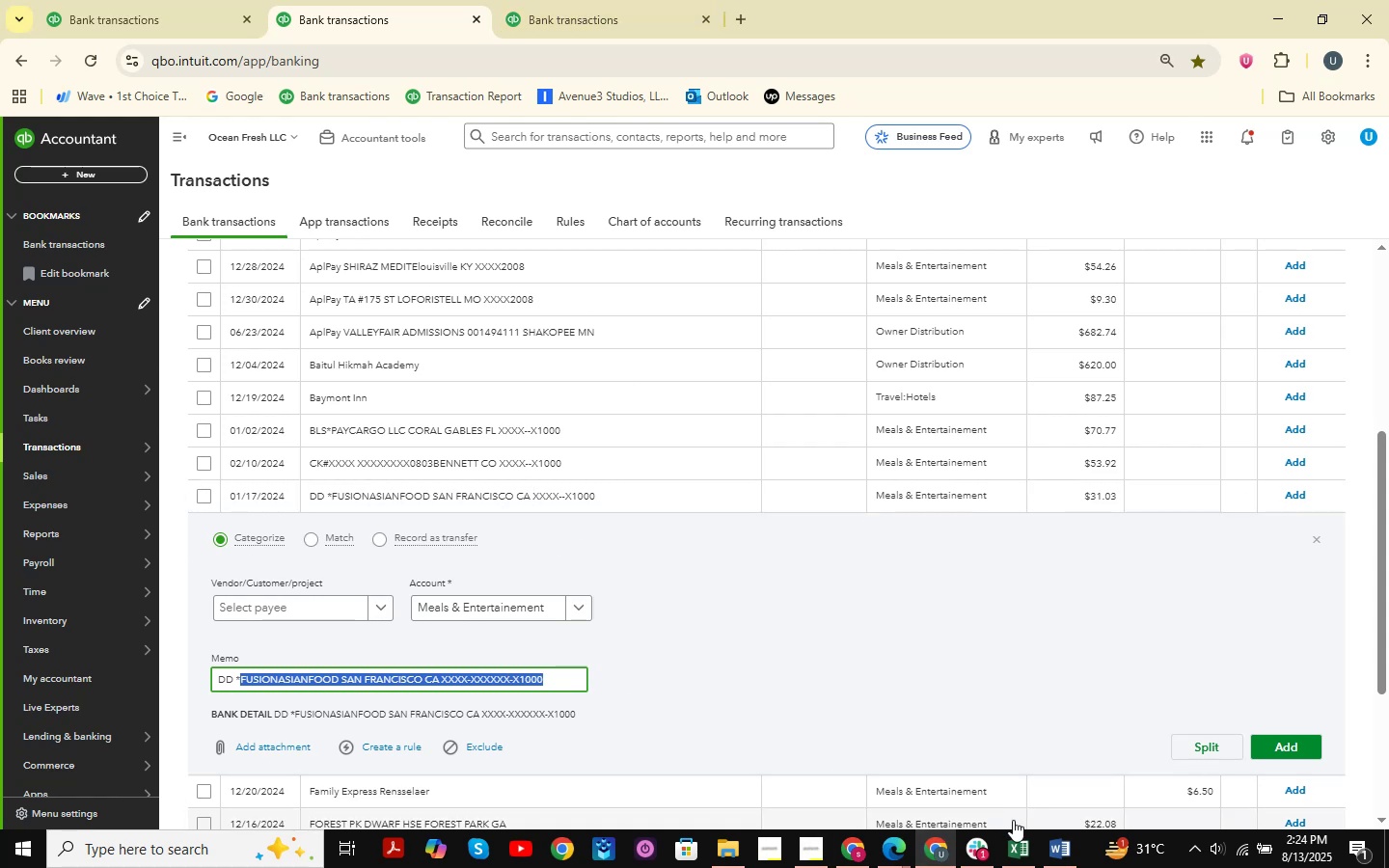 
left_click([934, 848])
 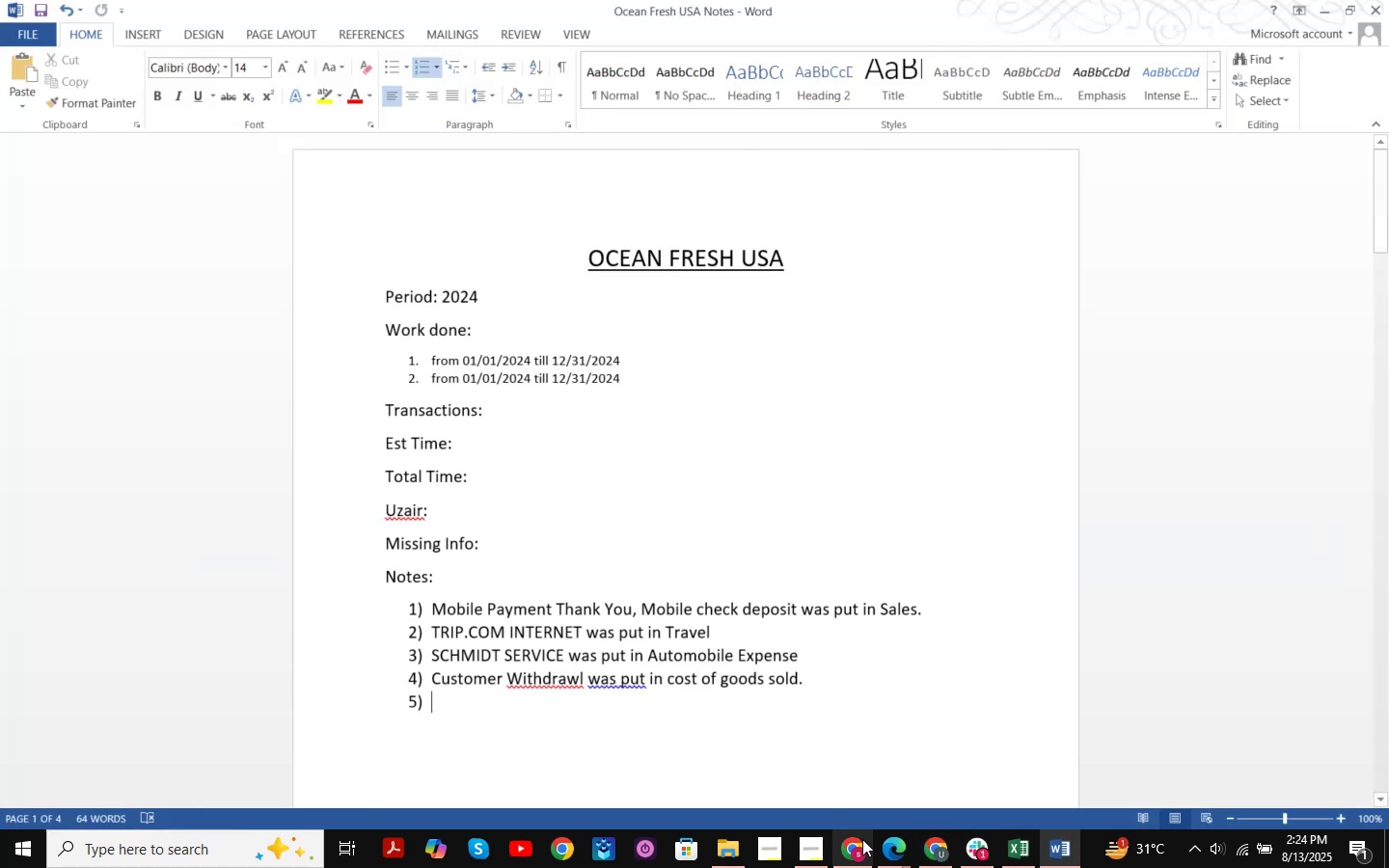 
left_click([861, 855])
 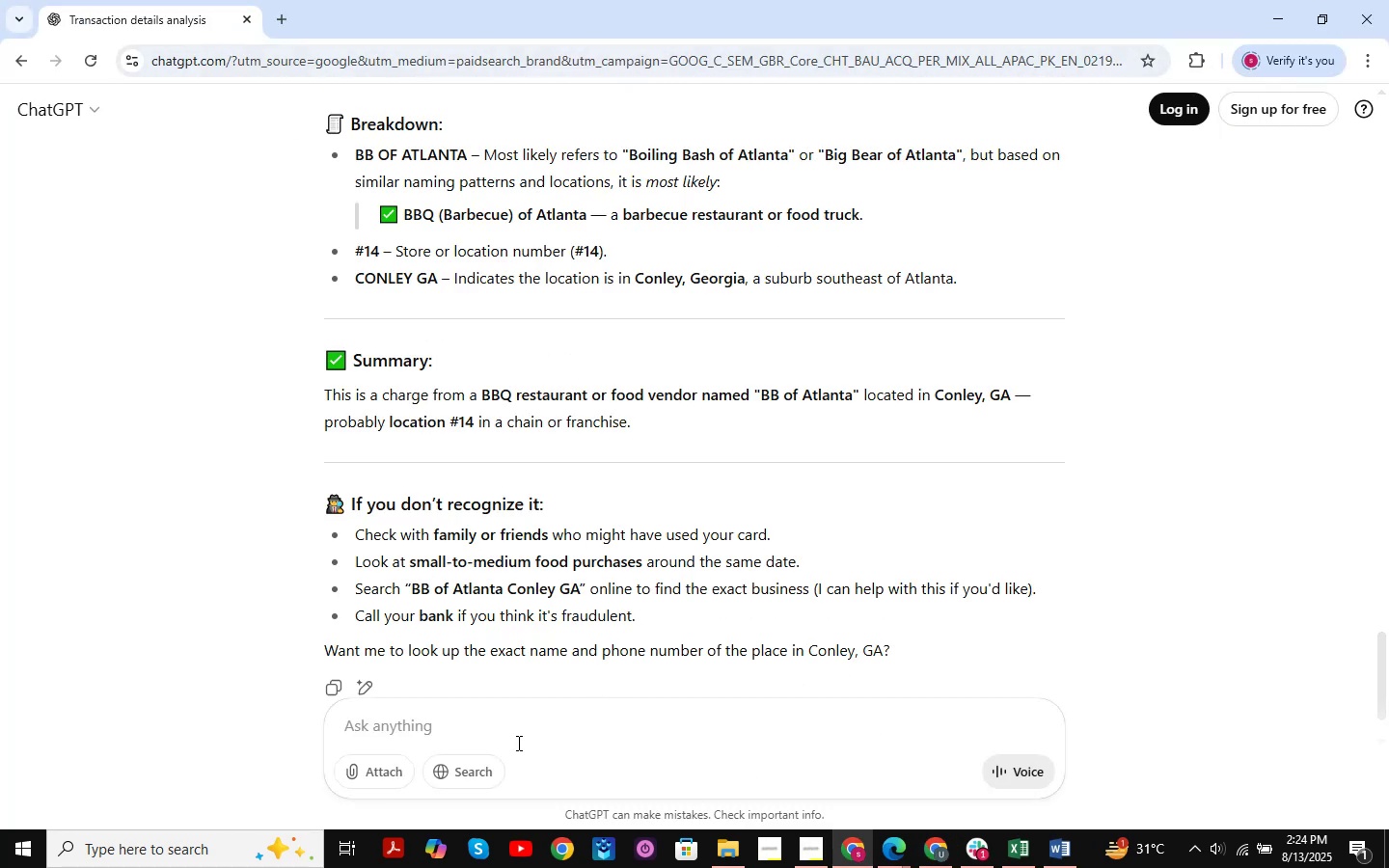 
left_click([497, 727])
 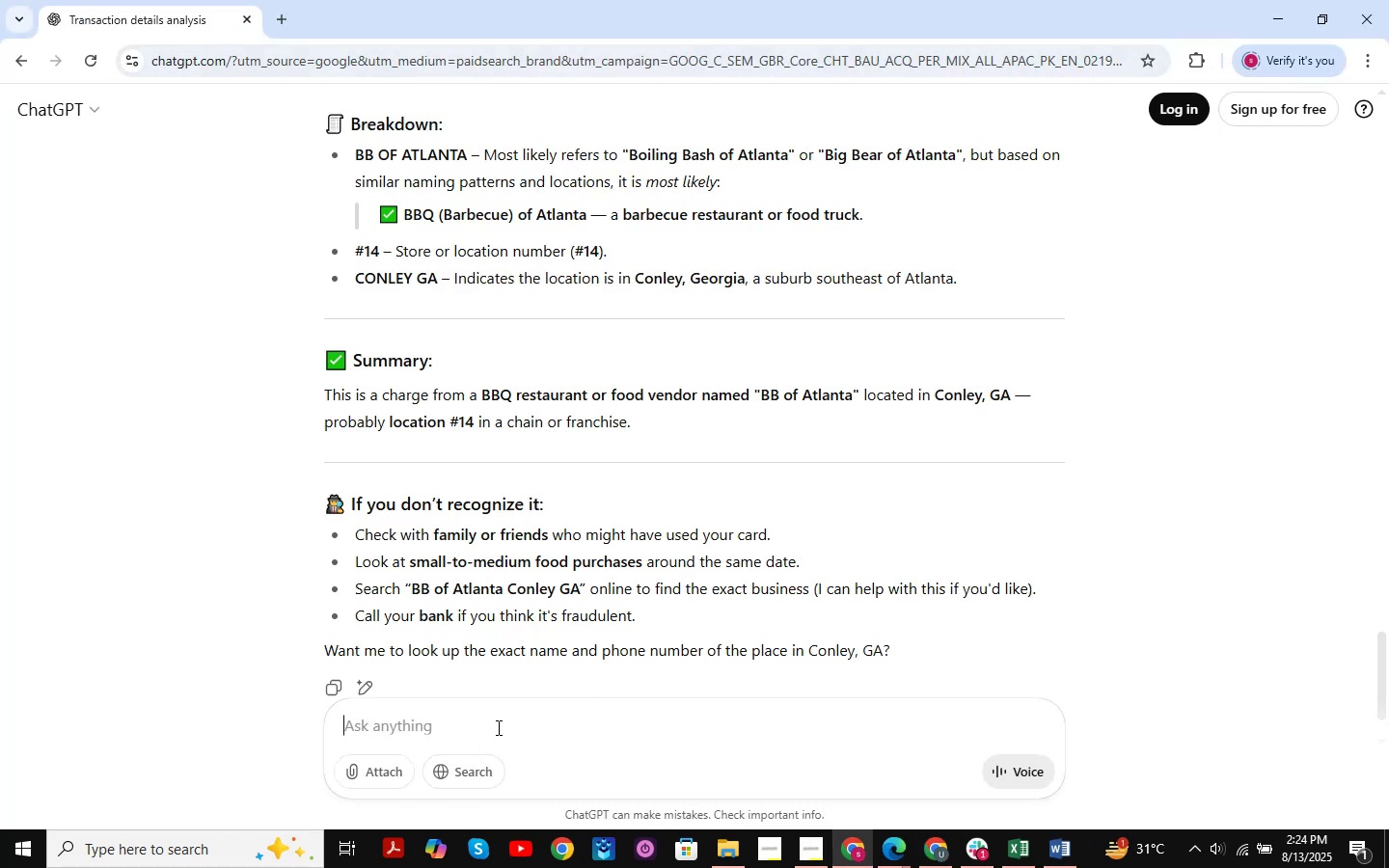 
key(Control+ControlLeft)
 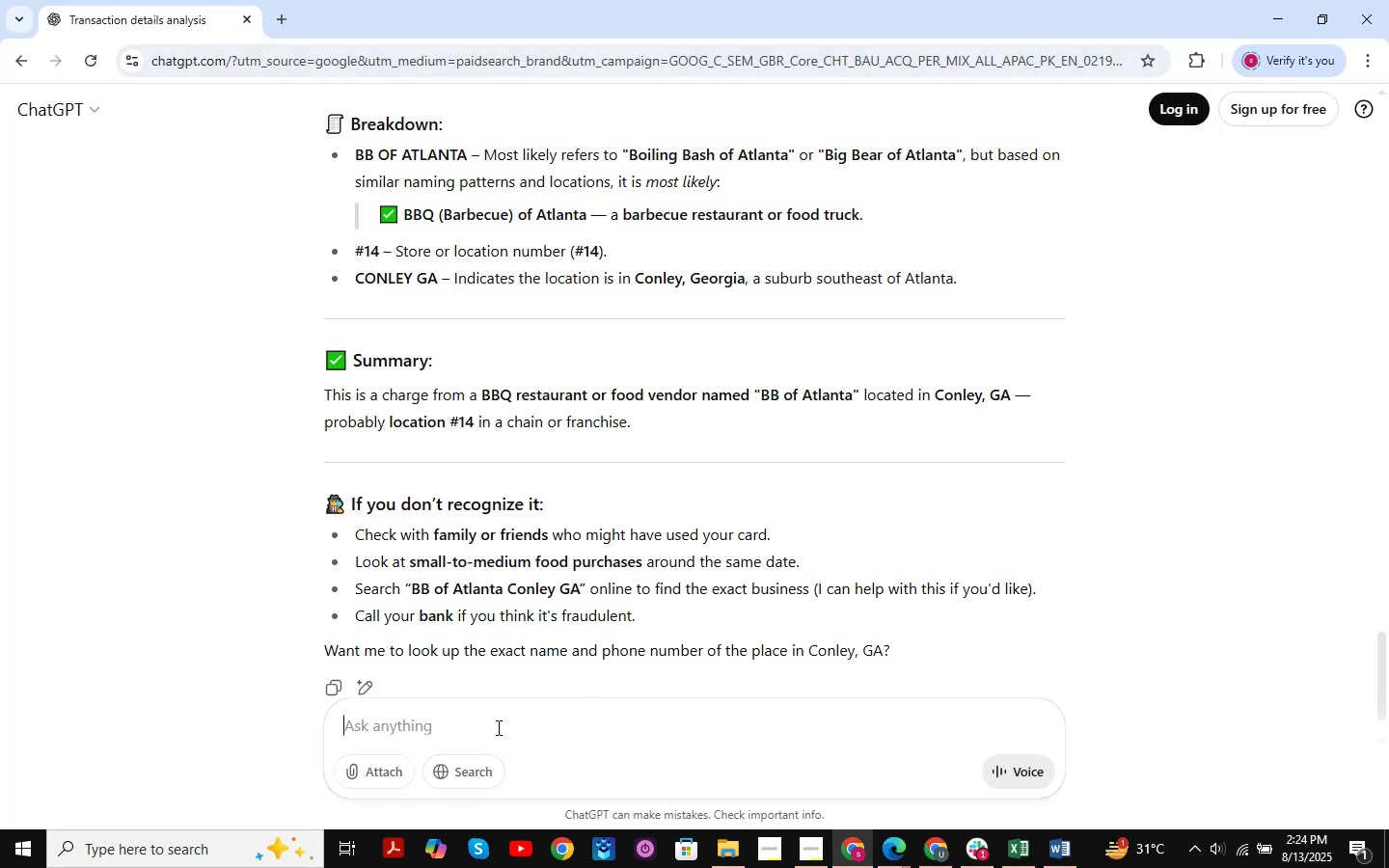 
key(Control+V)
 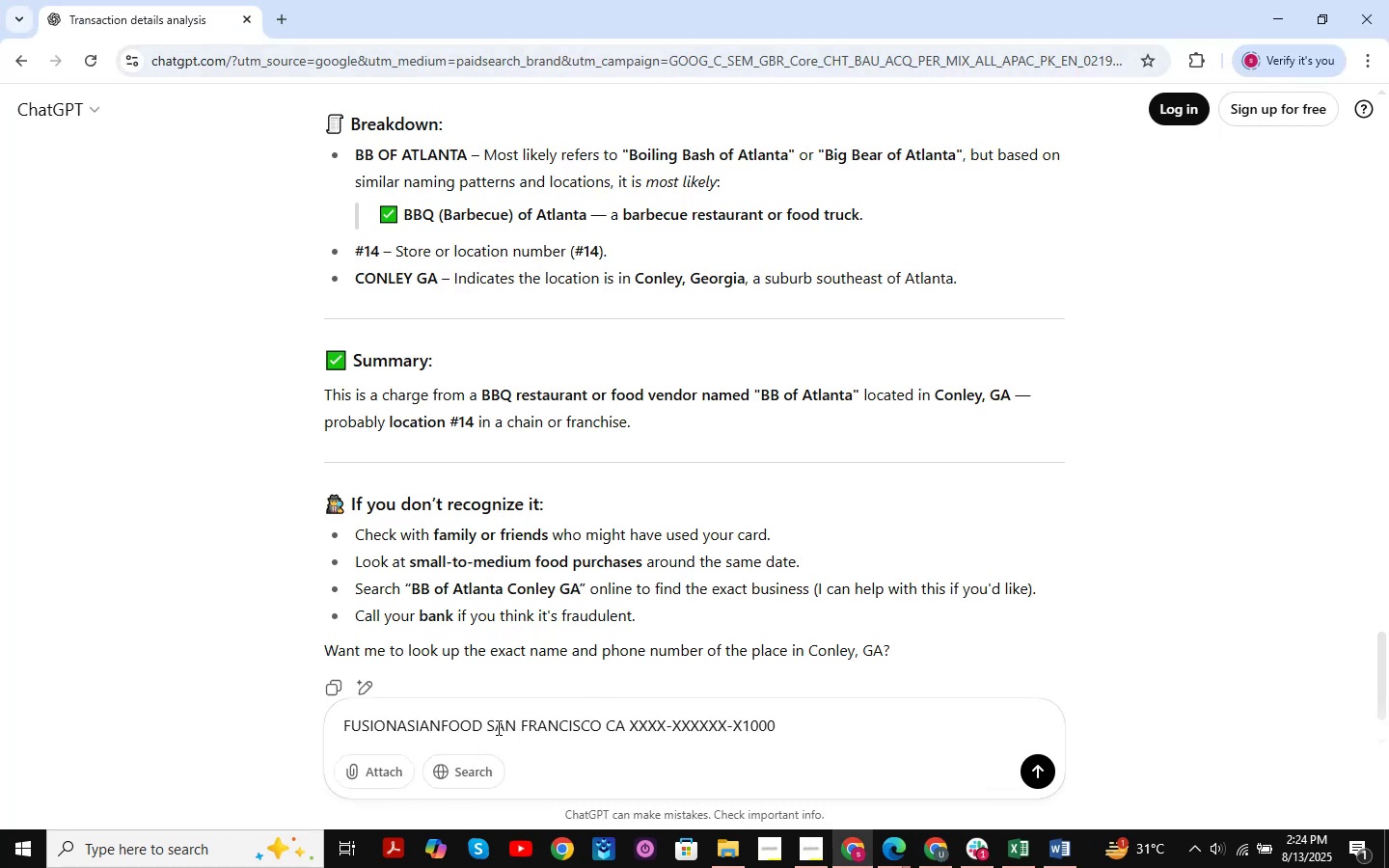 
key(NumpadEnter)
 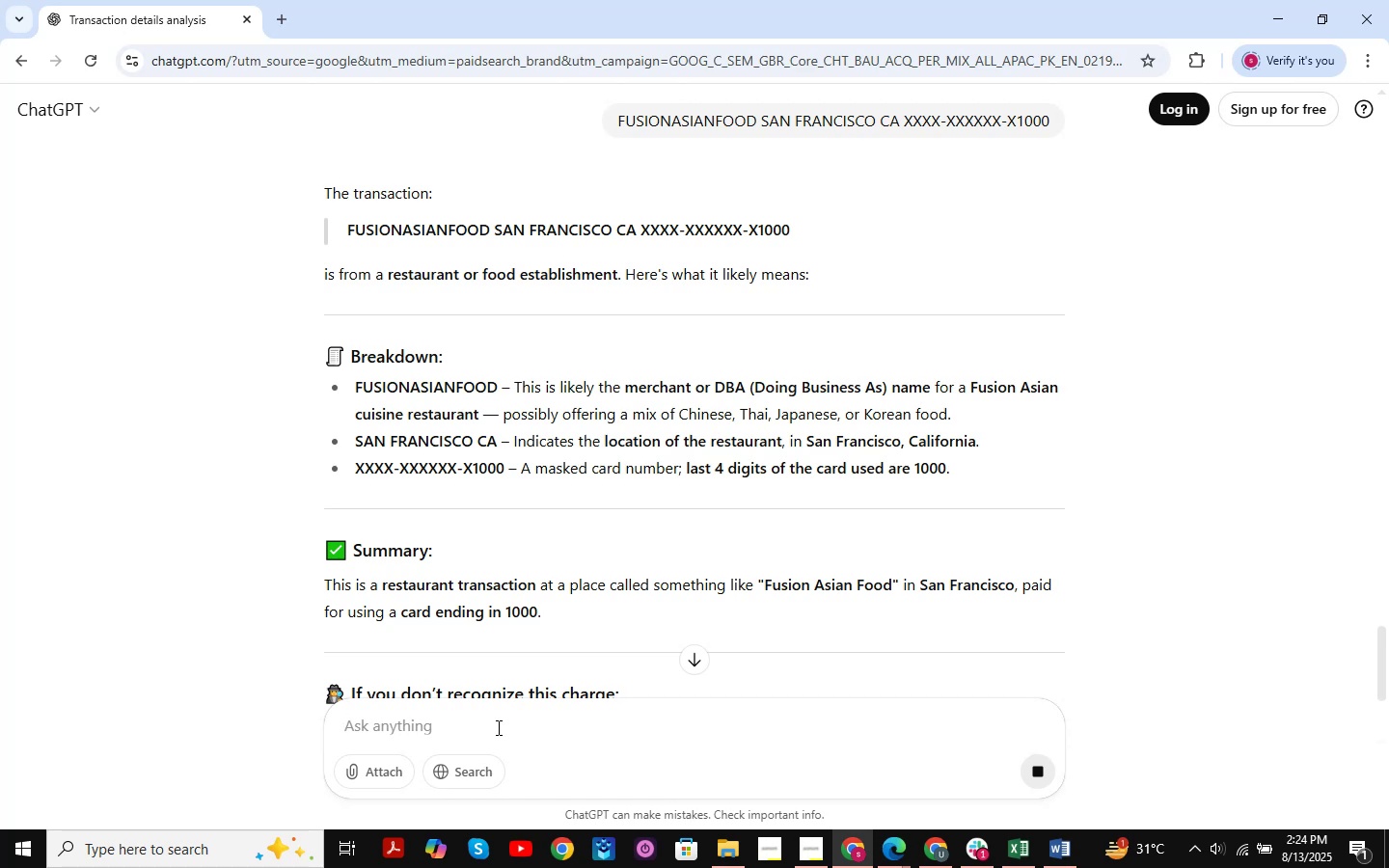 
wait(20.56)
 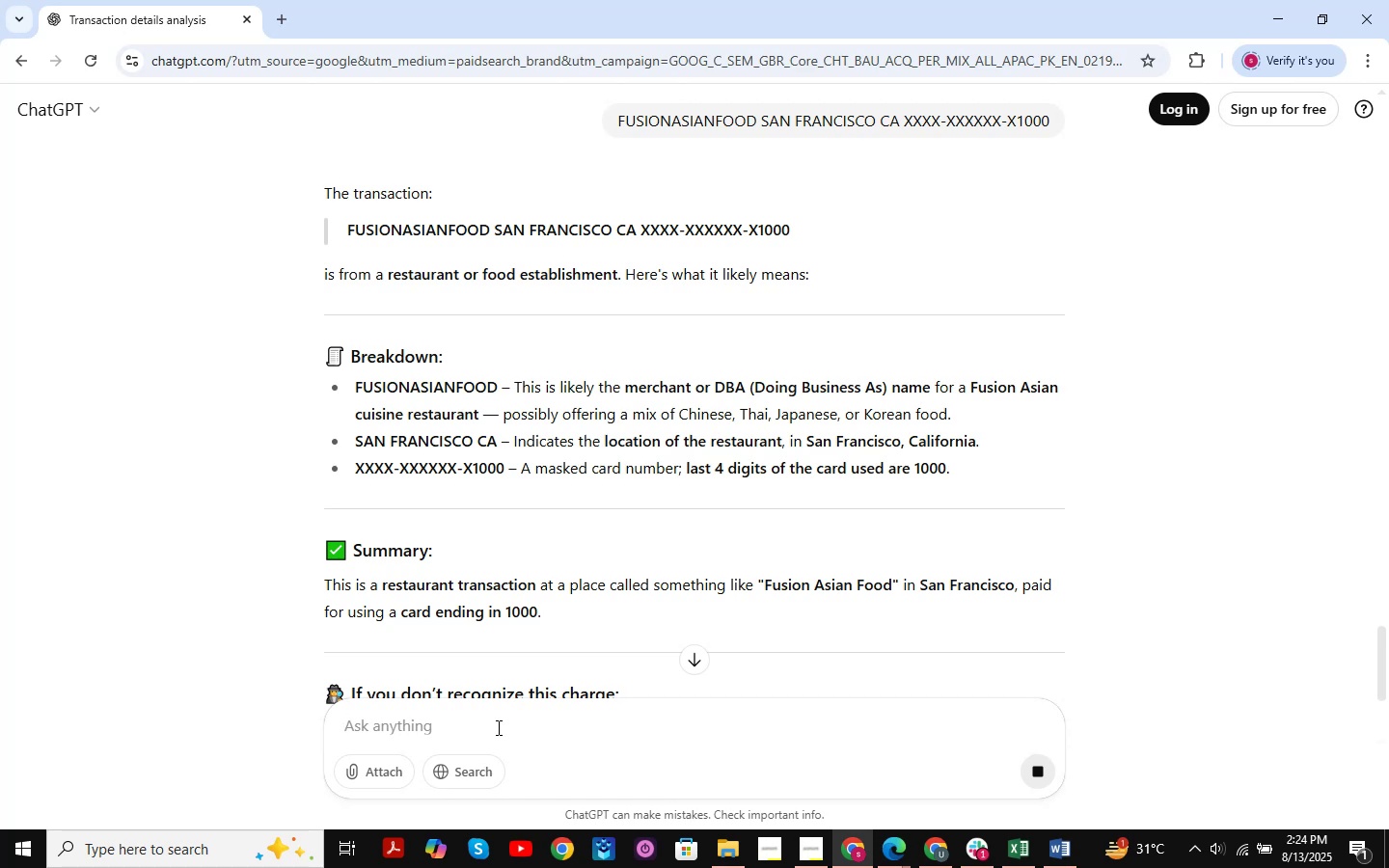 
scroll: coordinate [486, 391], scroll_direction: down, amount: 7.0
 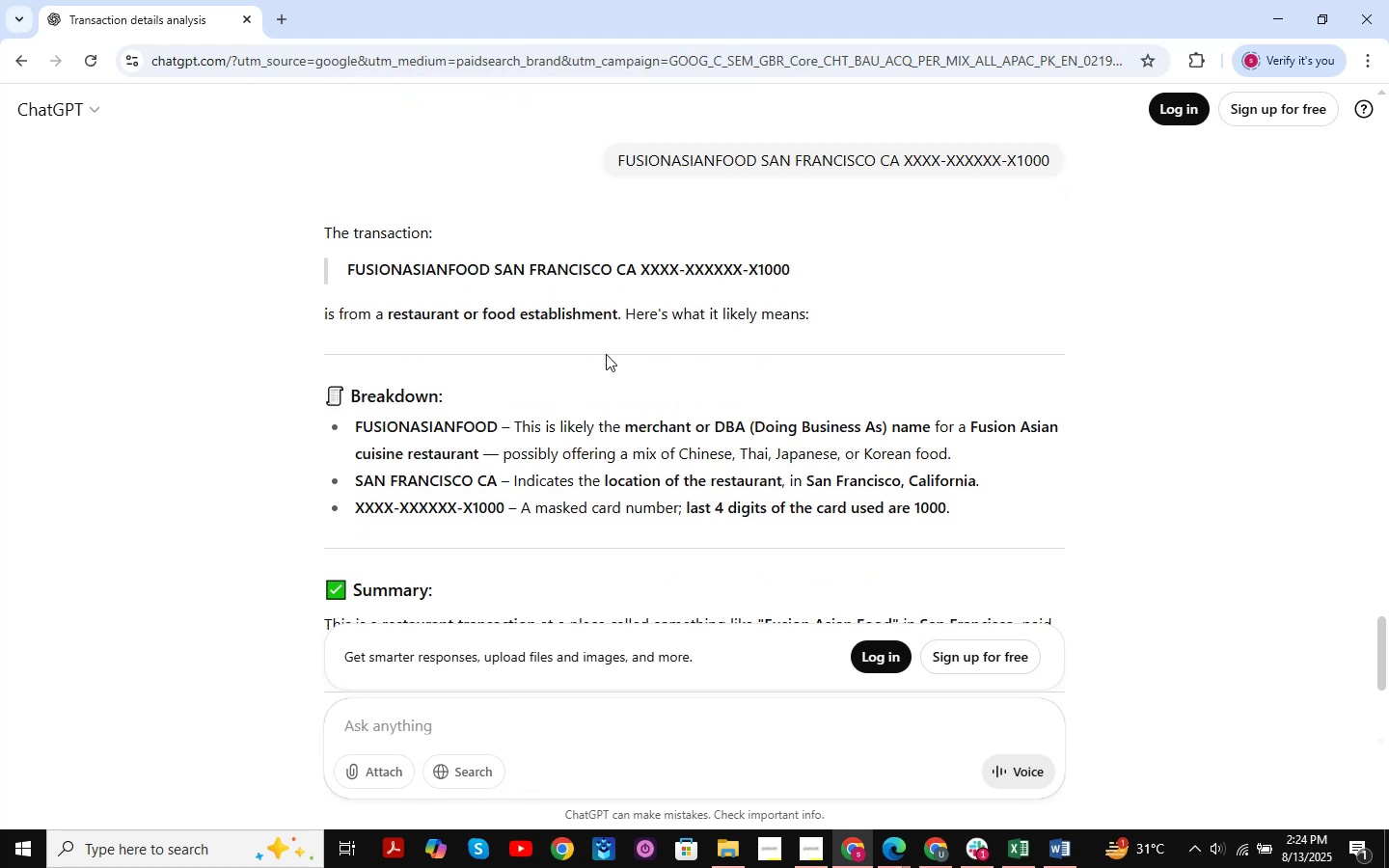 
wait(5.62)
 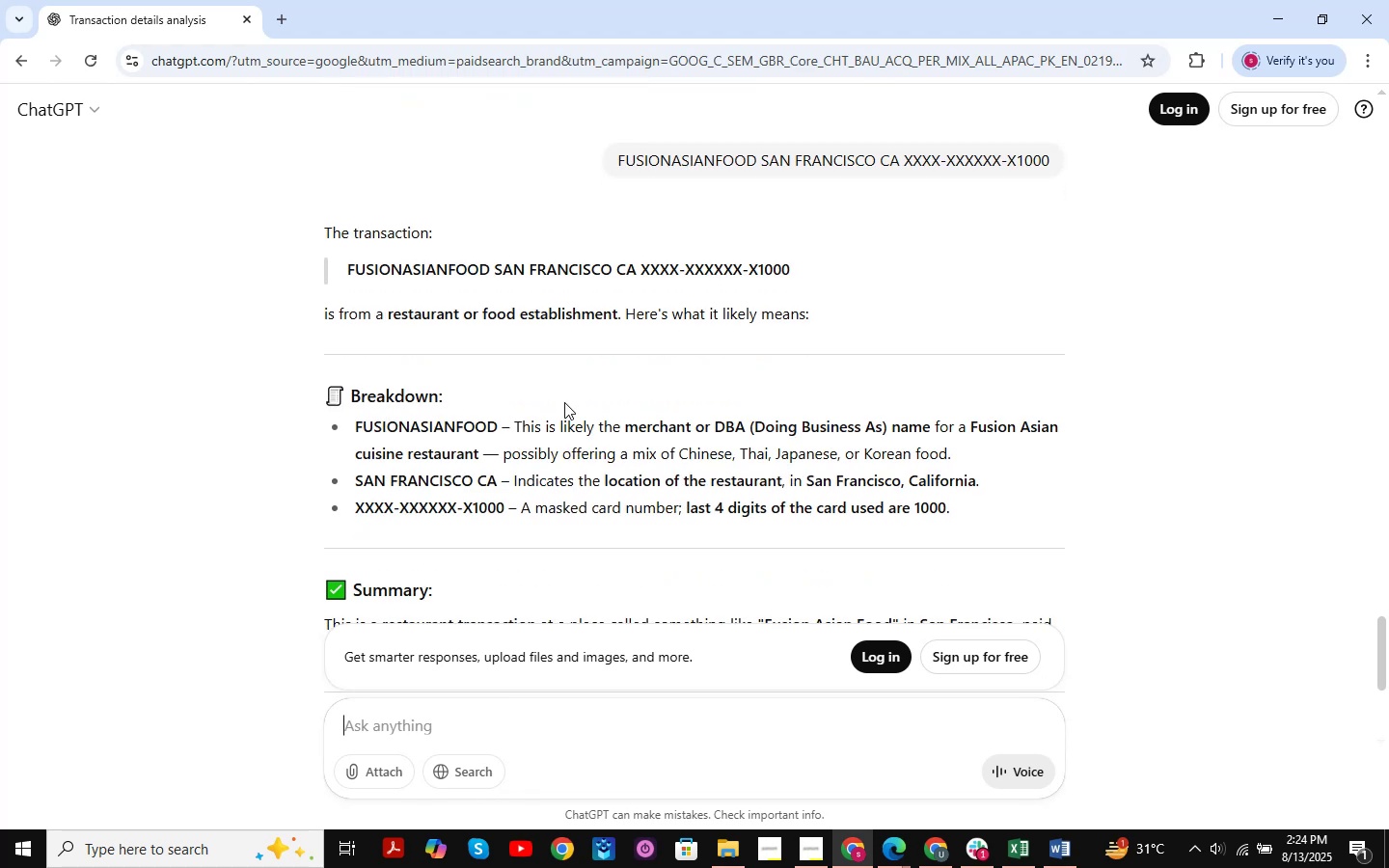 
left_click_drag(start_coordinate=[517, 460], to_coordinate=[685, 465])
 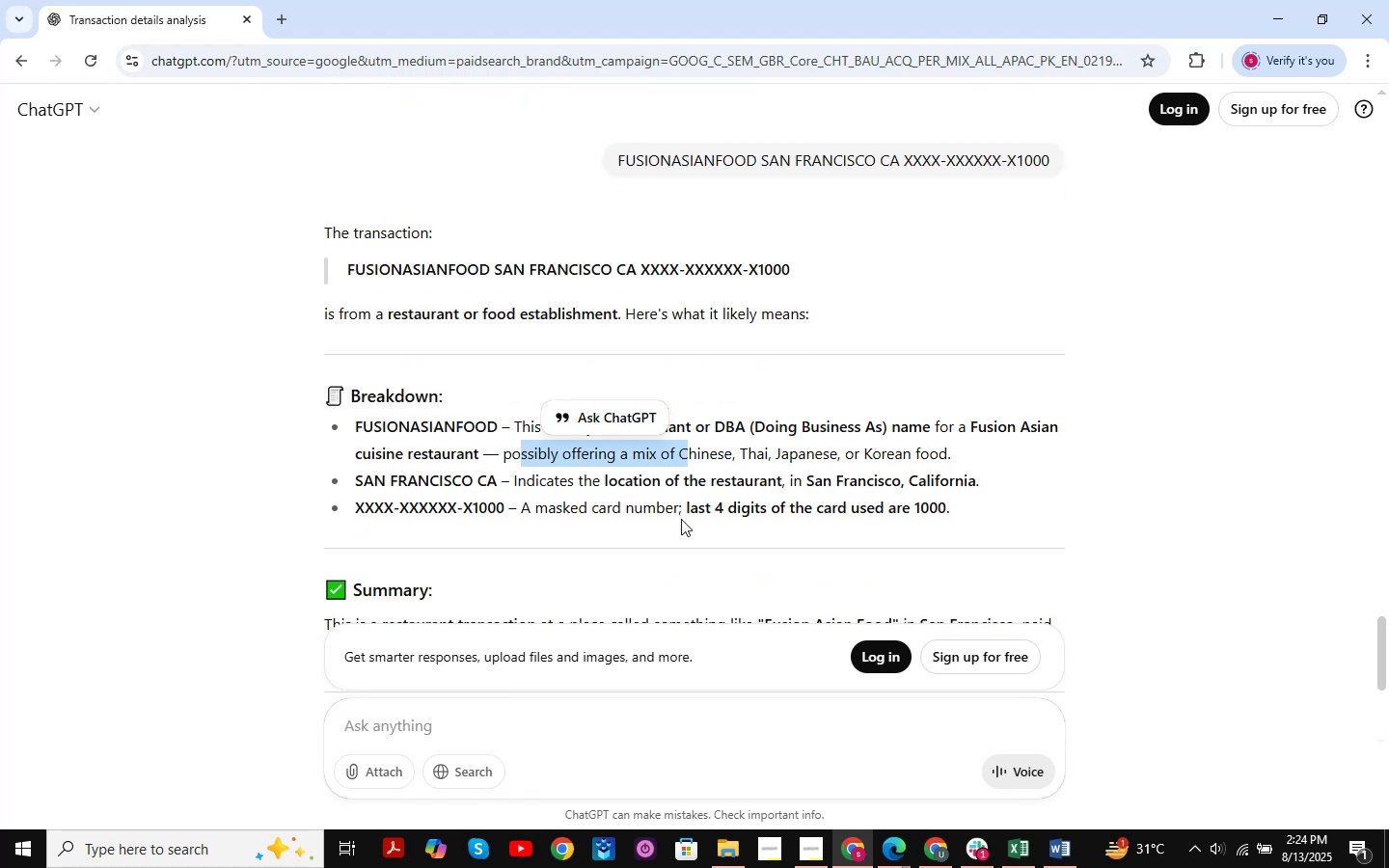 
scroll: coordinate [636, 606], scroll_direction: down, amount: 14.0
 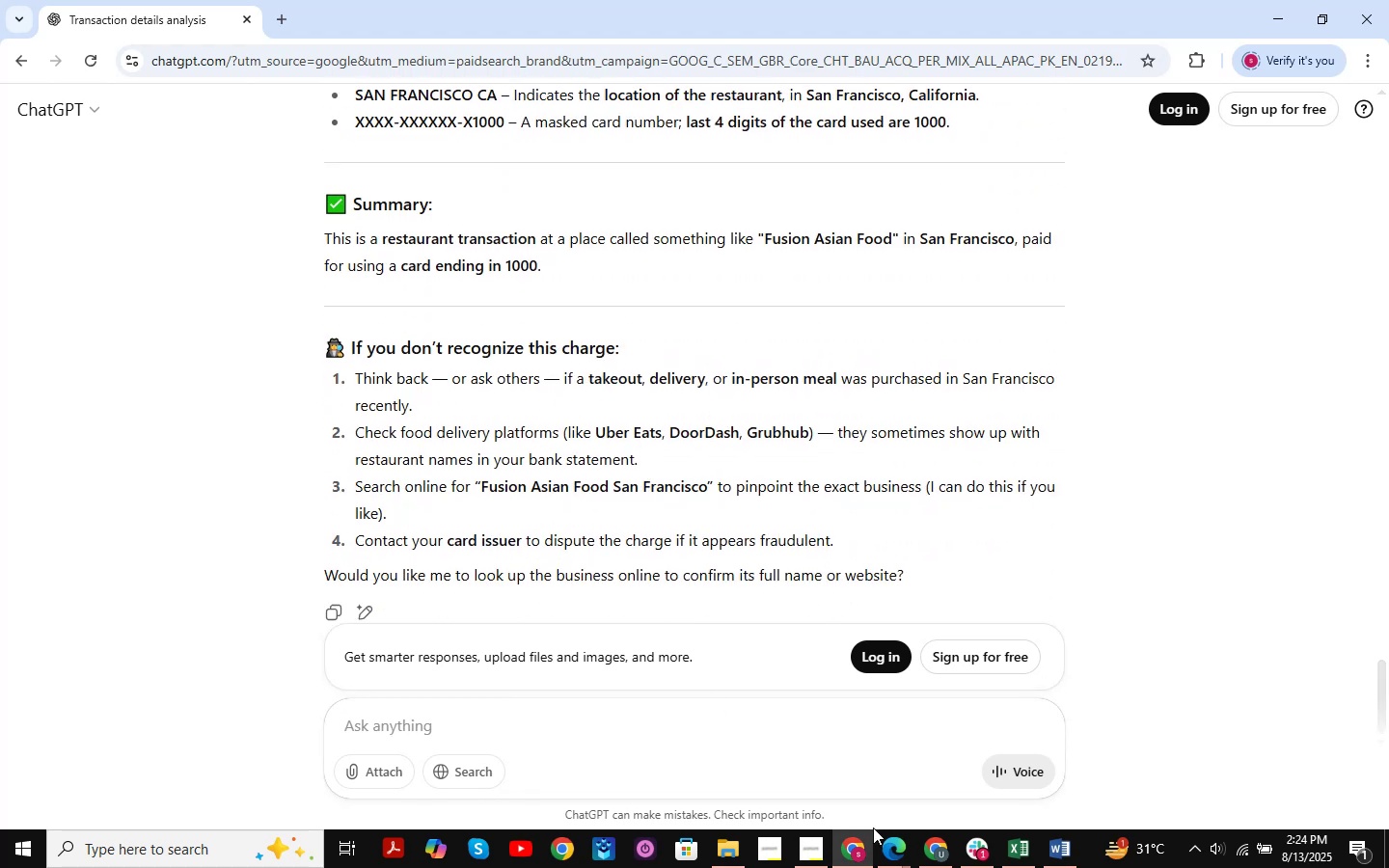 
left_click([861, 856])
 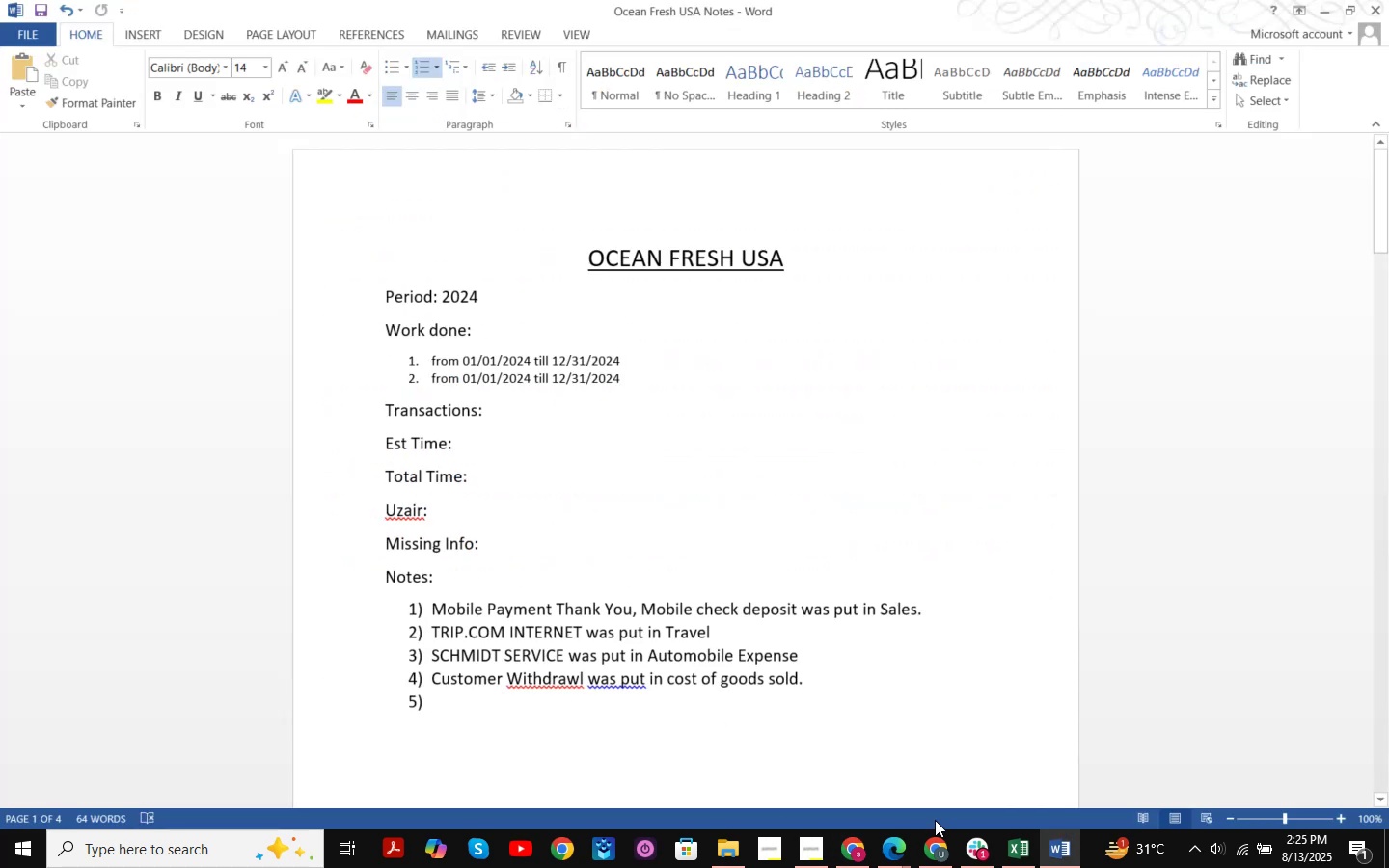 
left_click([921, 846])
 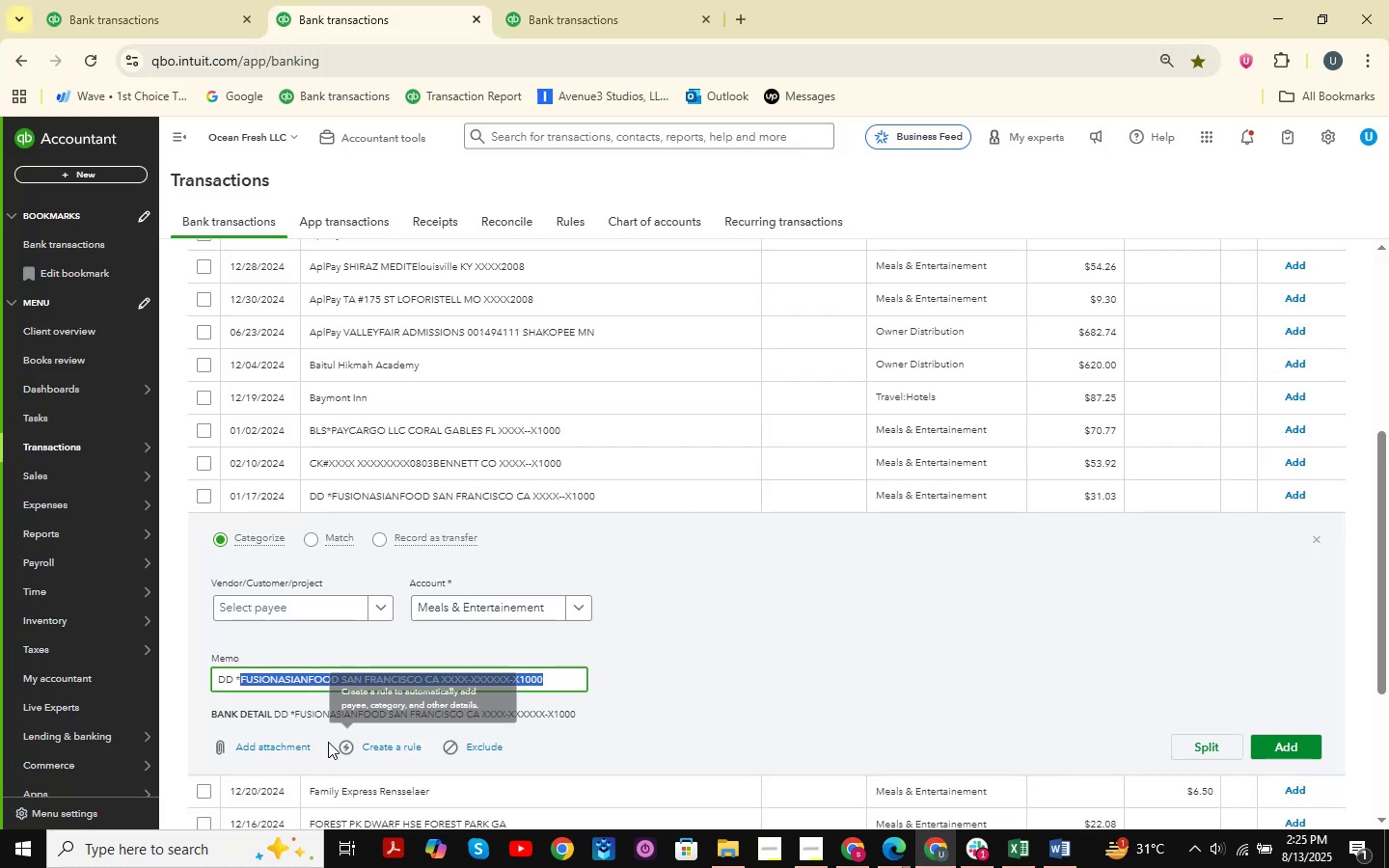 
left_click([347, 683])
 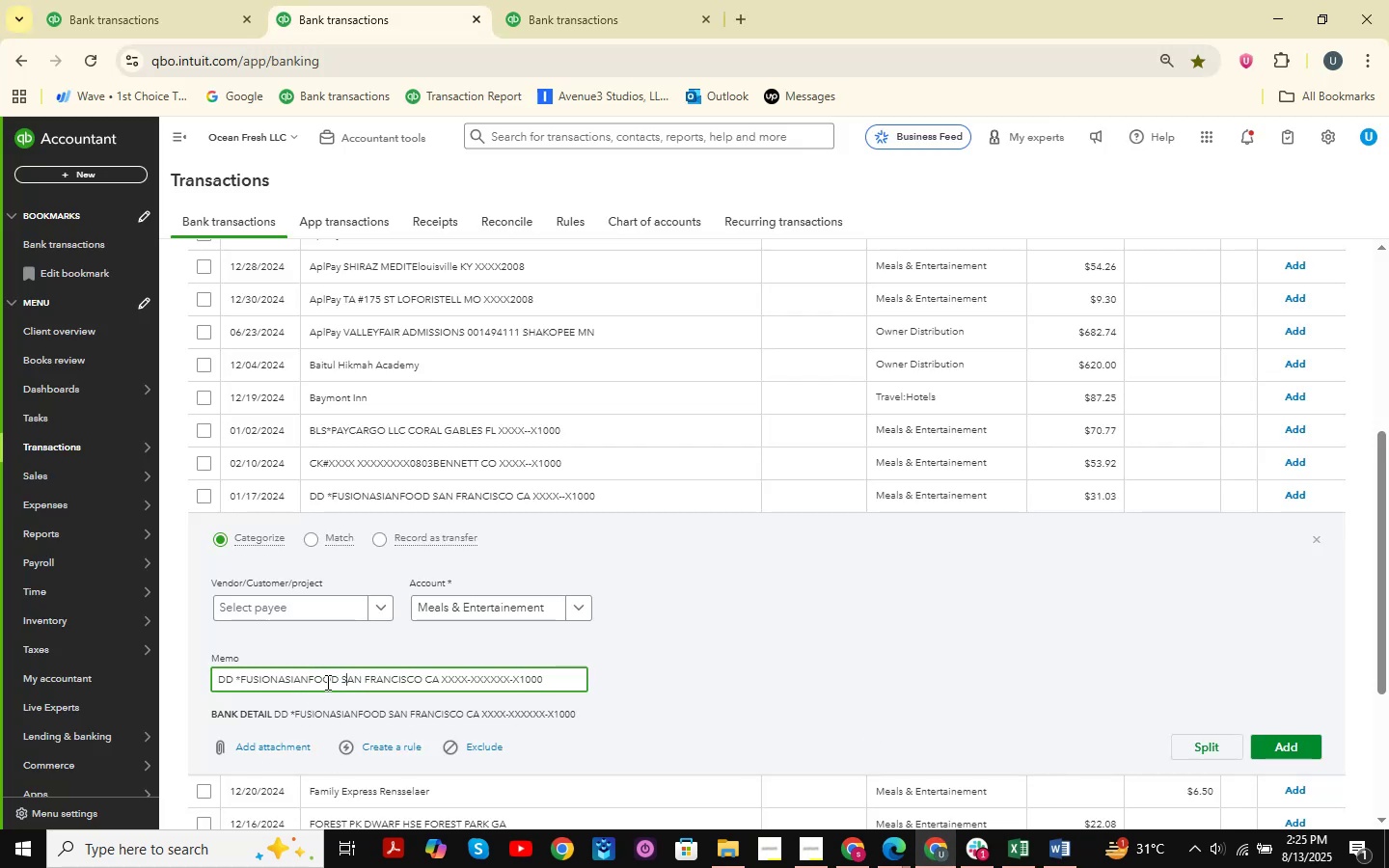 
left_click_drag(start_coordinate=[337, 680], to_coordinate=[239, 695])
 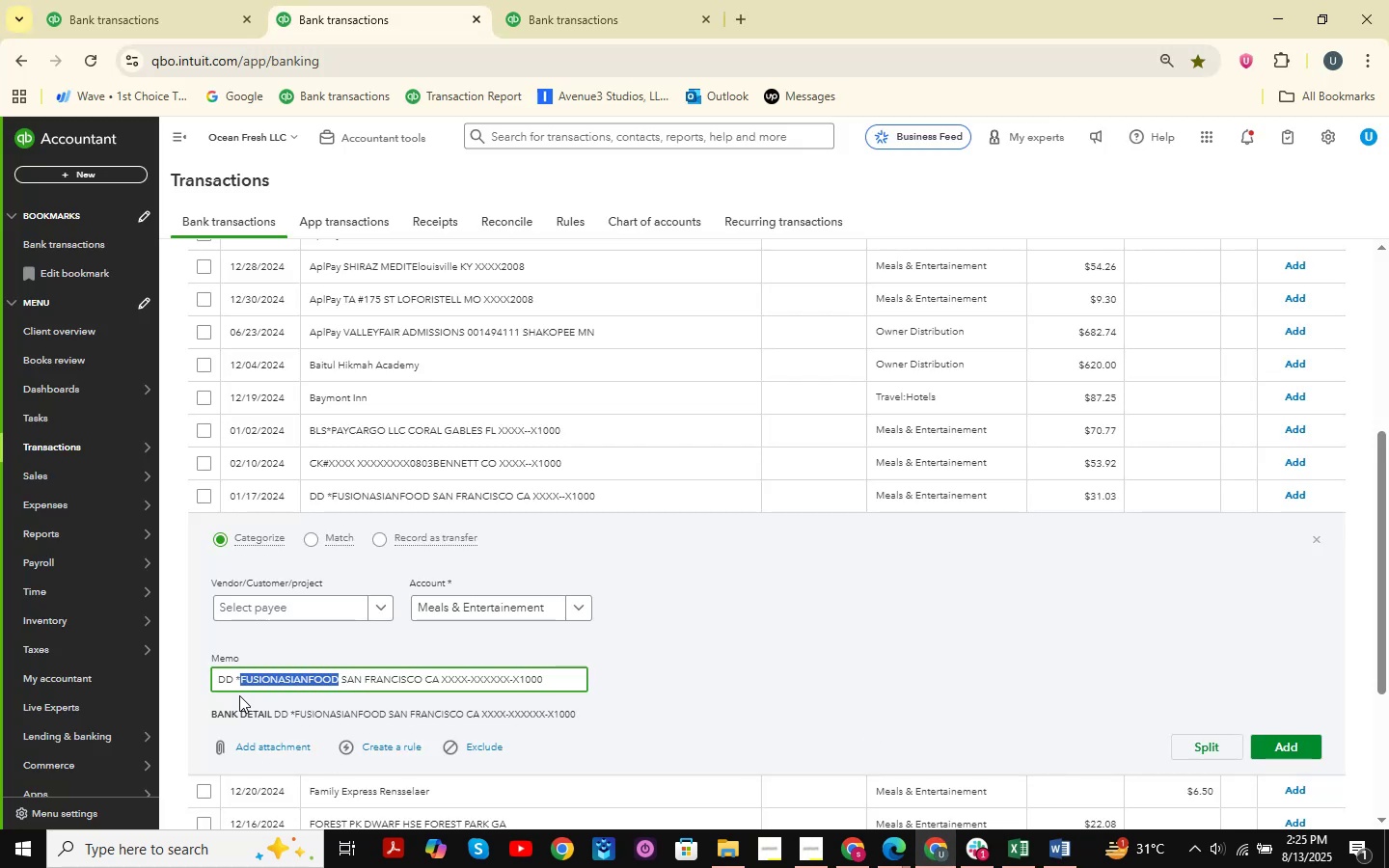 
key(Control+C)
 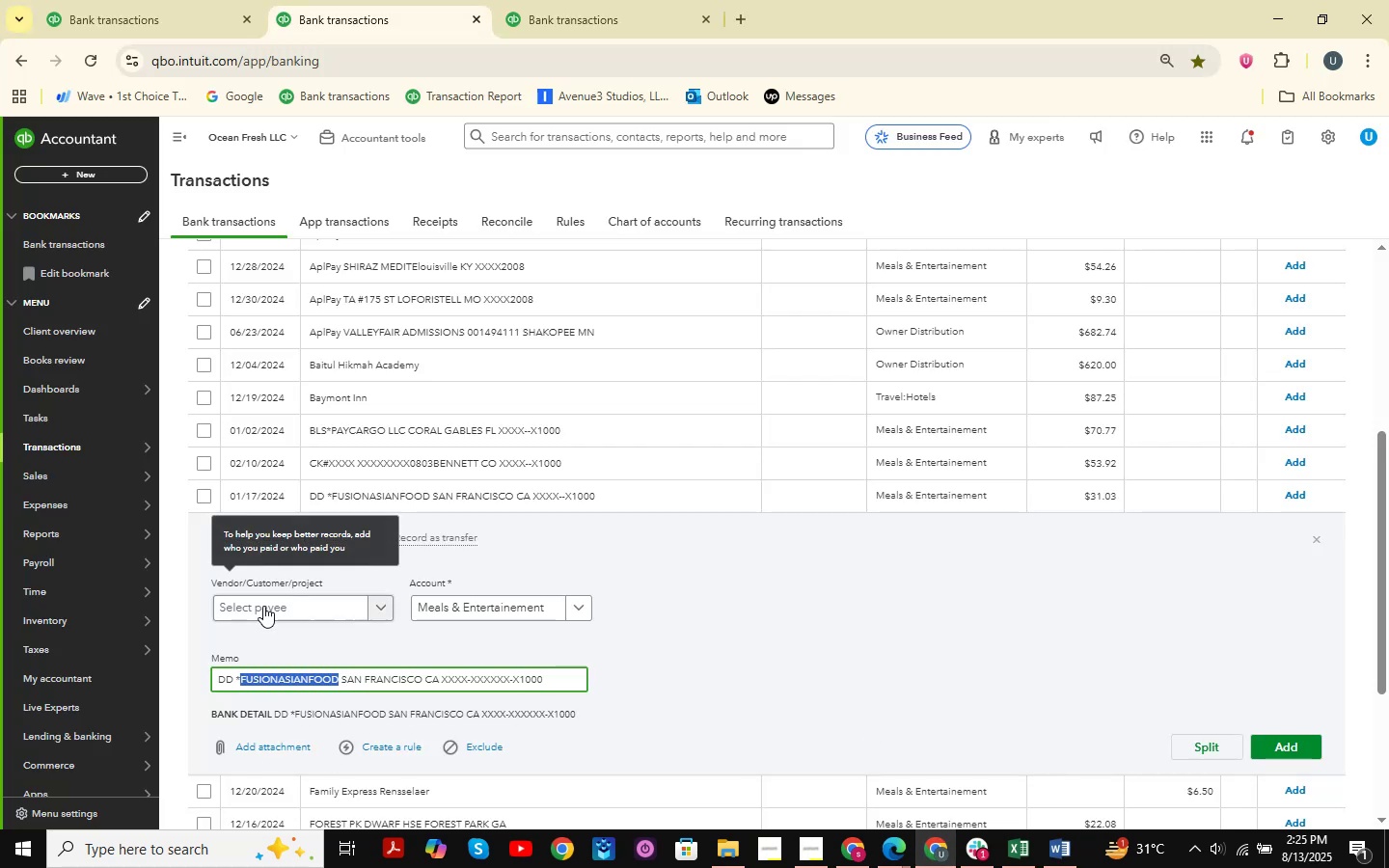 
left_click([263, 607])
 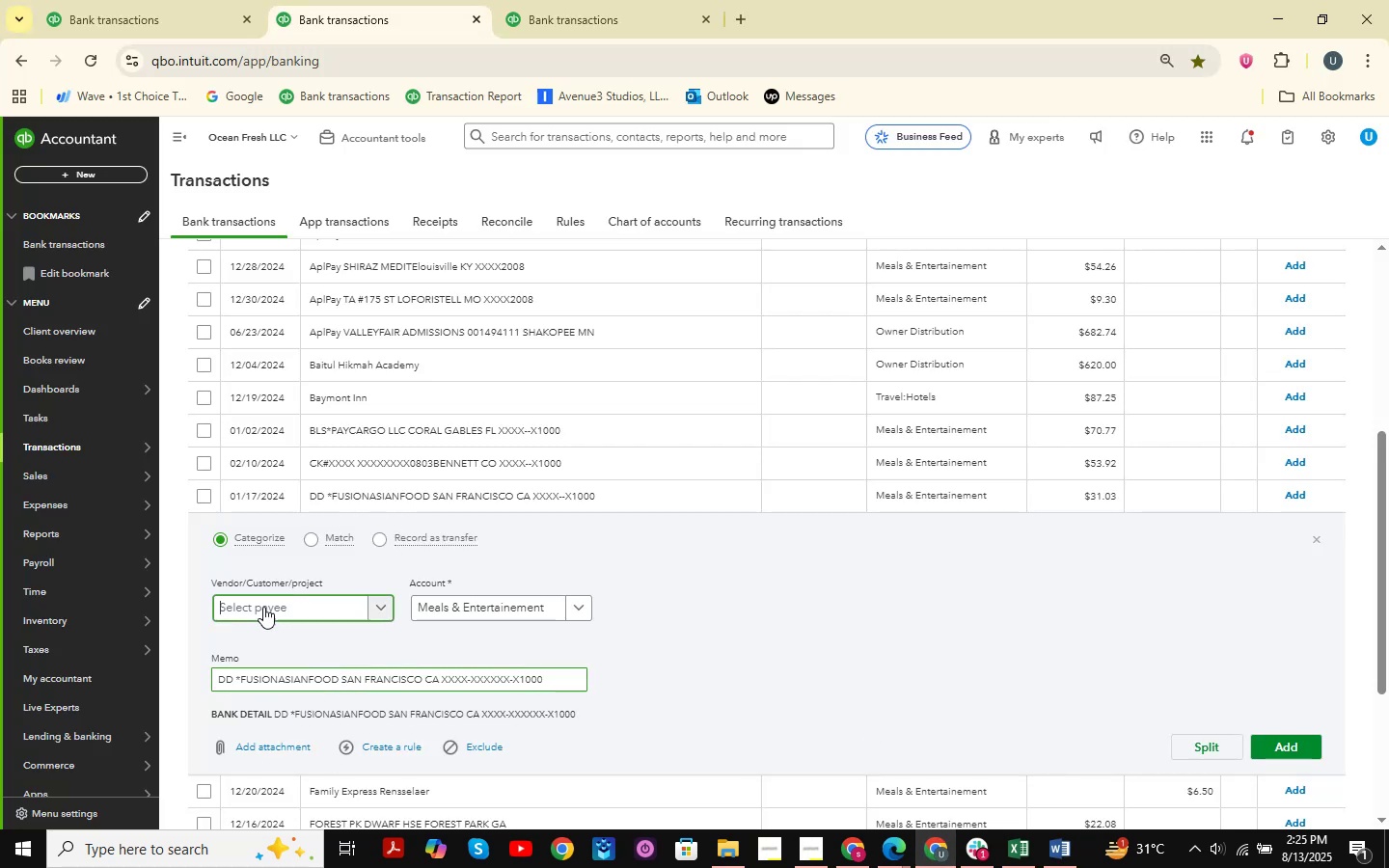 
key(Control+ControlLeft)
 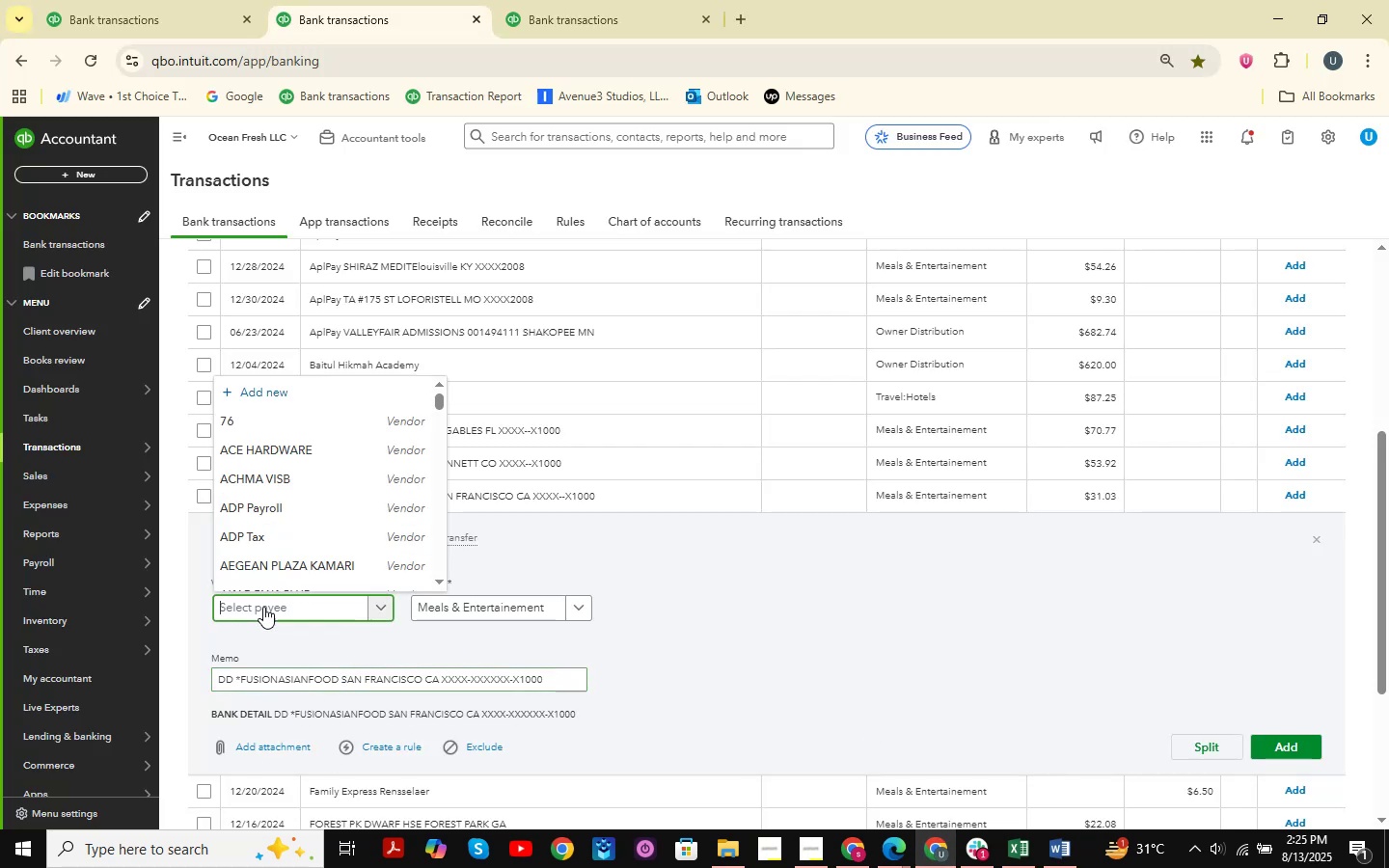 
key(Control+V)
 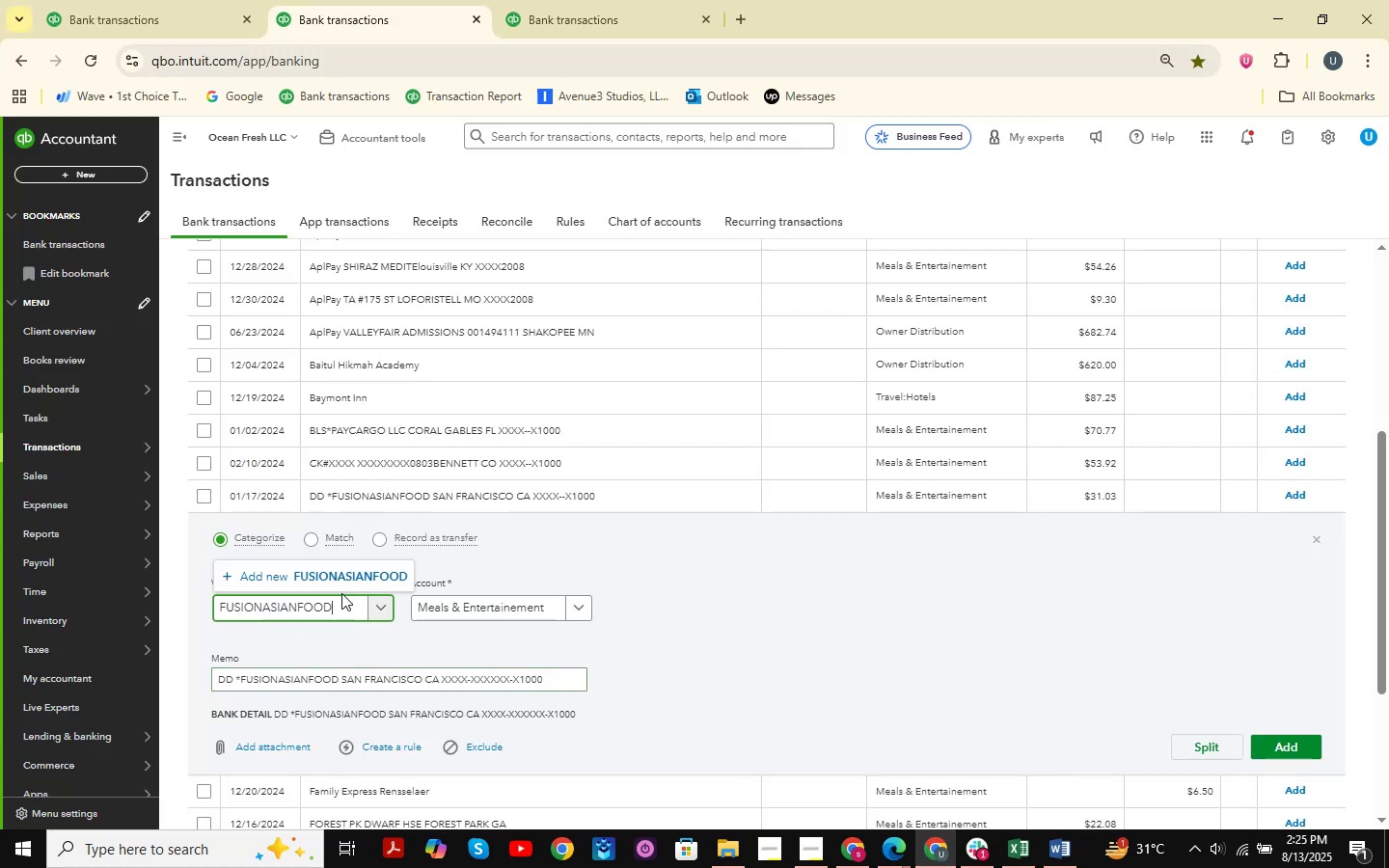 
left_click([356, 582])
 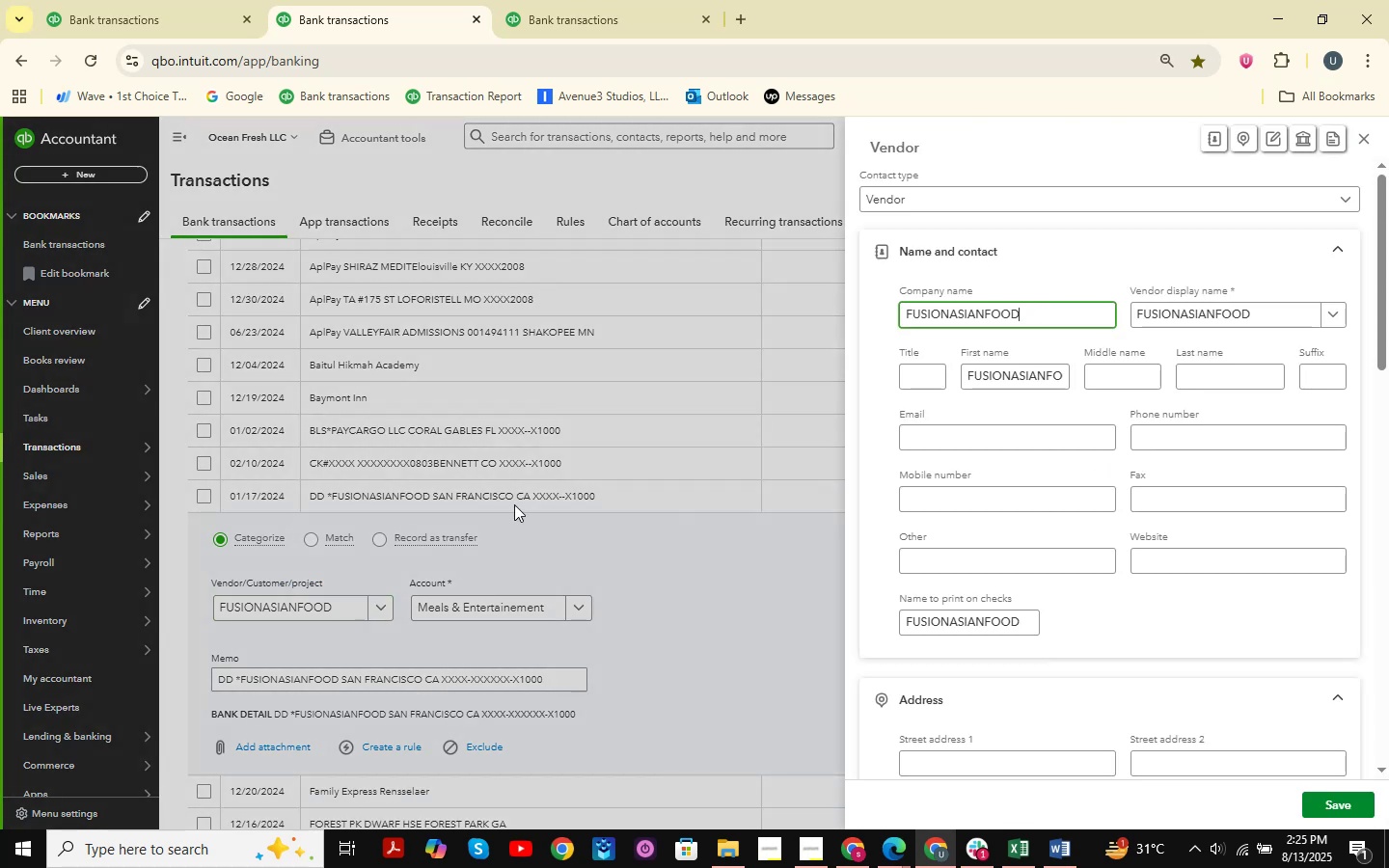 
wait(6.93)
 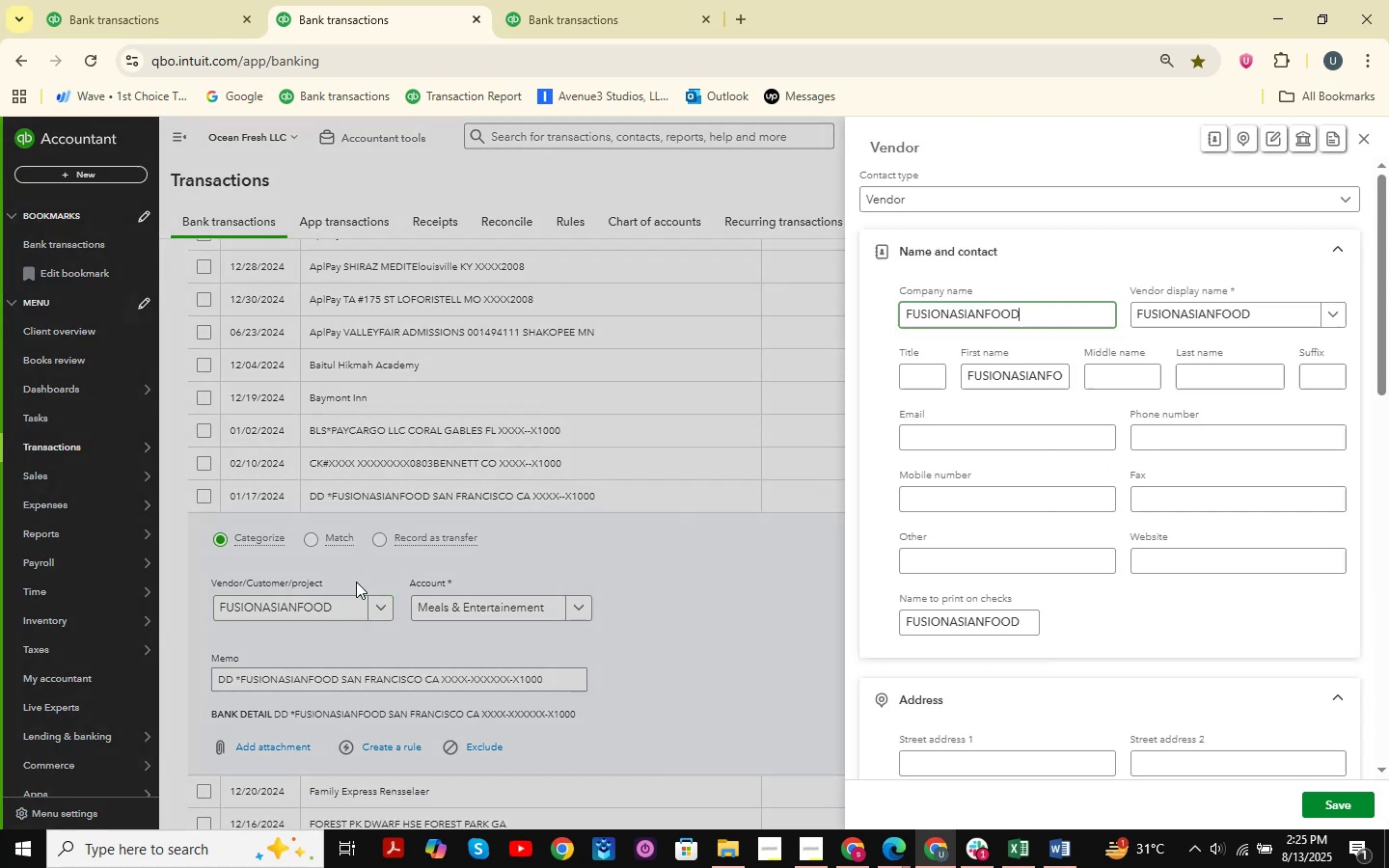 
left_click([1337, 800])
 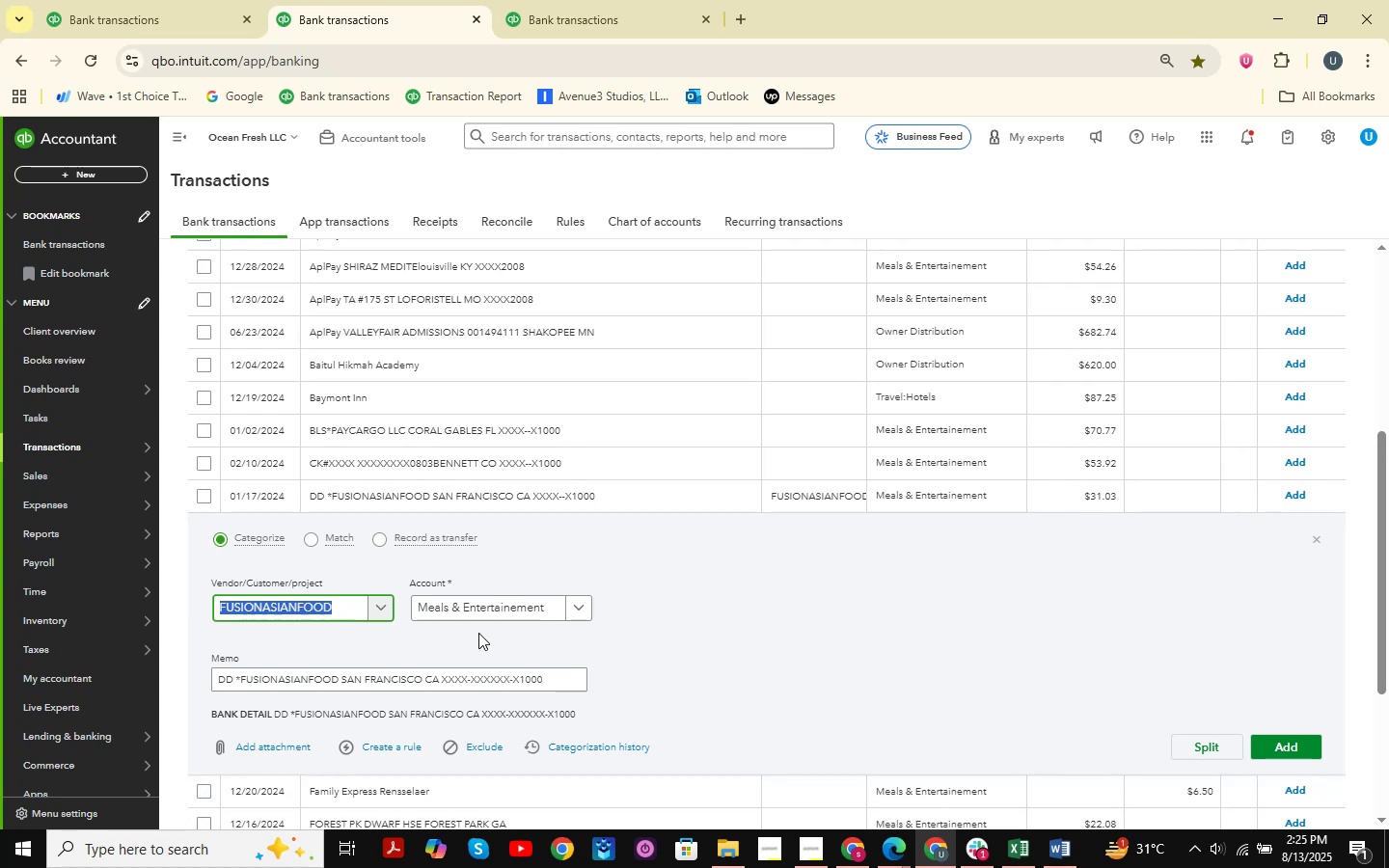 
wait(6.48)
 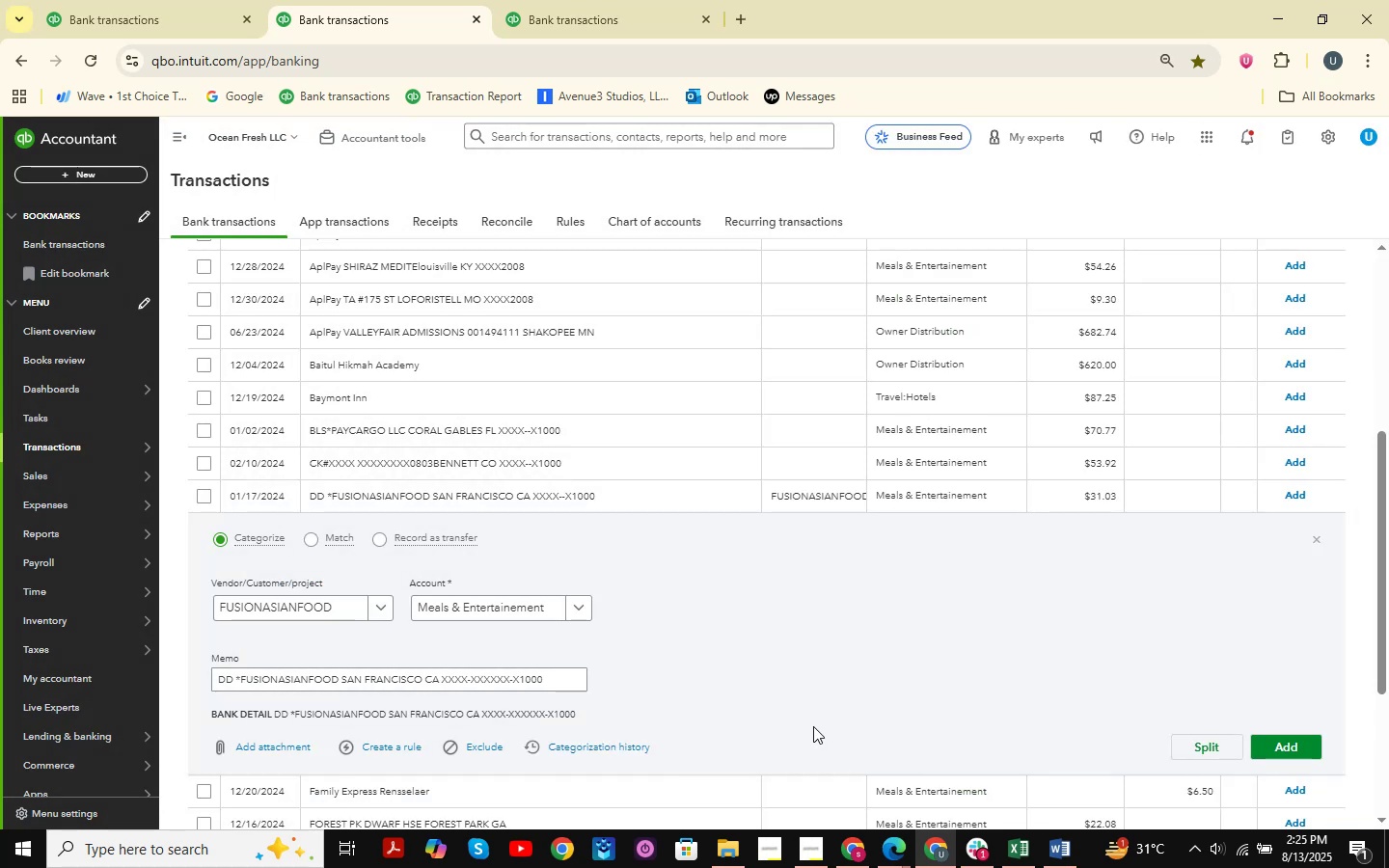 
double_click([1299, 748])
 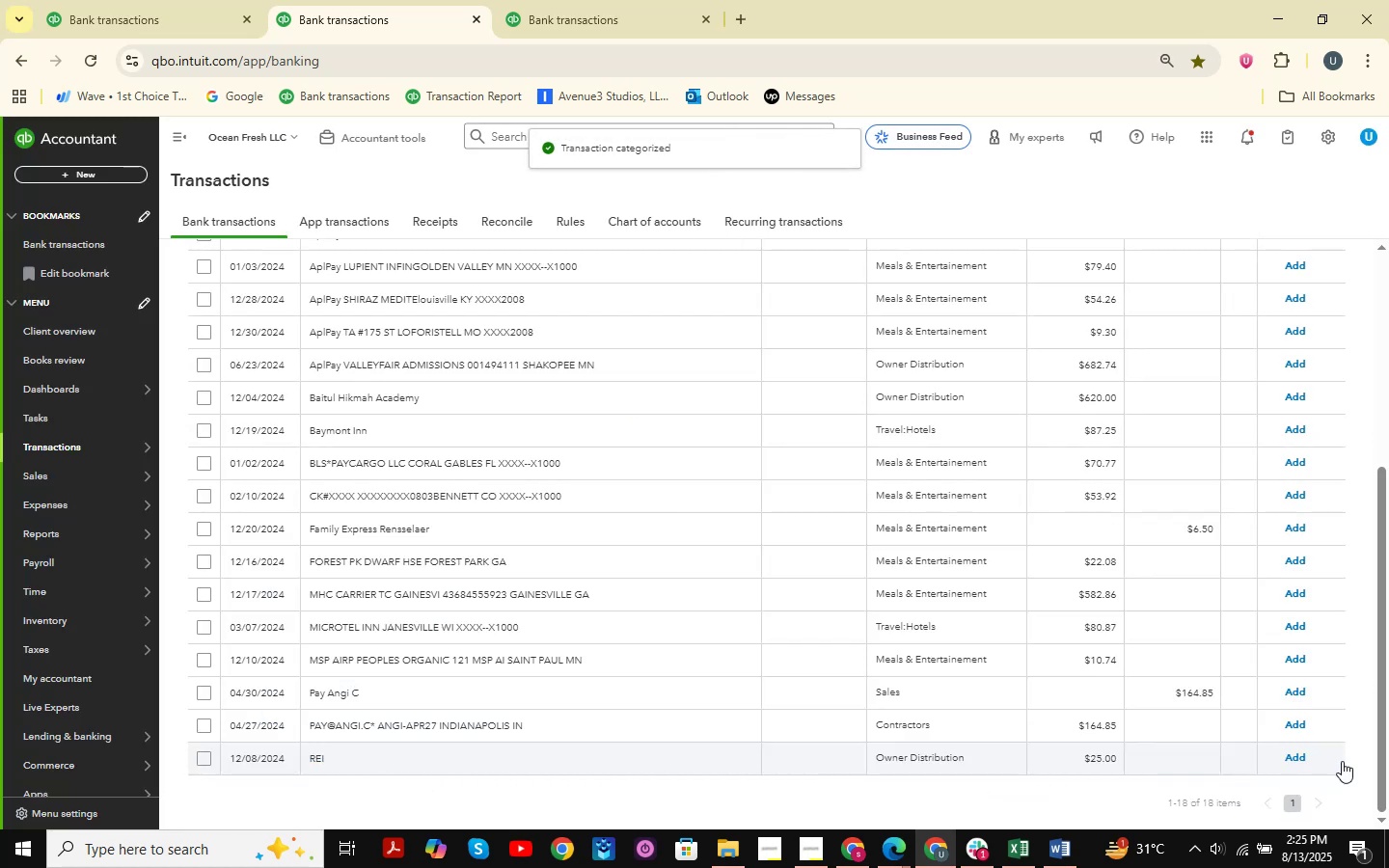 
wait(8.03)
 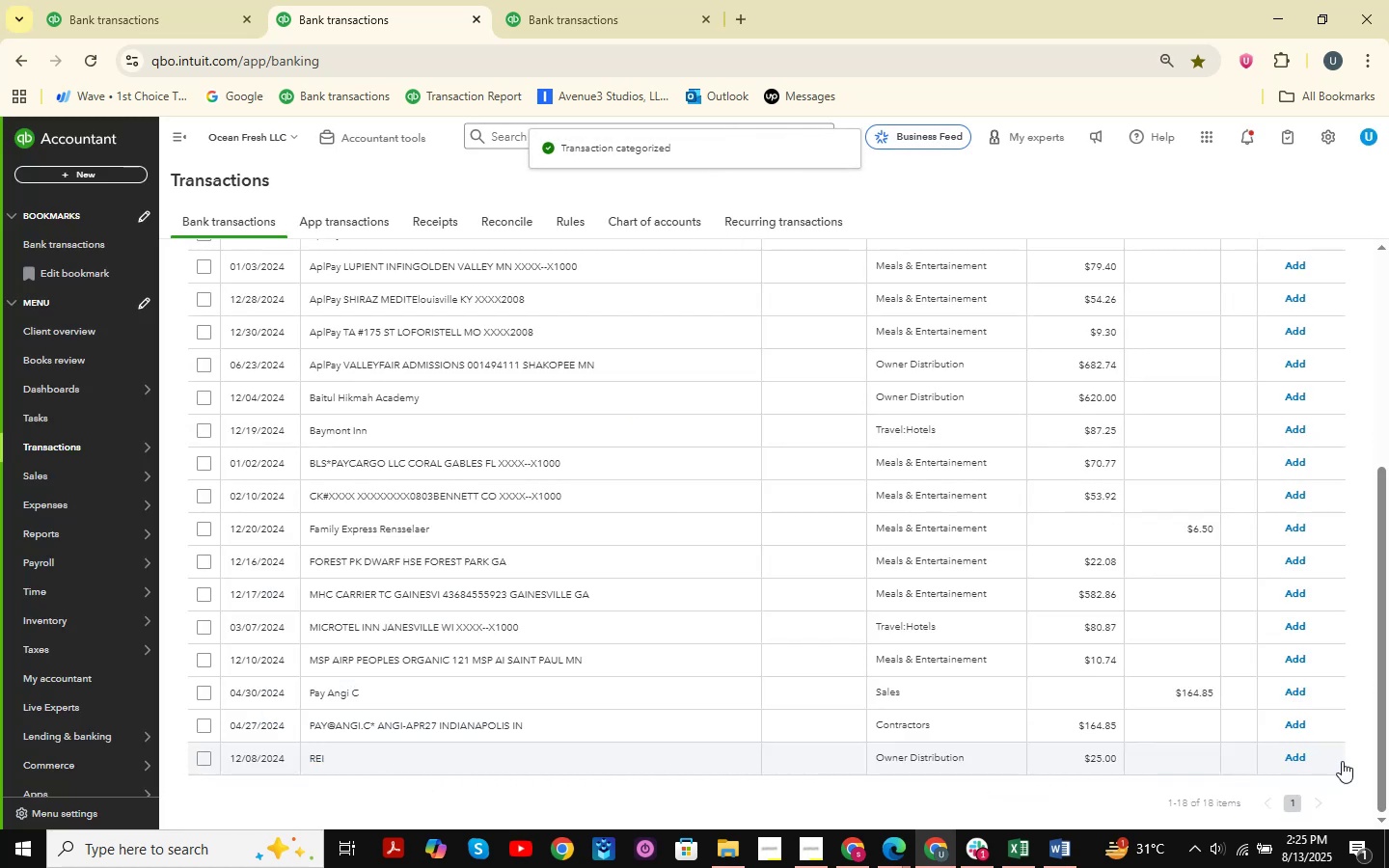 
scroll: coordinate [765, 587], scroll_direction: down, amount: 2.0
 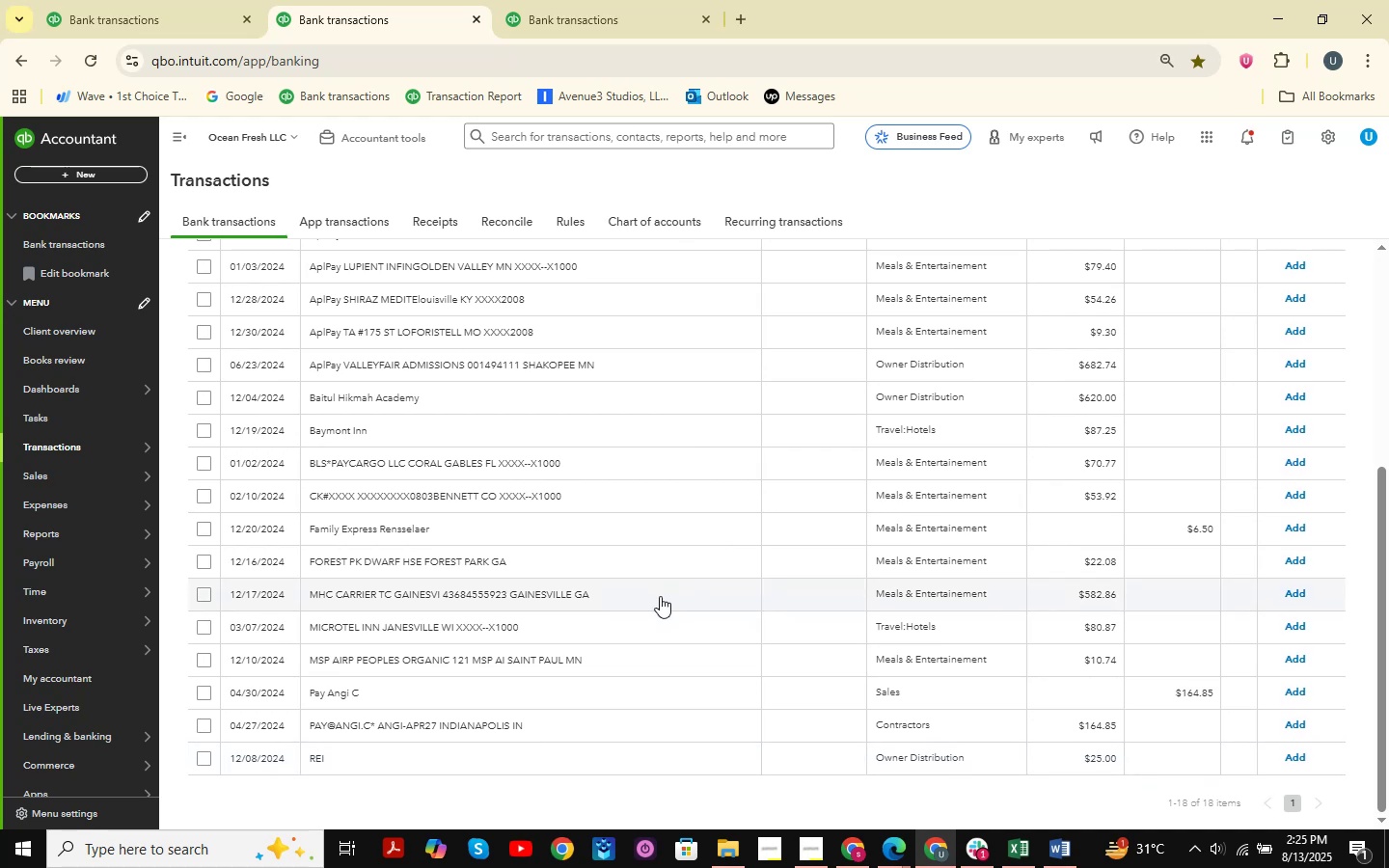 
scroll: coordinate [653, 587], scroll_direction: up, amount: 8.0
 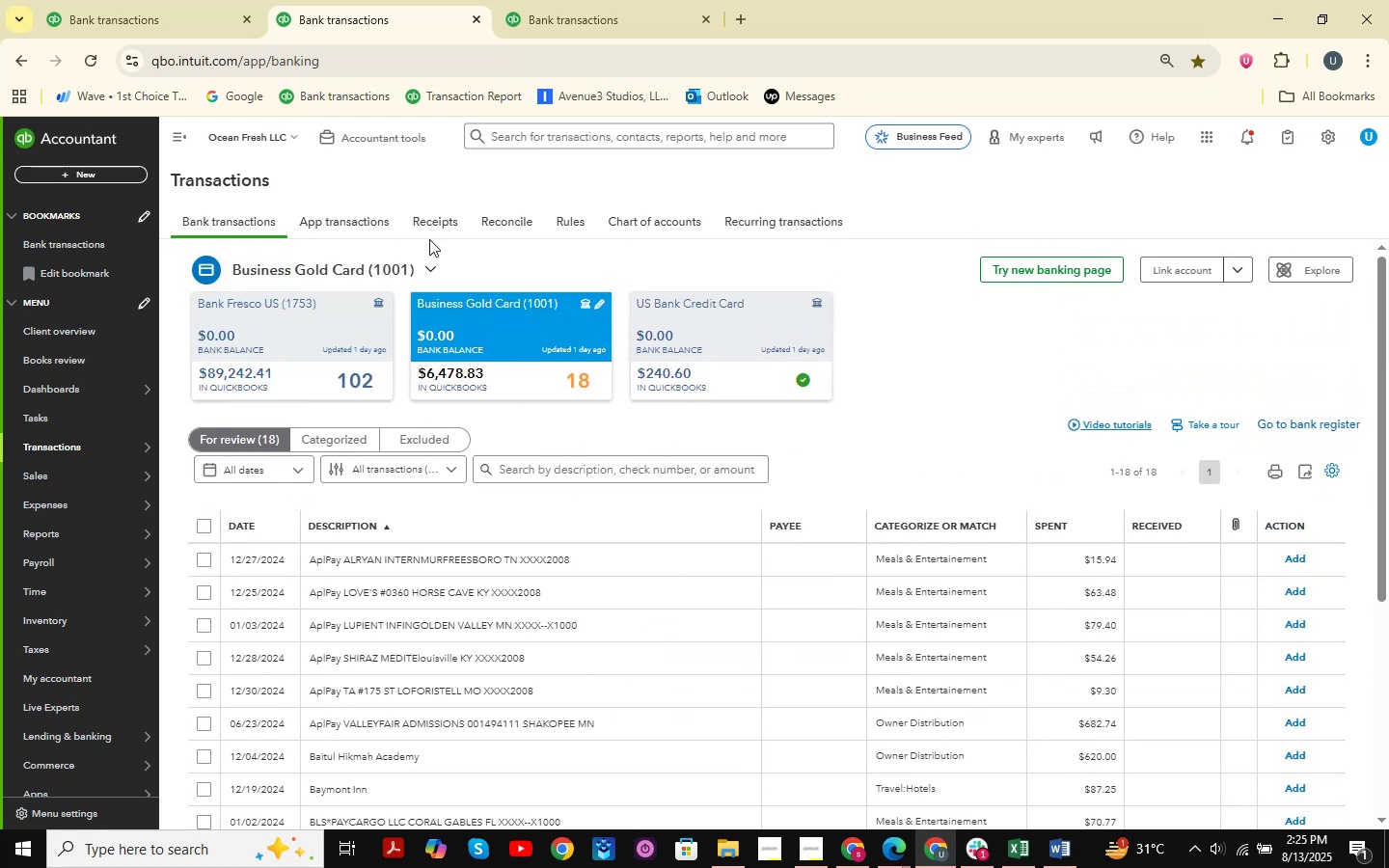 
left_click([122, 0])
 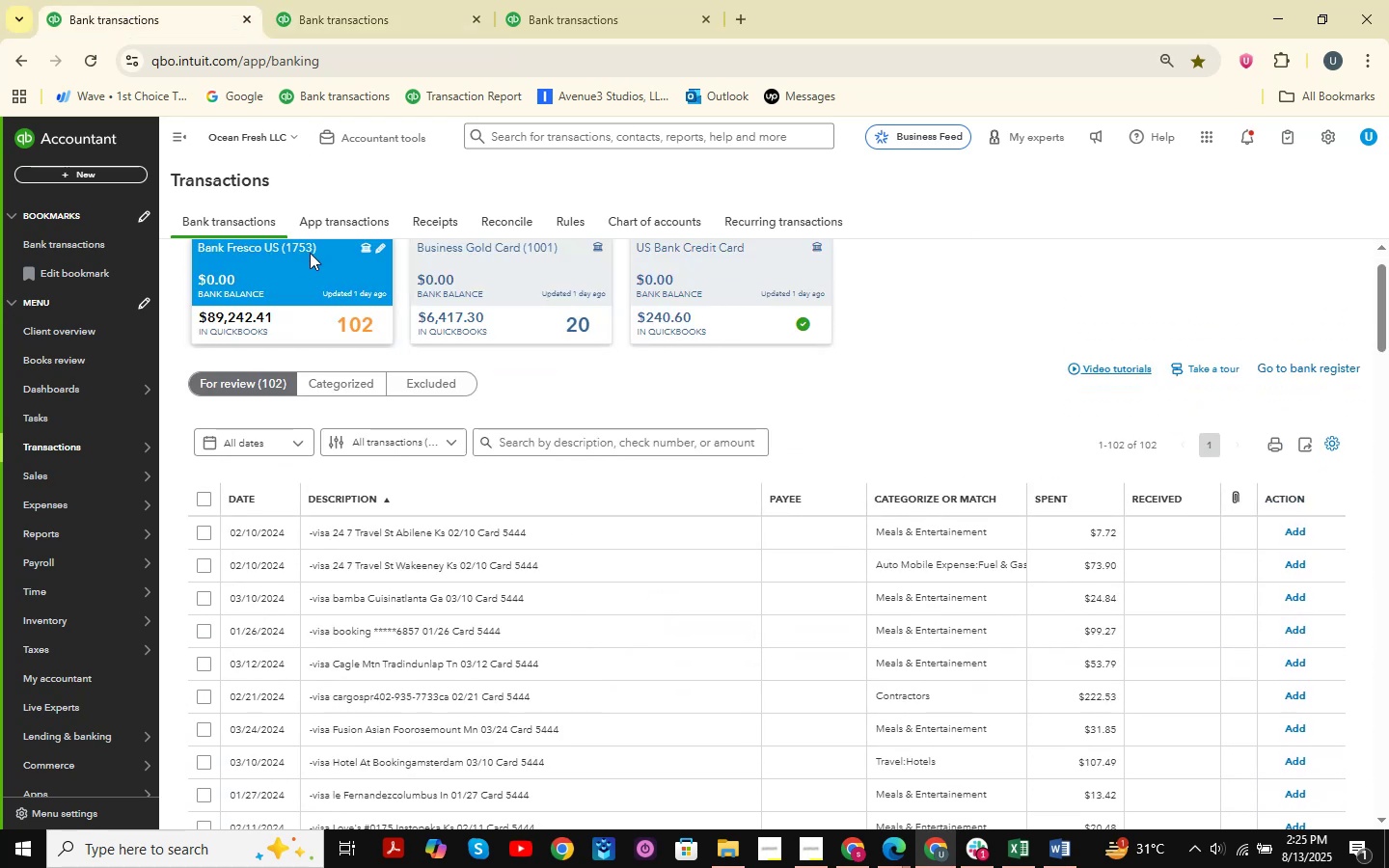 
scroll: coordinate [539, 461], scroll_direction: down, amount: 38.0
 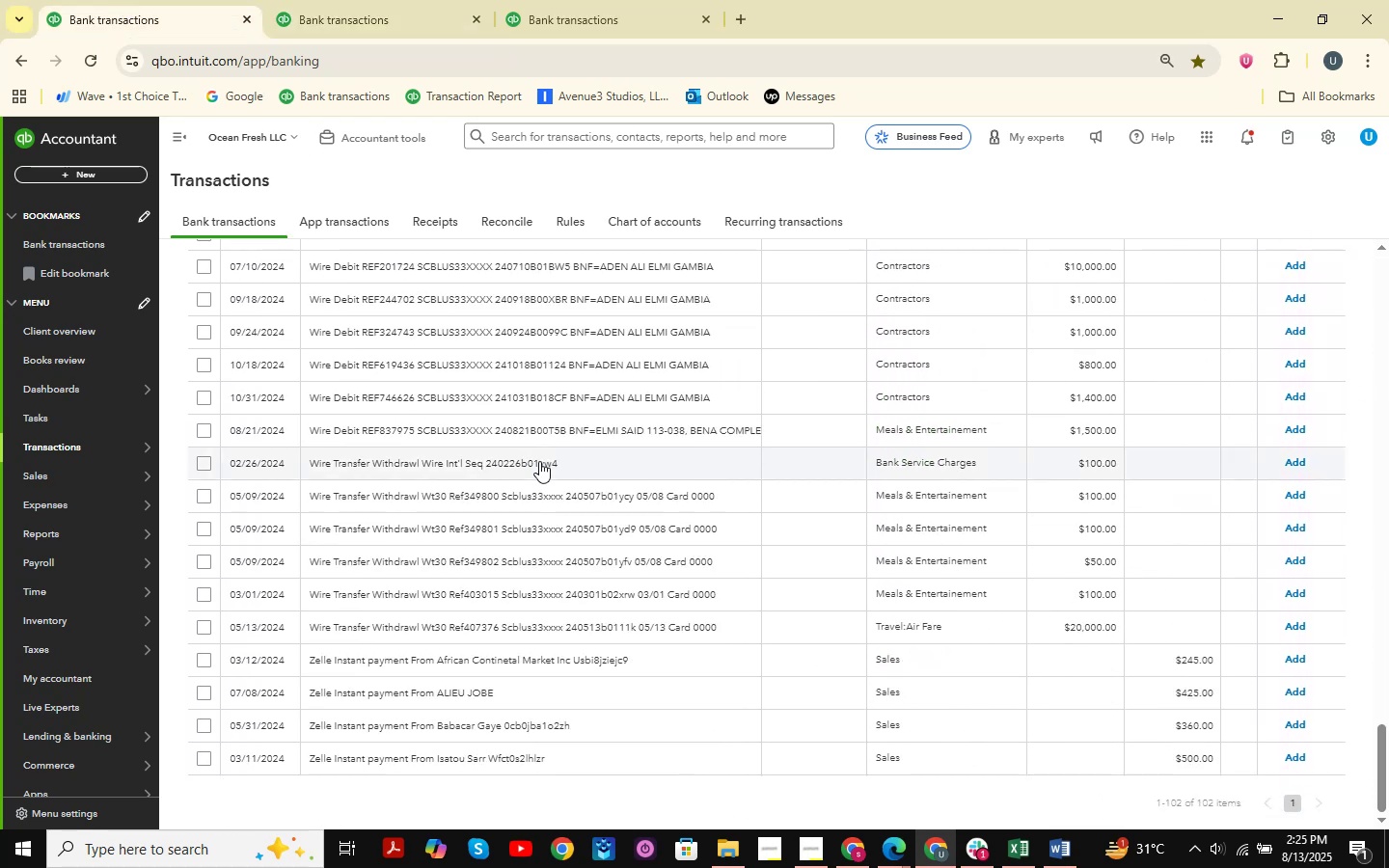 
scroll: coordinate [539, 461], scroll_direction: up, amount: 3.0
 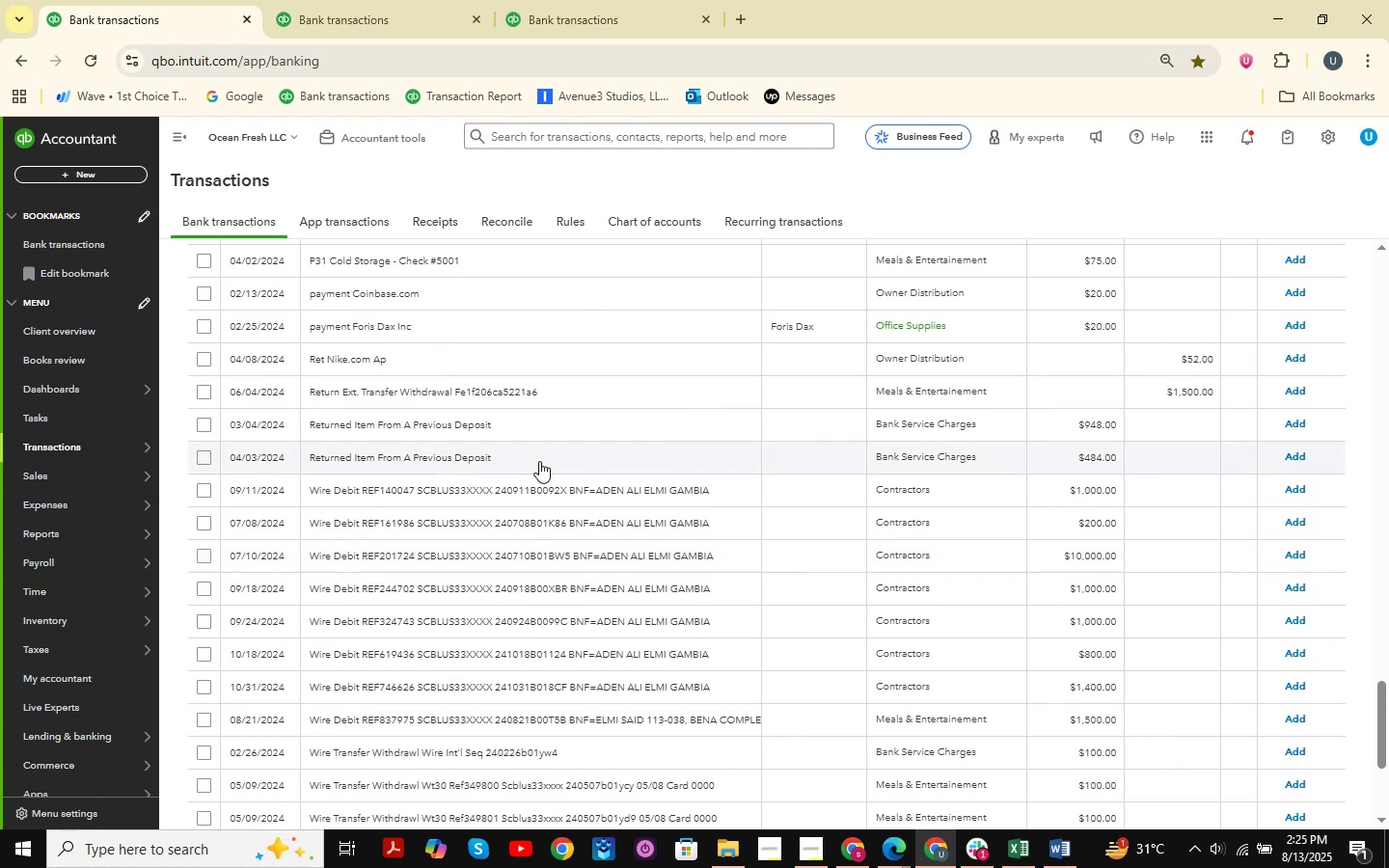 
left_click([367, 0])
 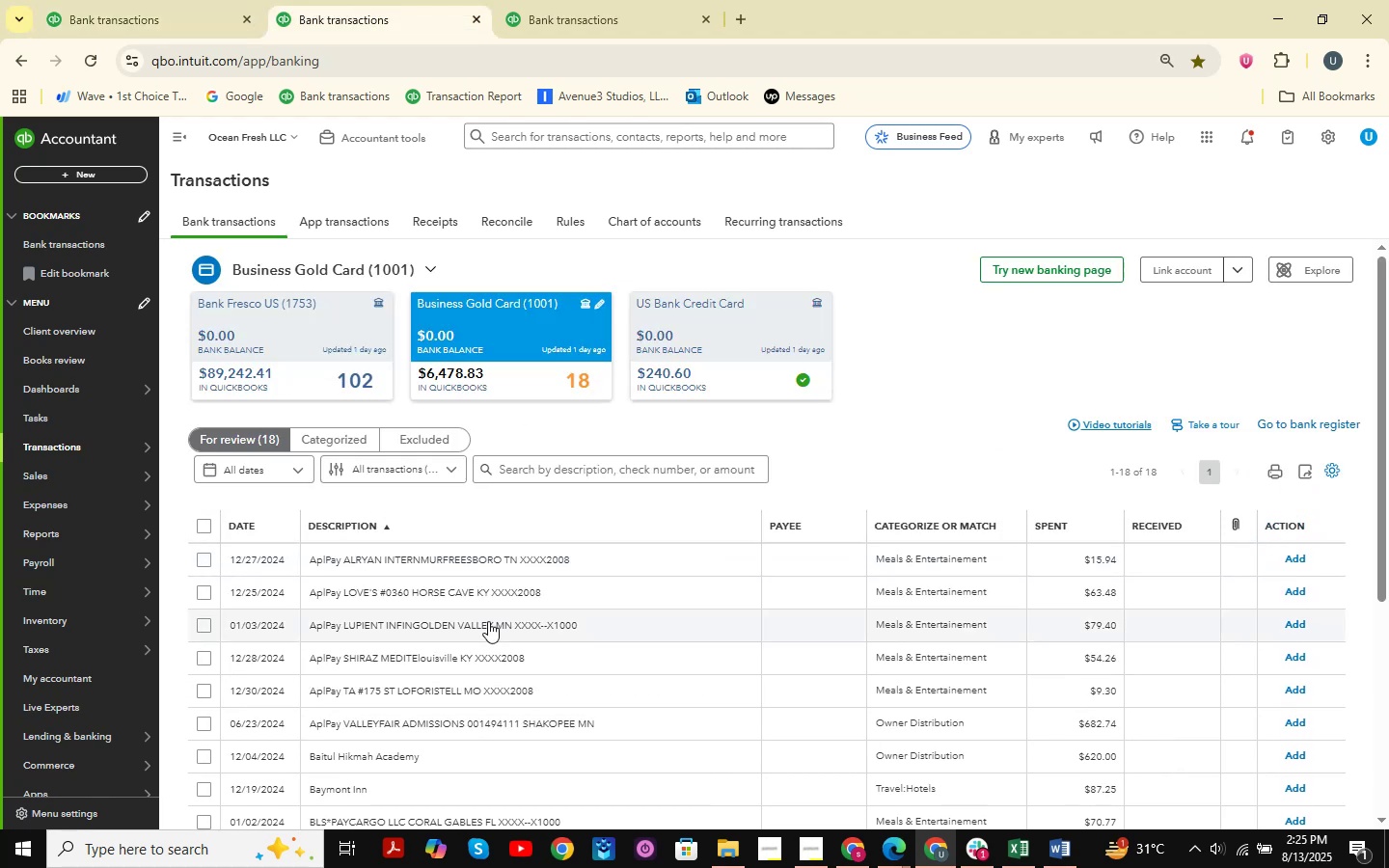 
scroll: coordinate [446, 514], scroll_direction: down, amount: 6.0
 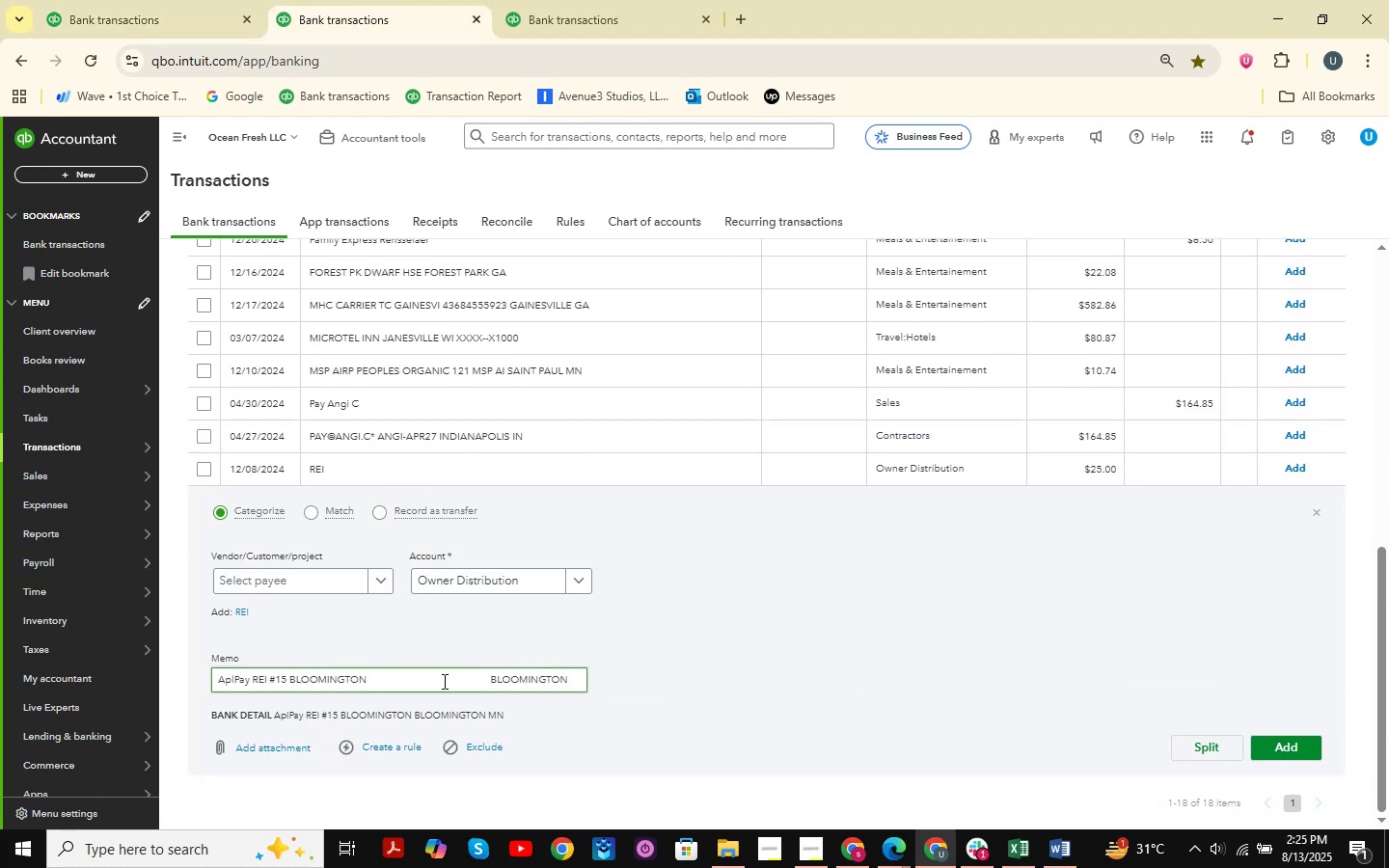 
left_click([401, 430])
 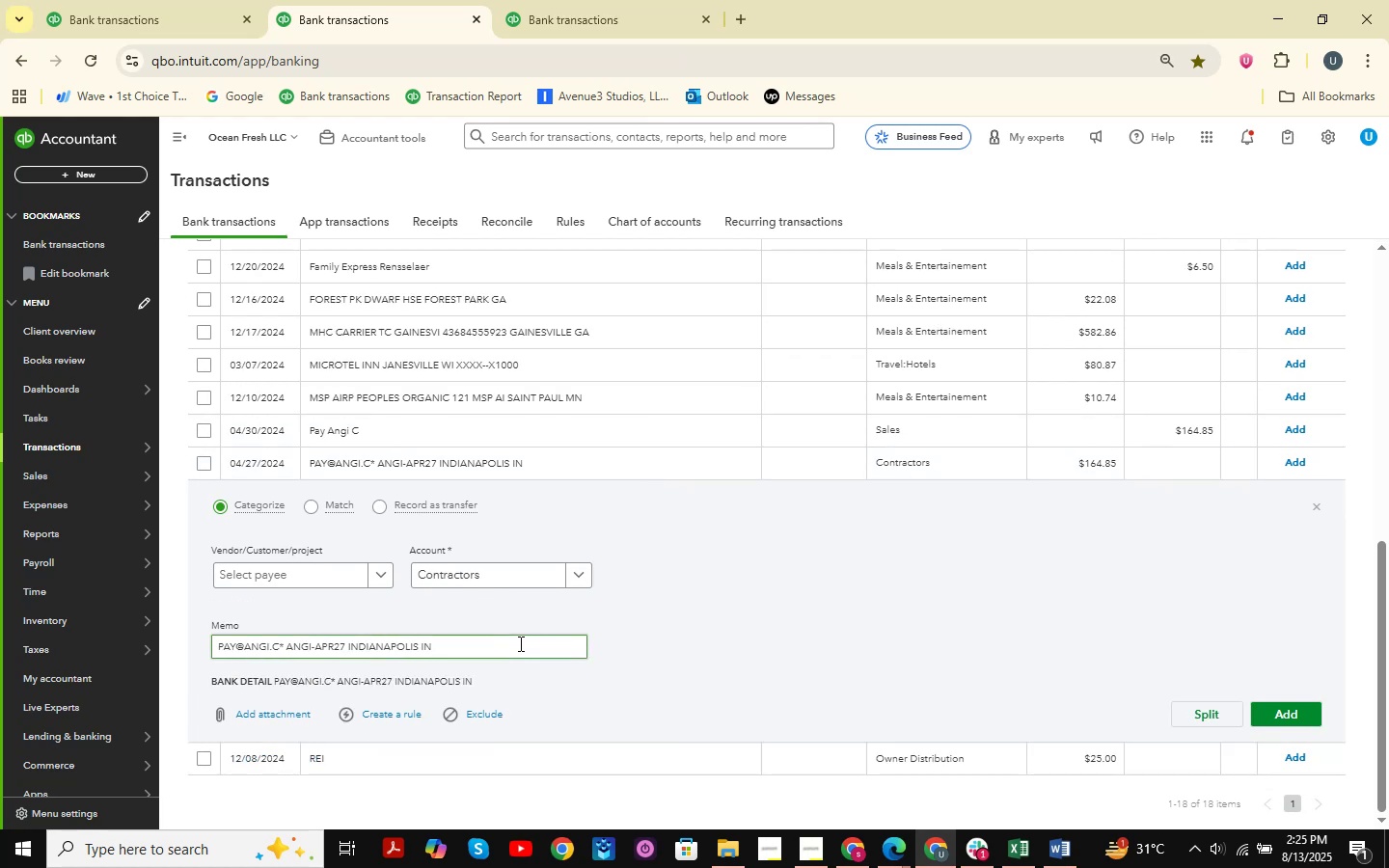 
left_click_drag(start_coordinate=[524, 643], to_coordinate=[101, 641])
 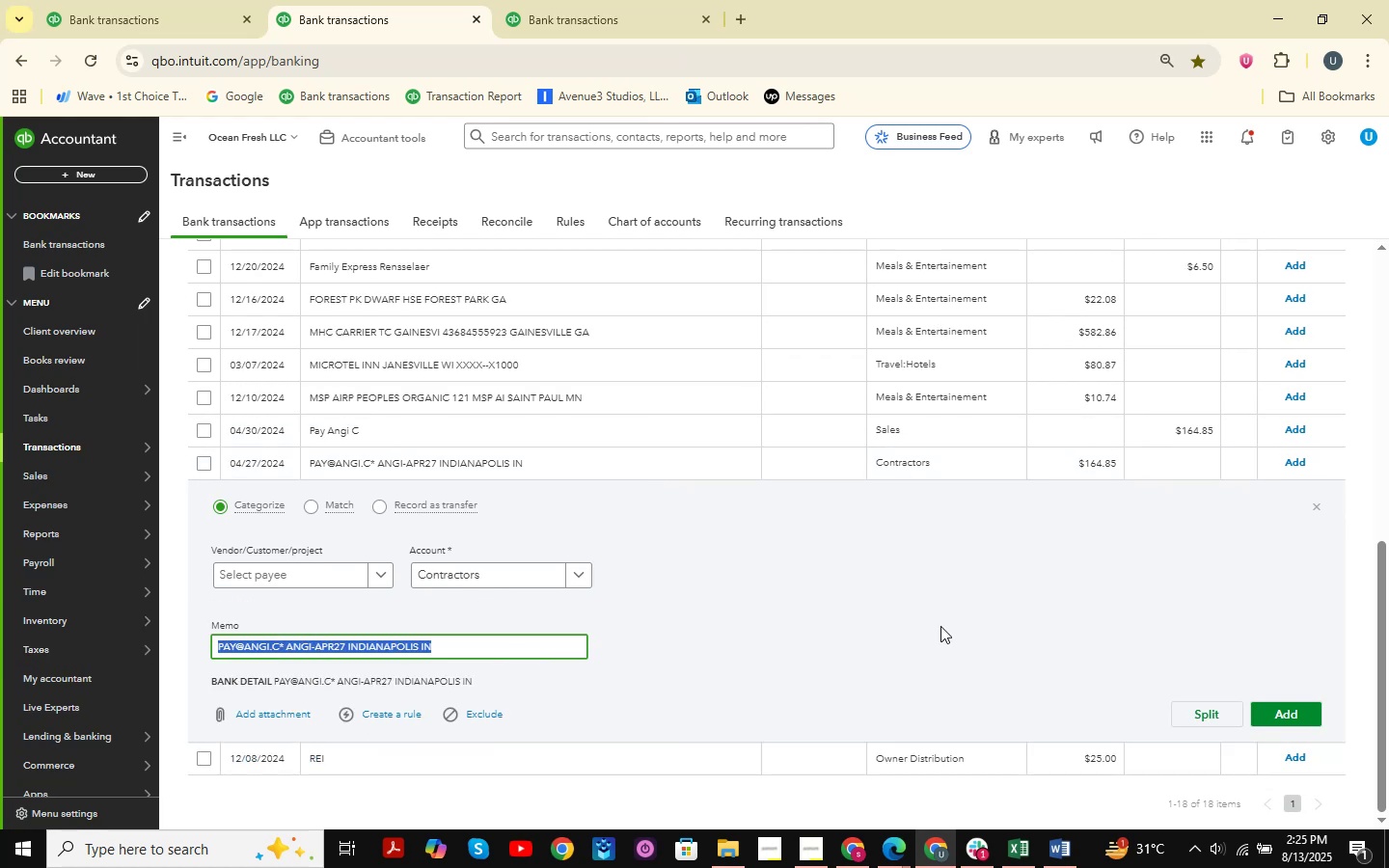 
key(Control+ControlLeft)
 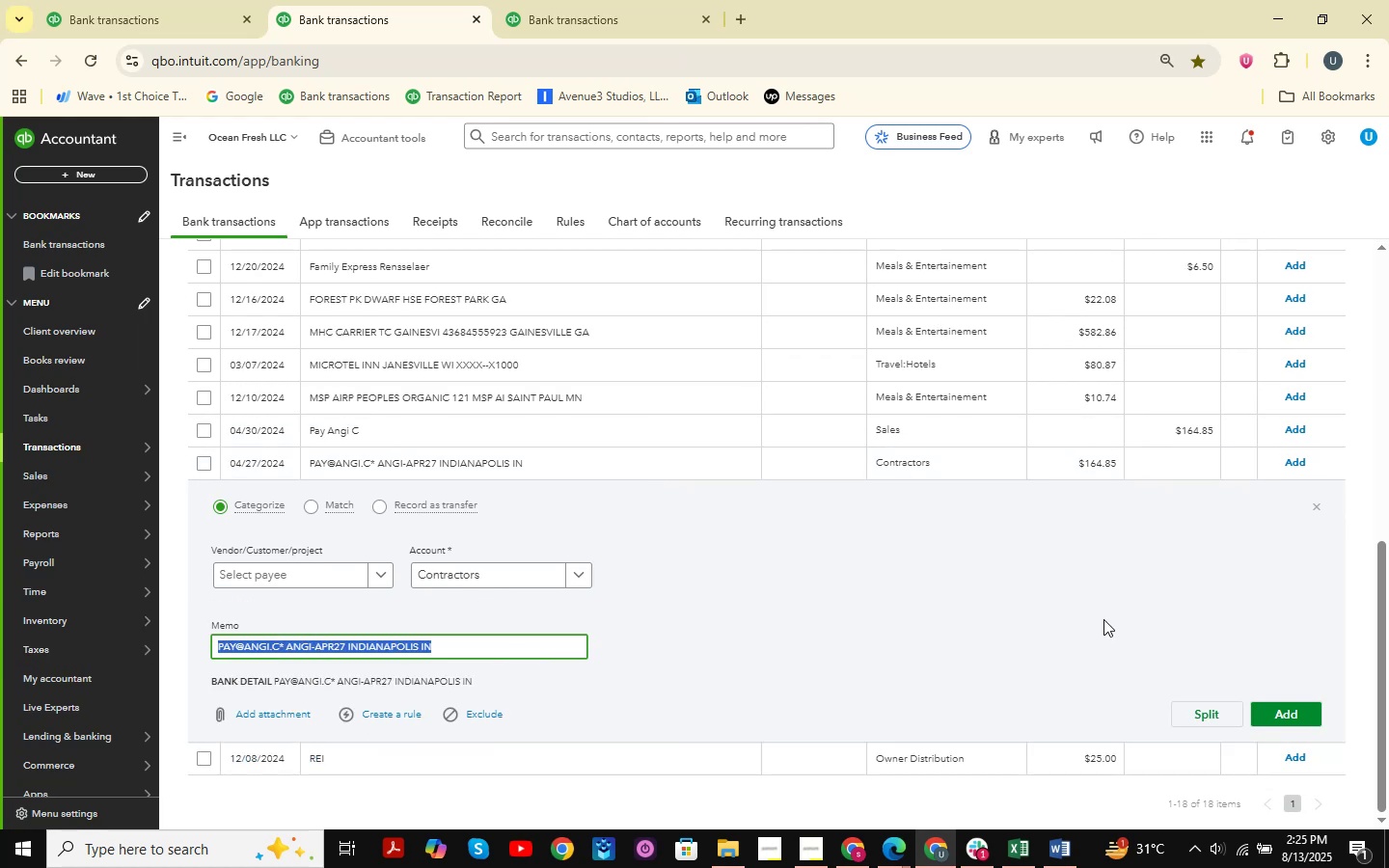 
key(Control+C)
 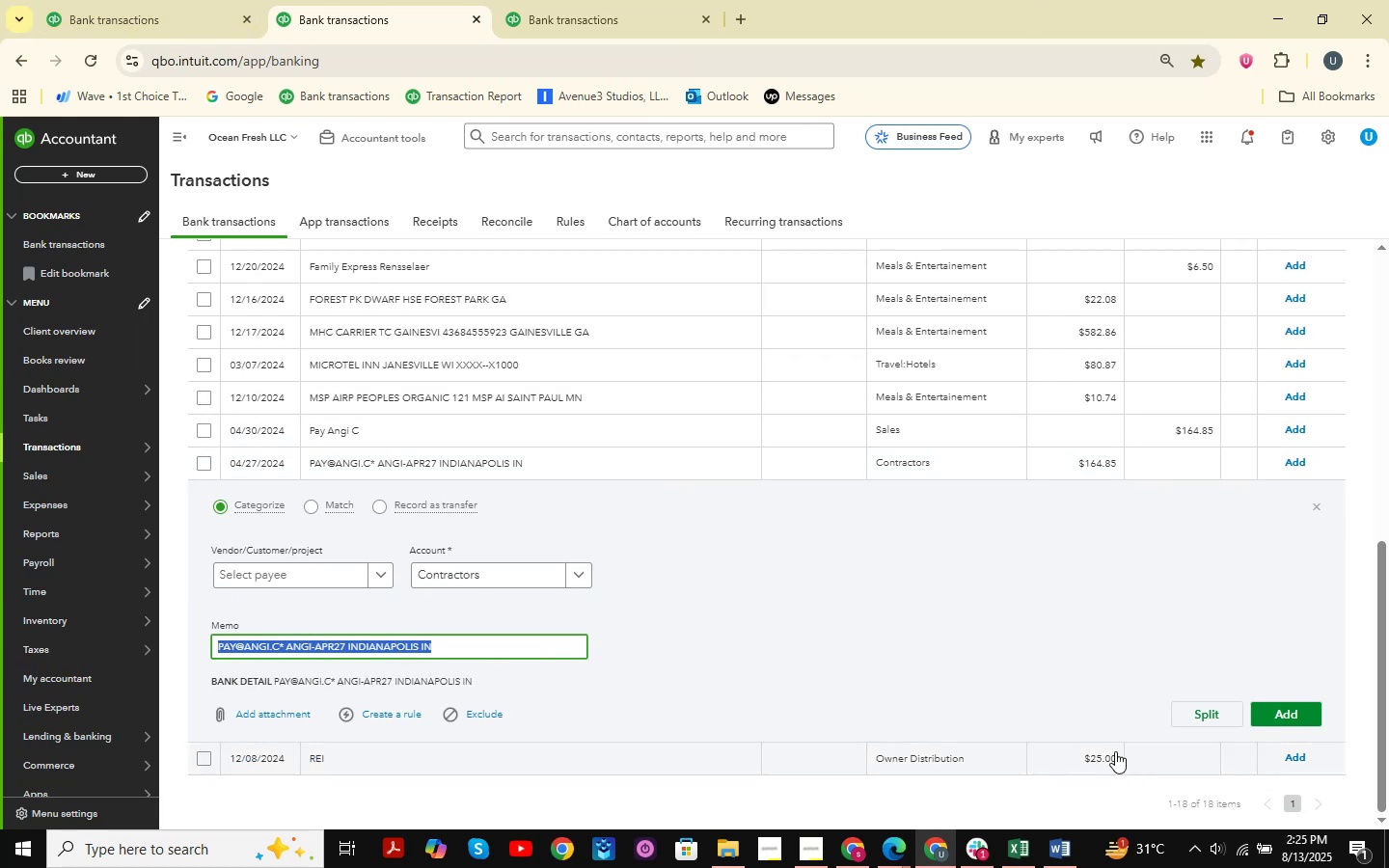 
left_click([933, 843])
 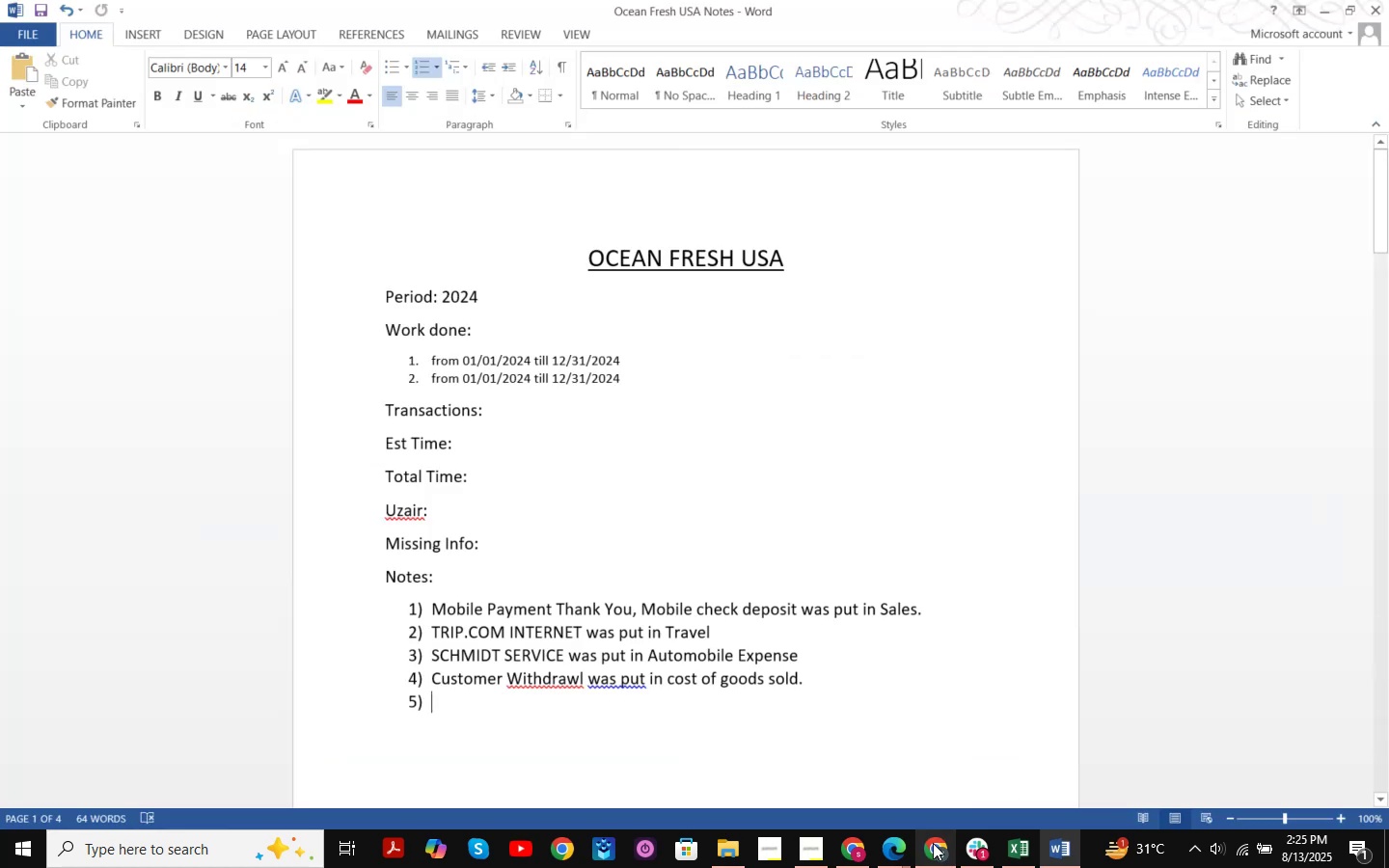 
left_click([933, 843])
 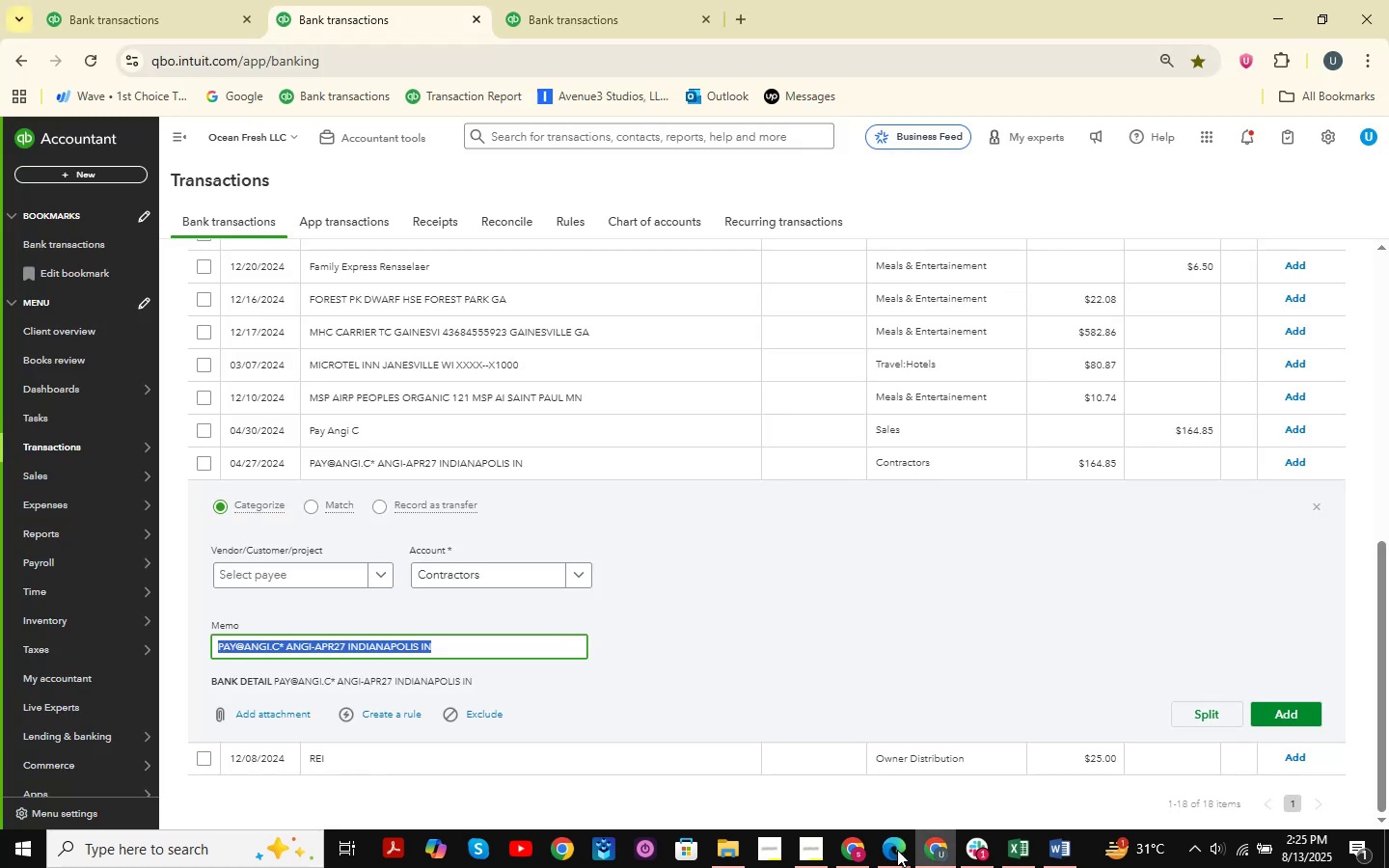 
left_click([858, 848])
 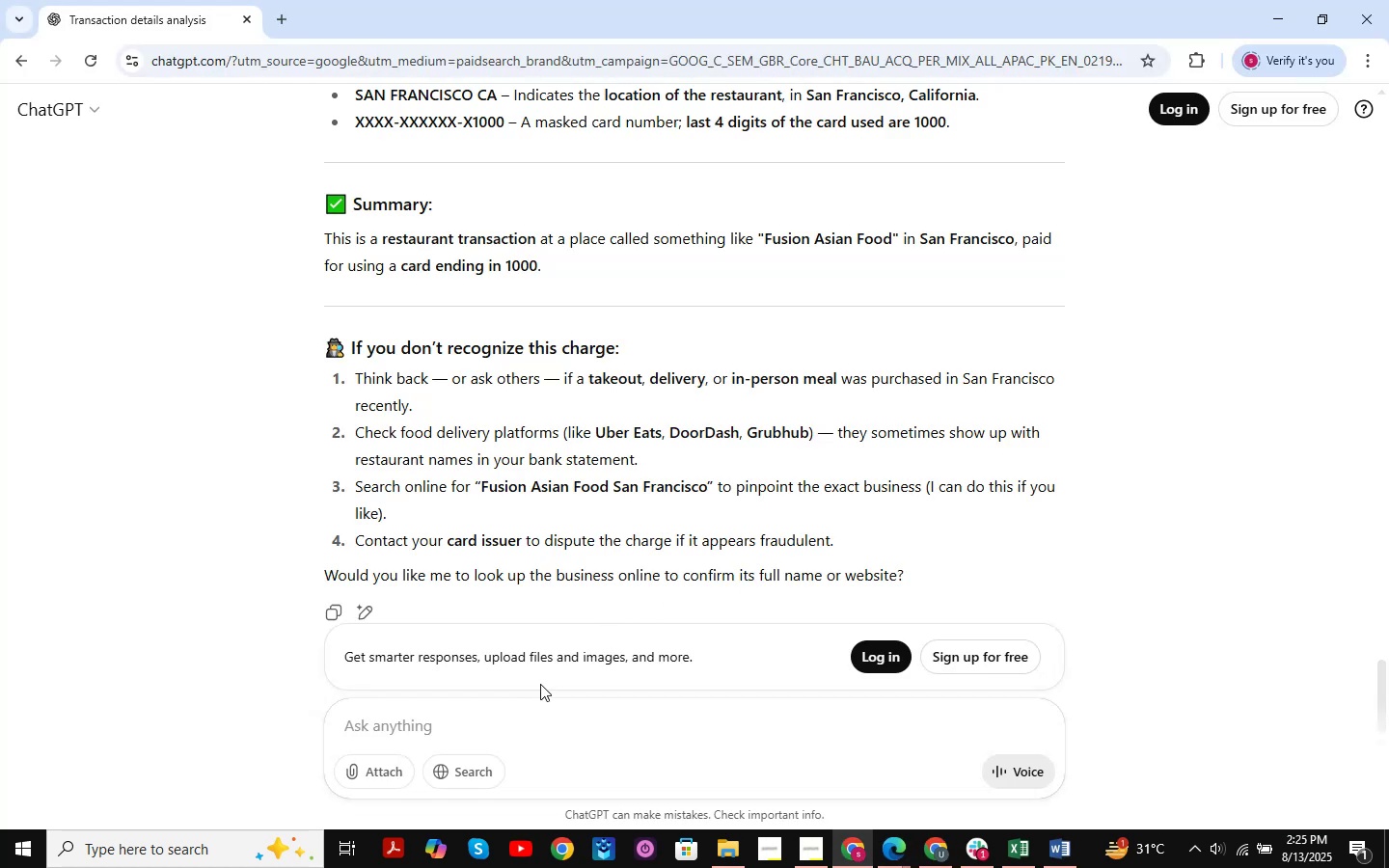 
left_click([531, 720])
 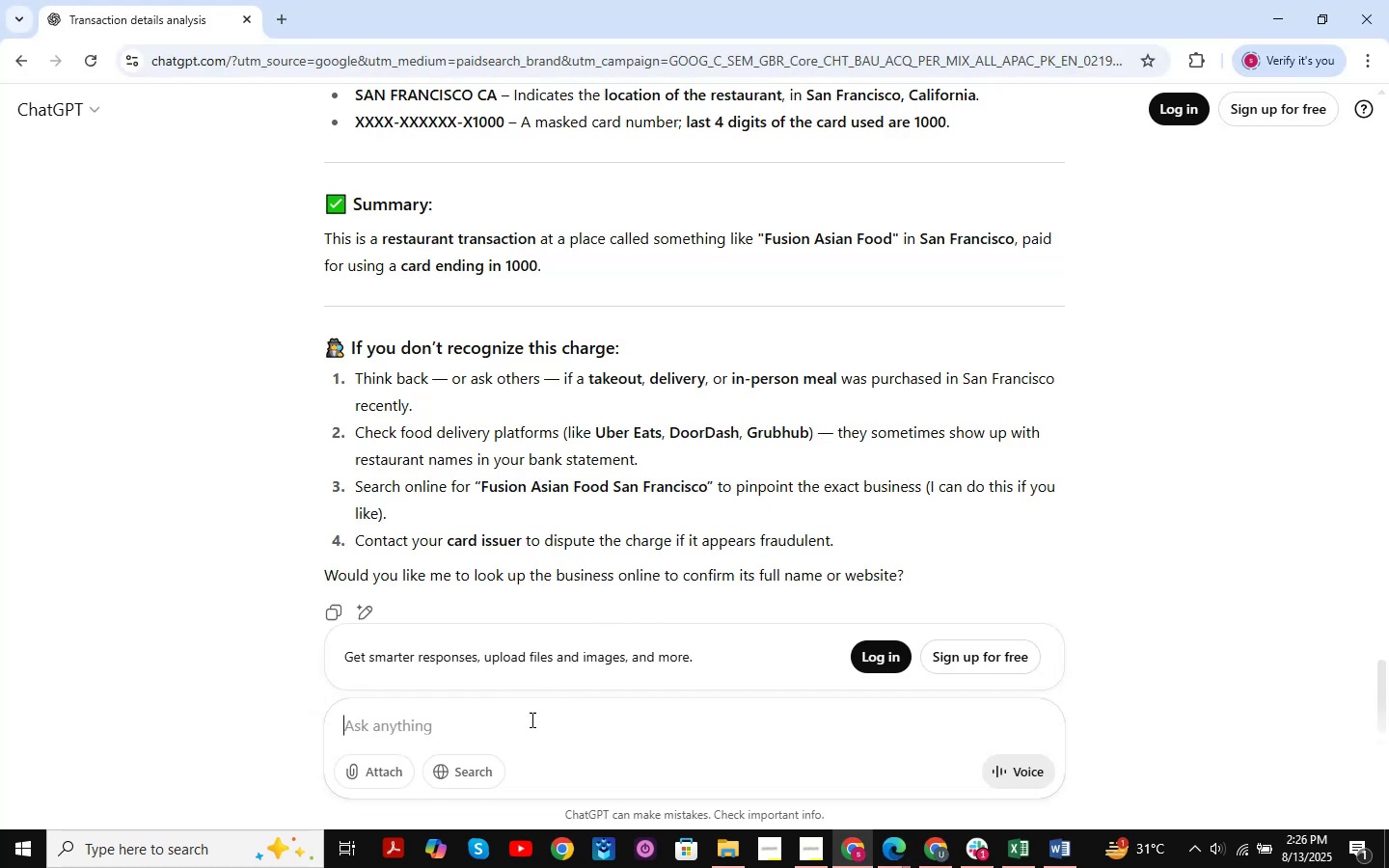 
key(Control+ControlLeft)
 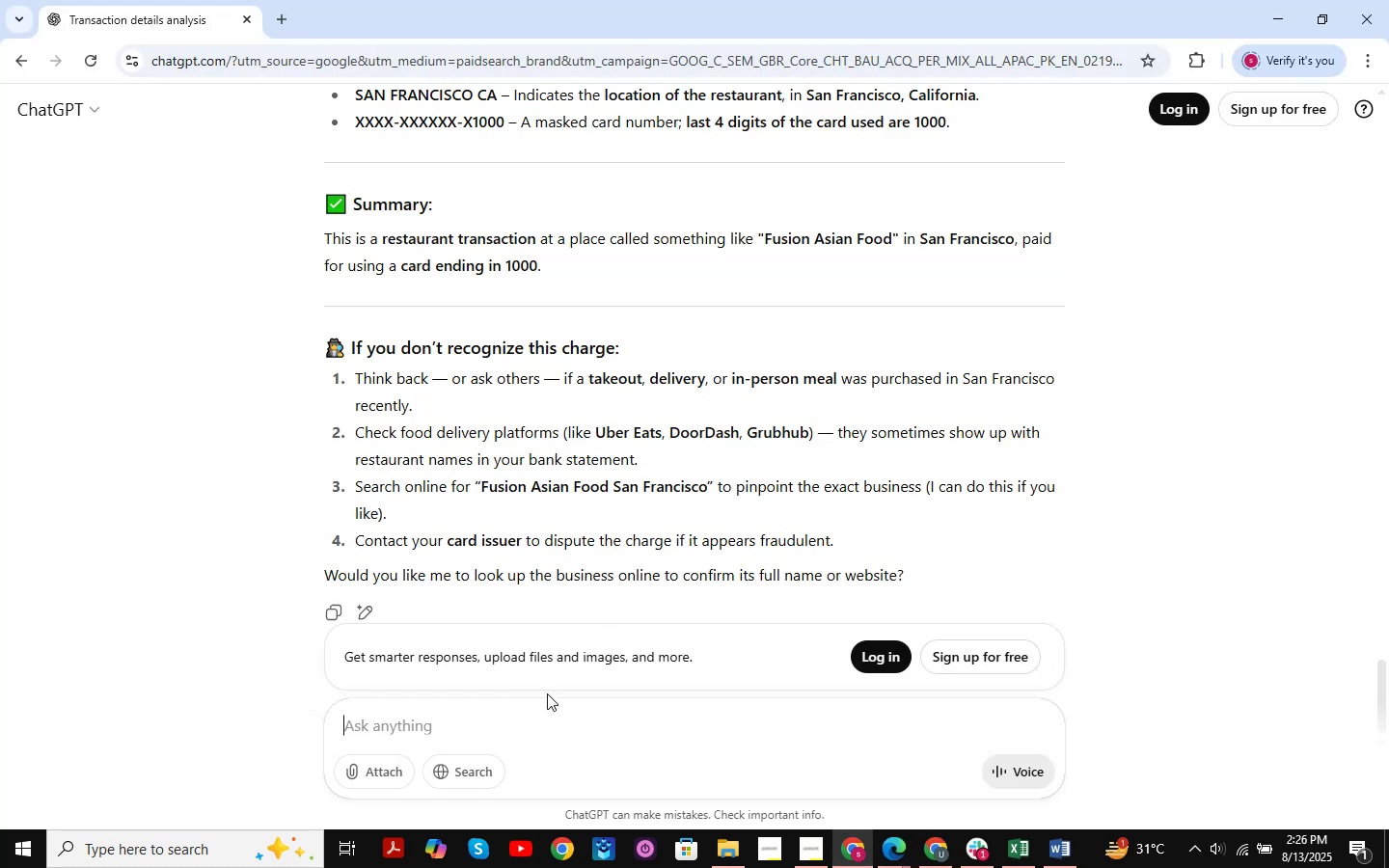 
key(Control+V)
 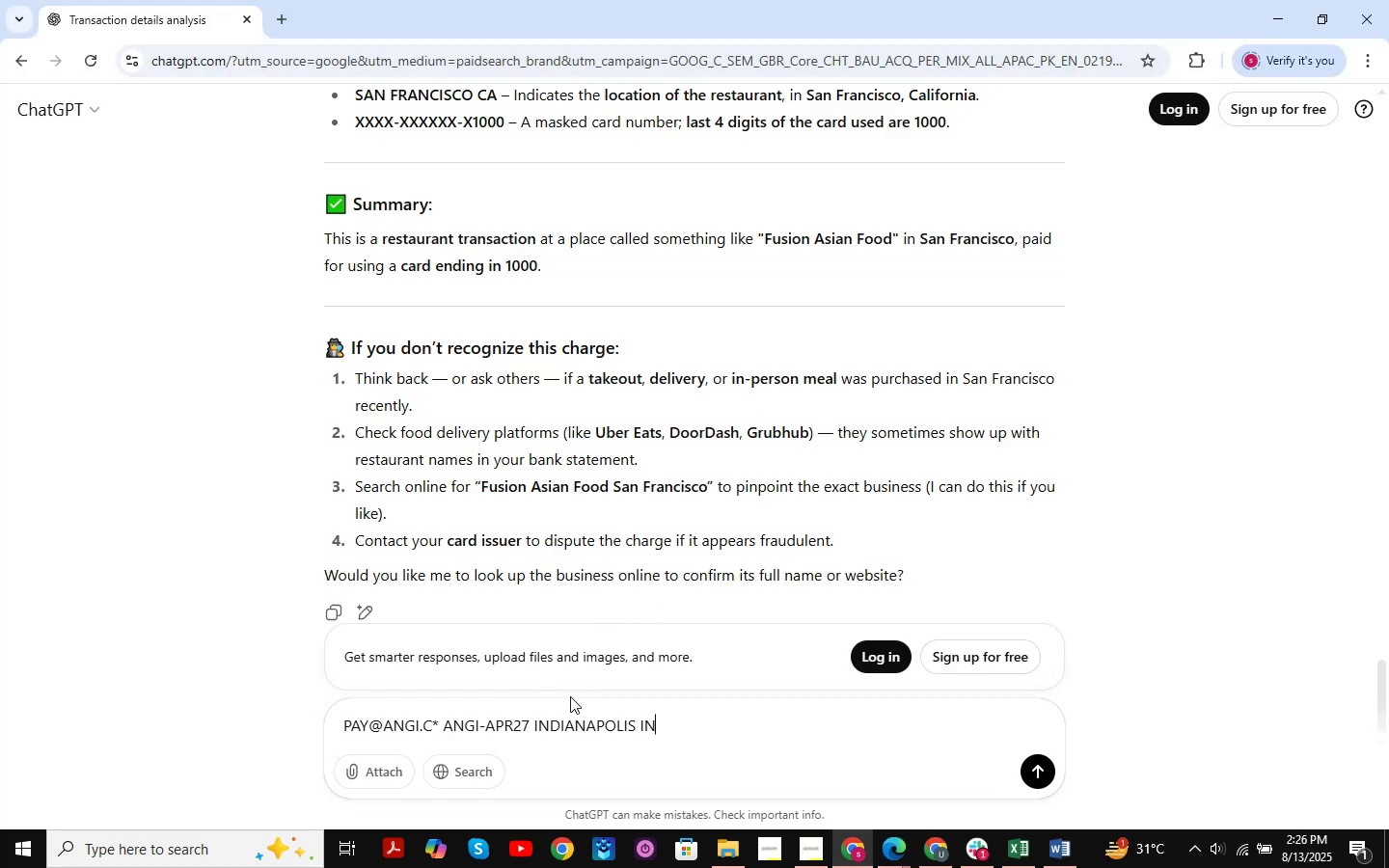 
key(NumpadEnter)
 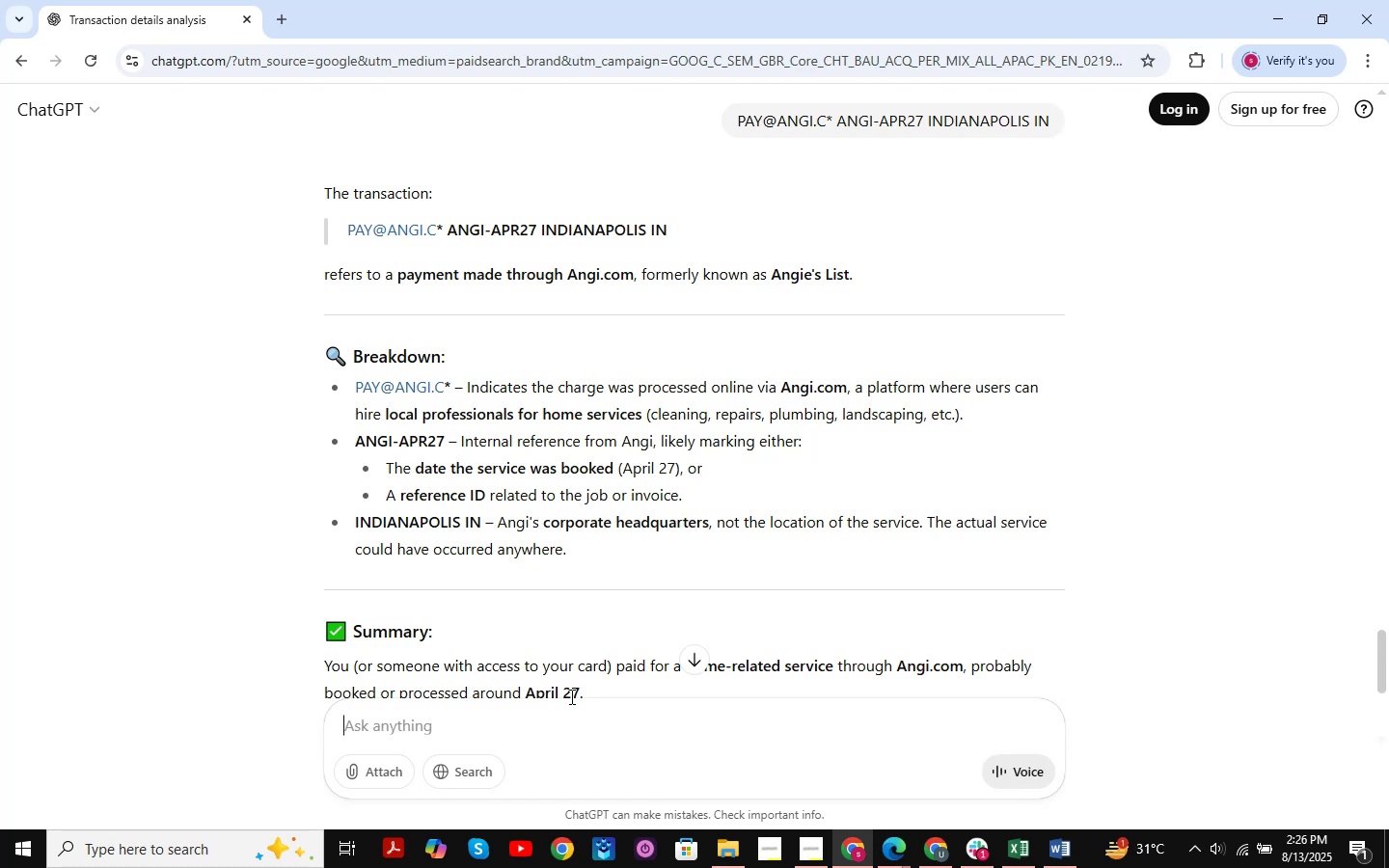 
wait(20.23)
 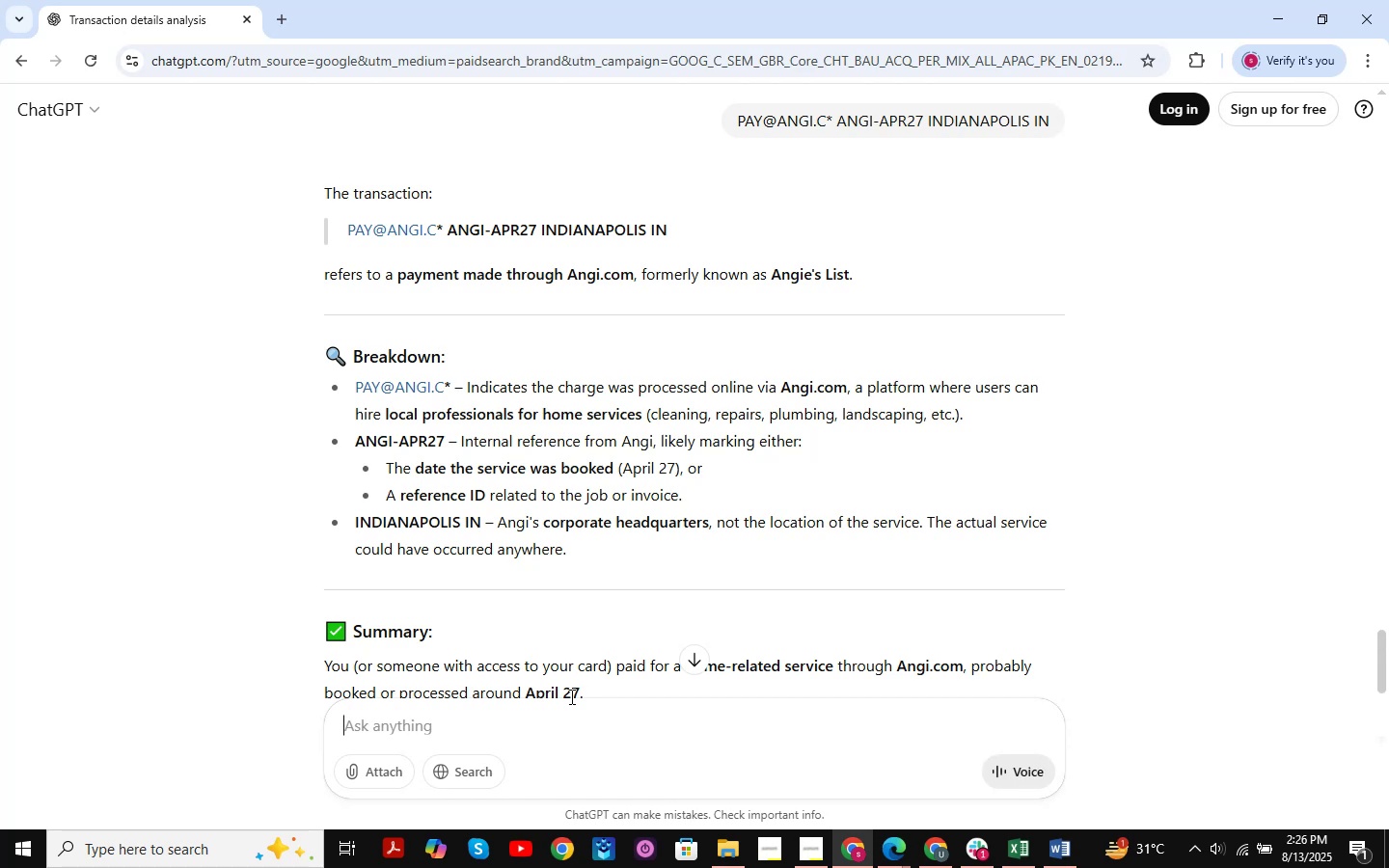 
scroll: coordinate [903, 471], scroll_direction: down, amount: 2.0
 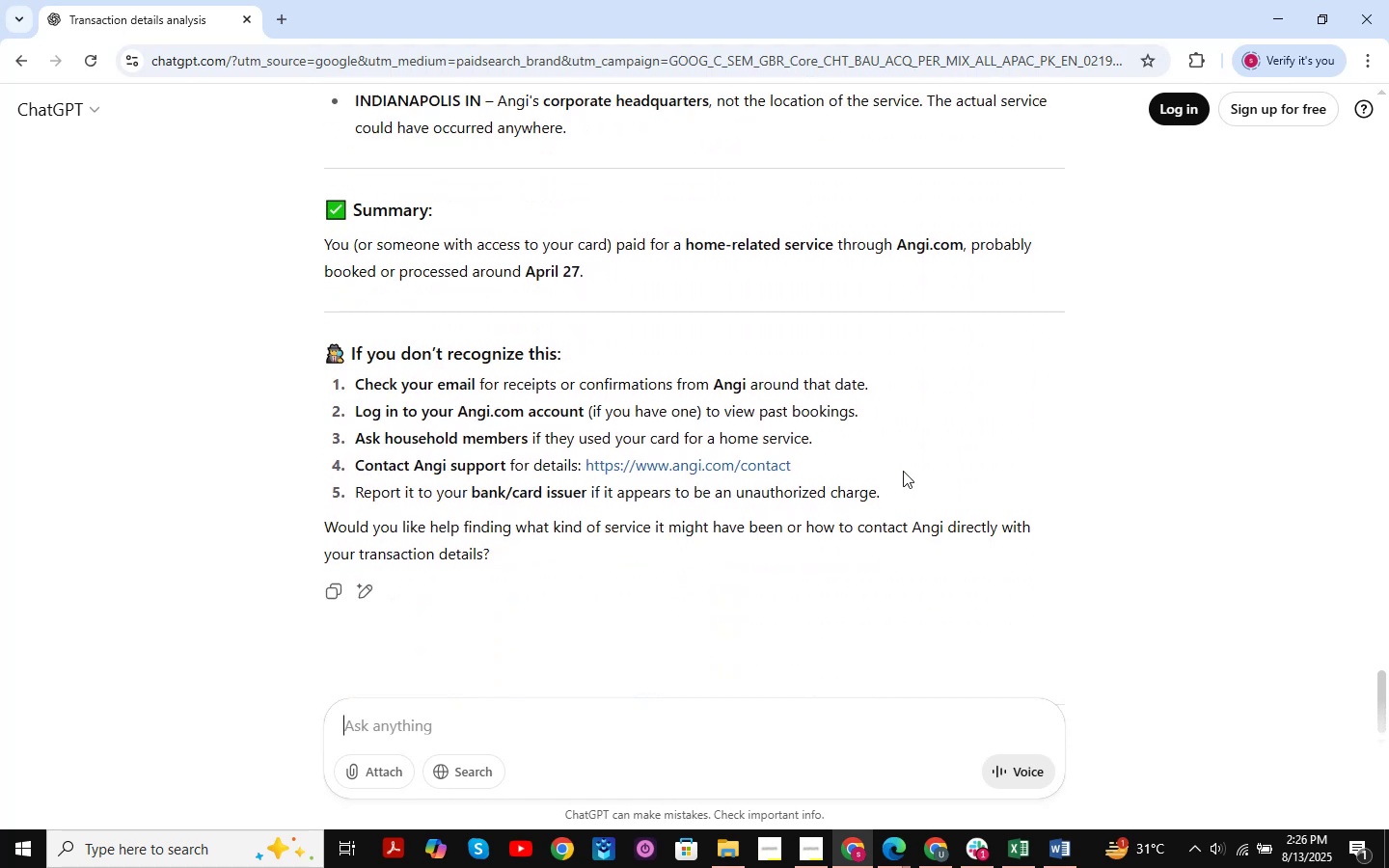 
scroll: coordinate [988, 329], scroll_direction: none, amount: 0.0
 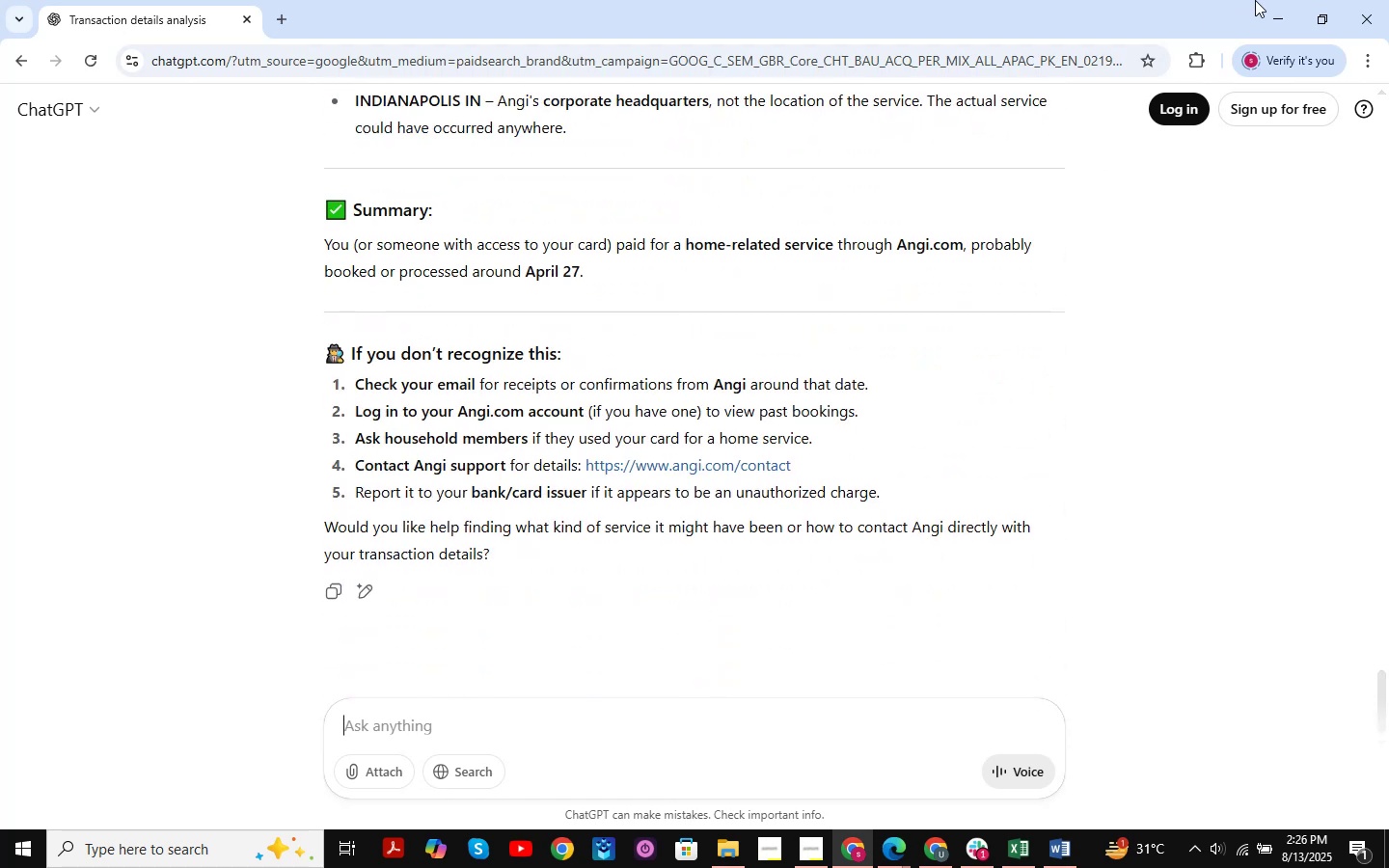 
double_click([1266, 2])
 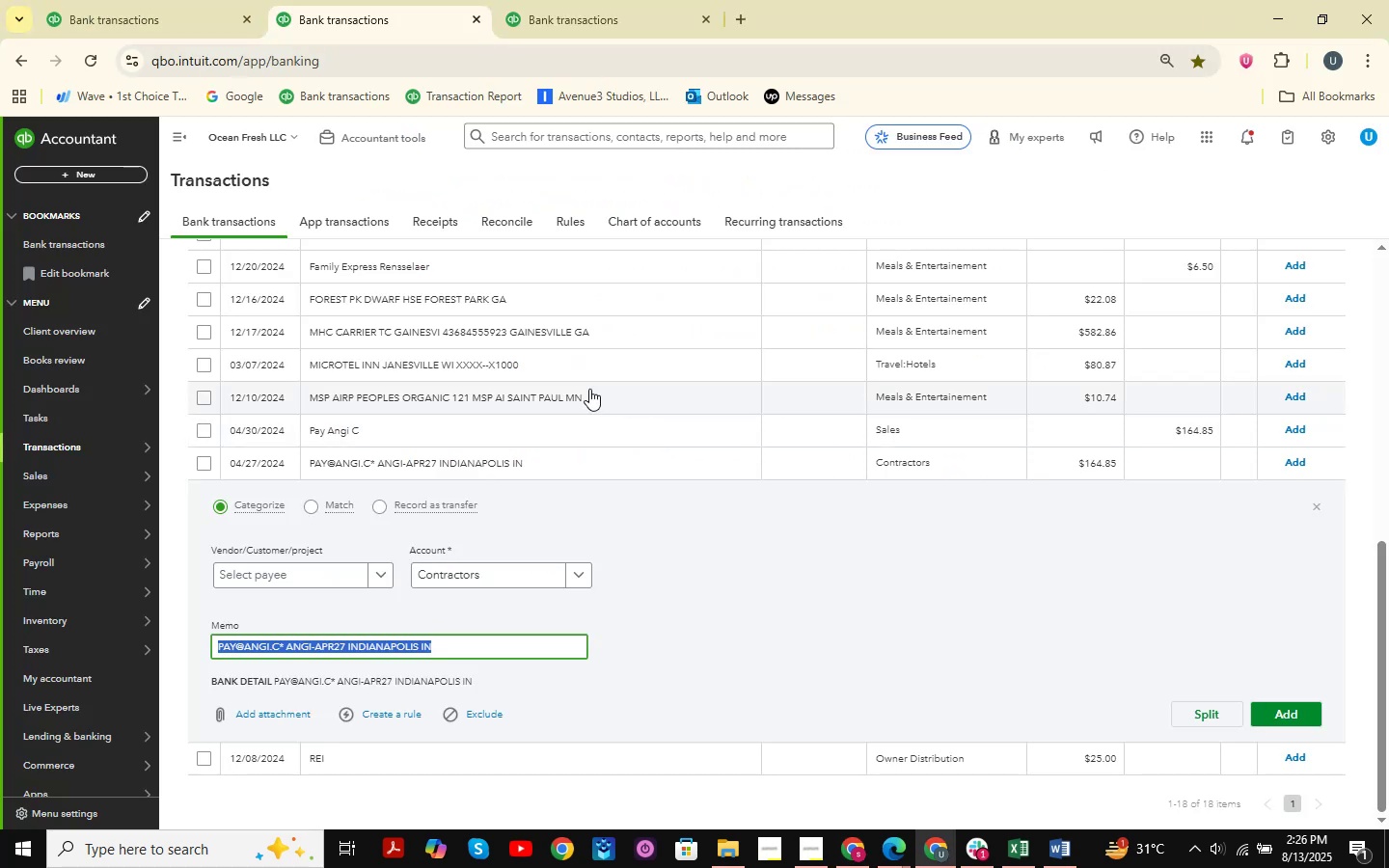 
scroll: coordinate [455, 411], scroll_direction: up, amount: 3.0
 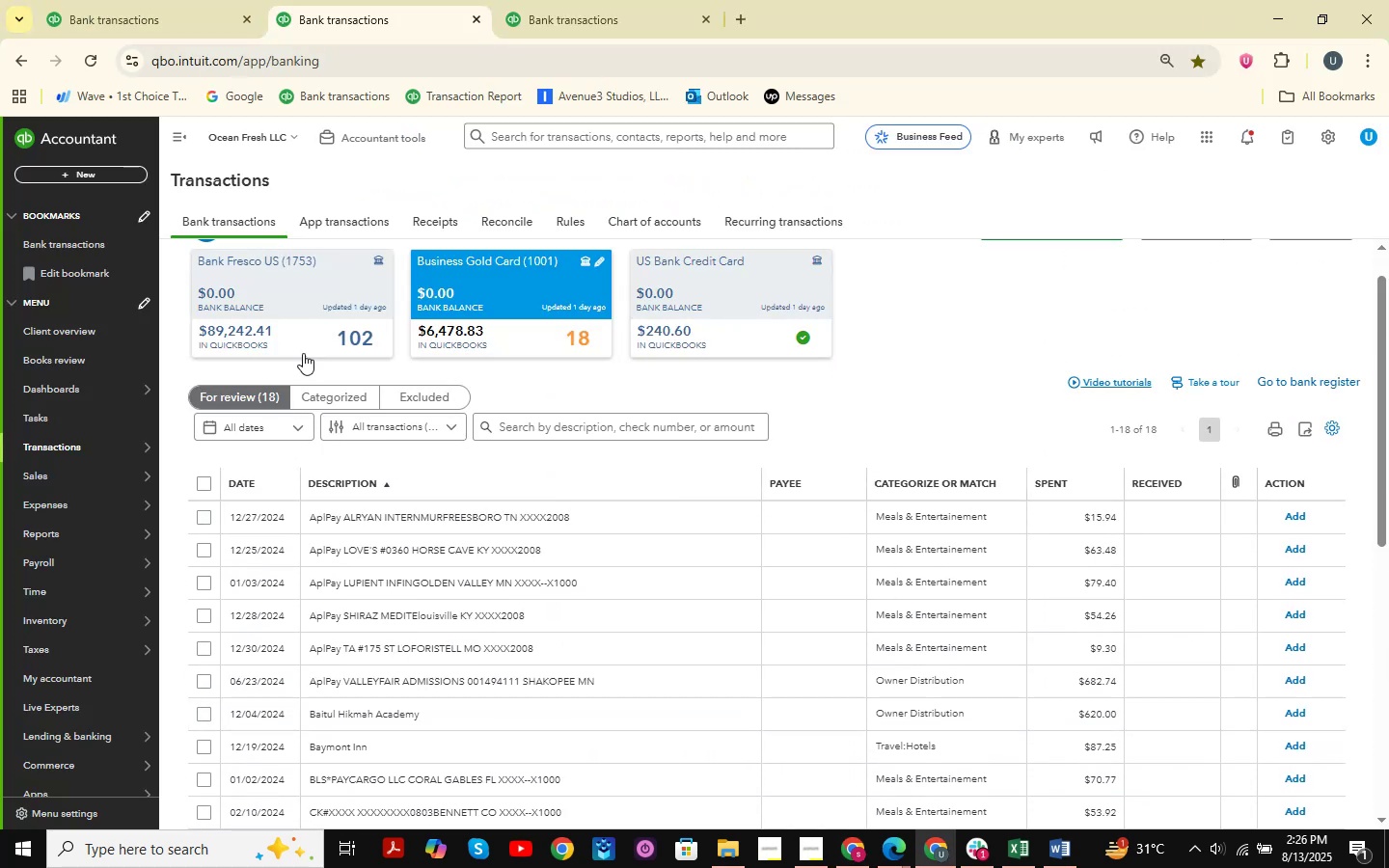 
left_click([123, 0])
 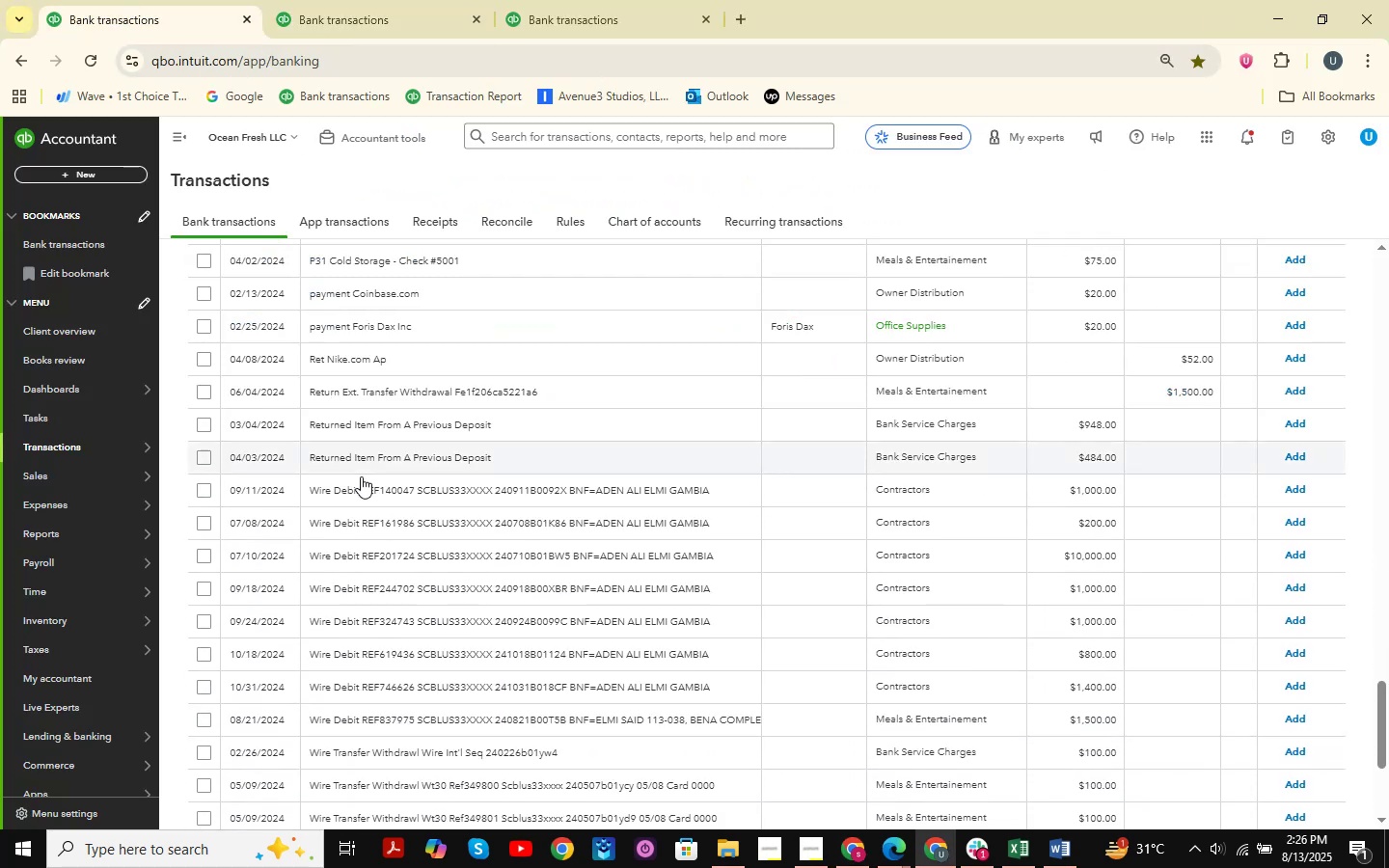 
scroll: coordinate [321, 486], scroll_direction: up, amount: 30.0
 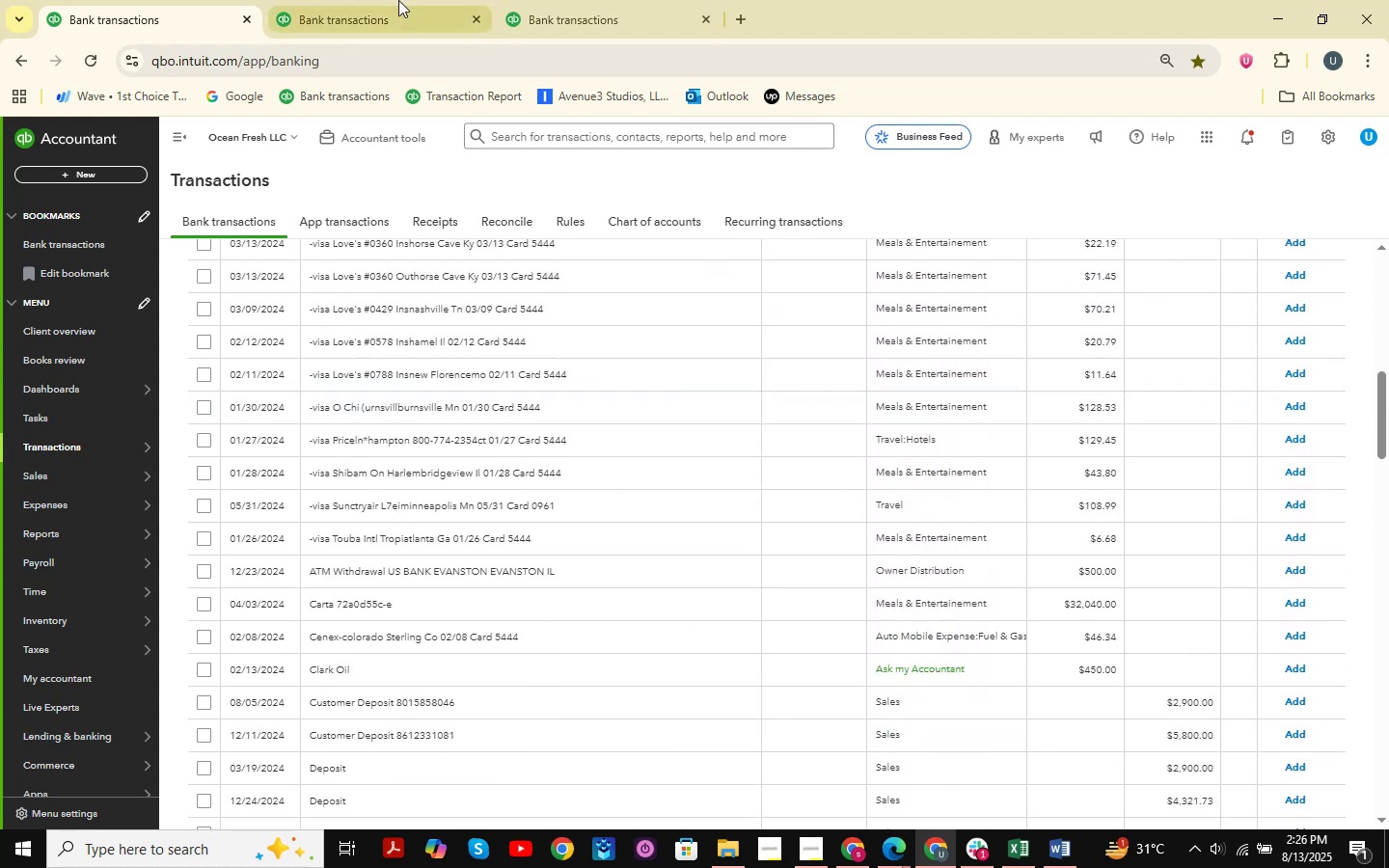 
left_click([398, 0])
 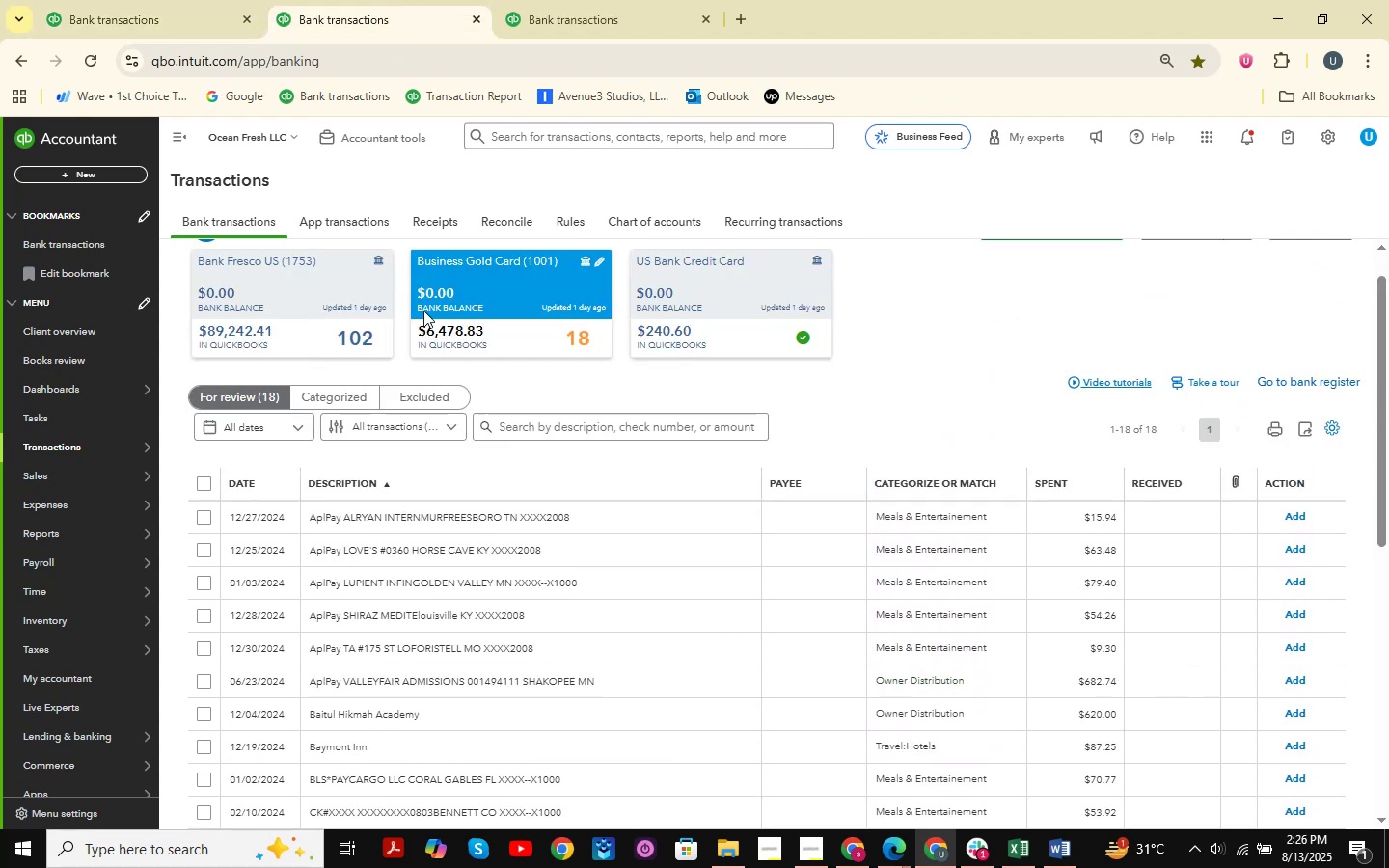 
scroll: coordinate [432, 390], scroll_direction: down, amount: 13.0
 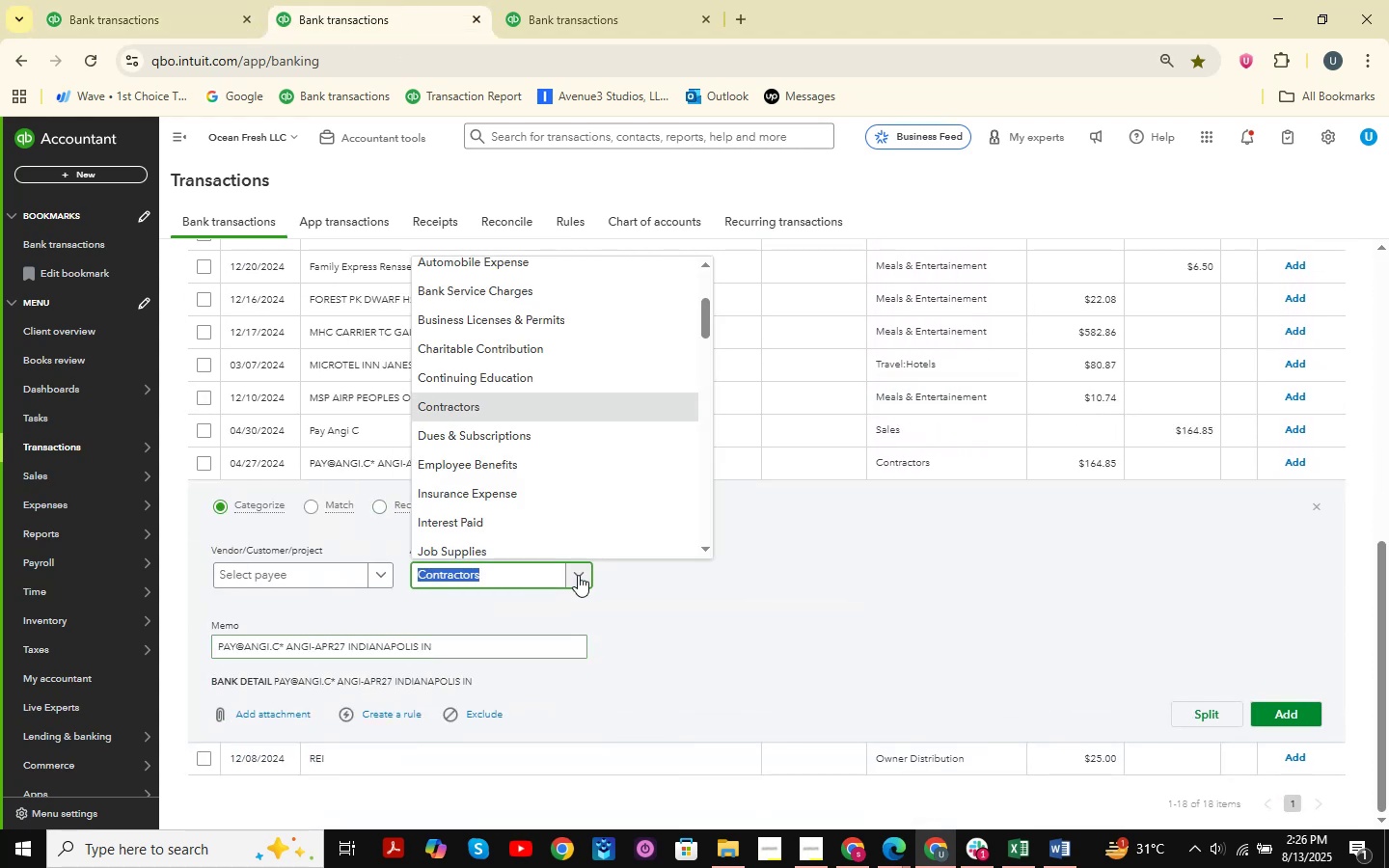 
type(ask)
 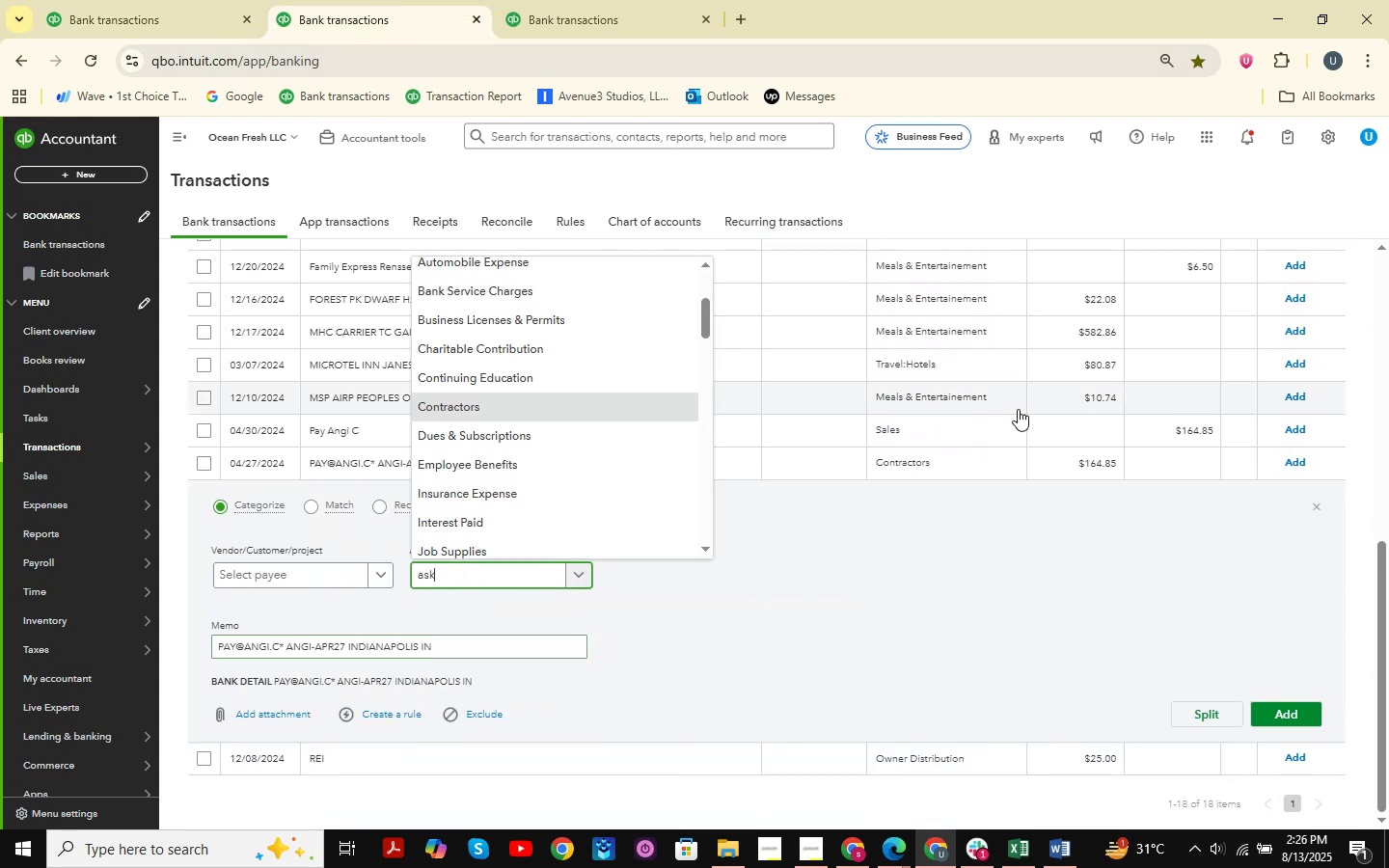 
key(ArrowDown)
 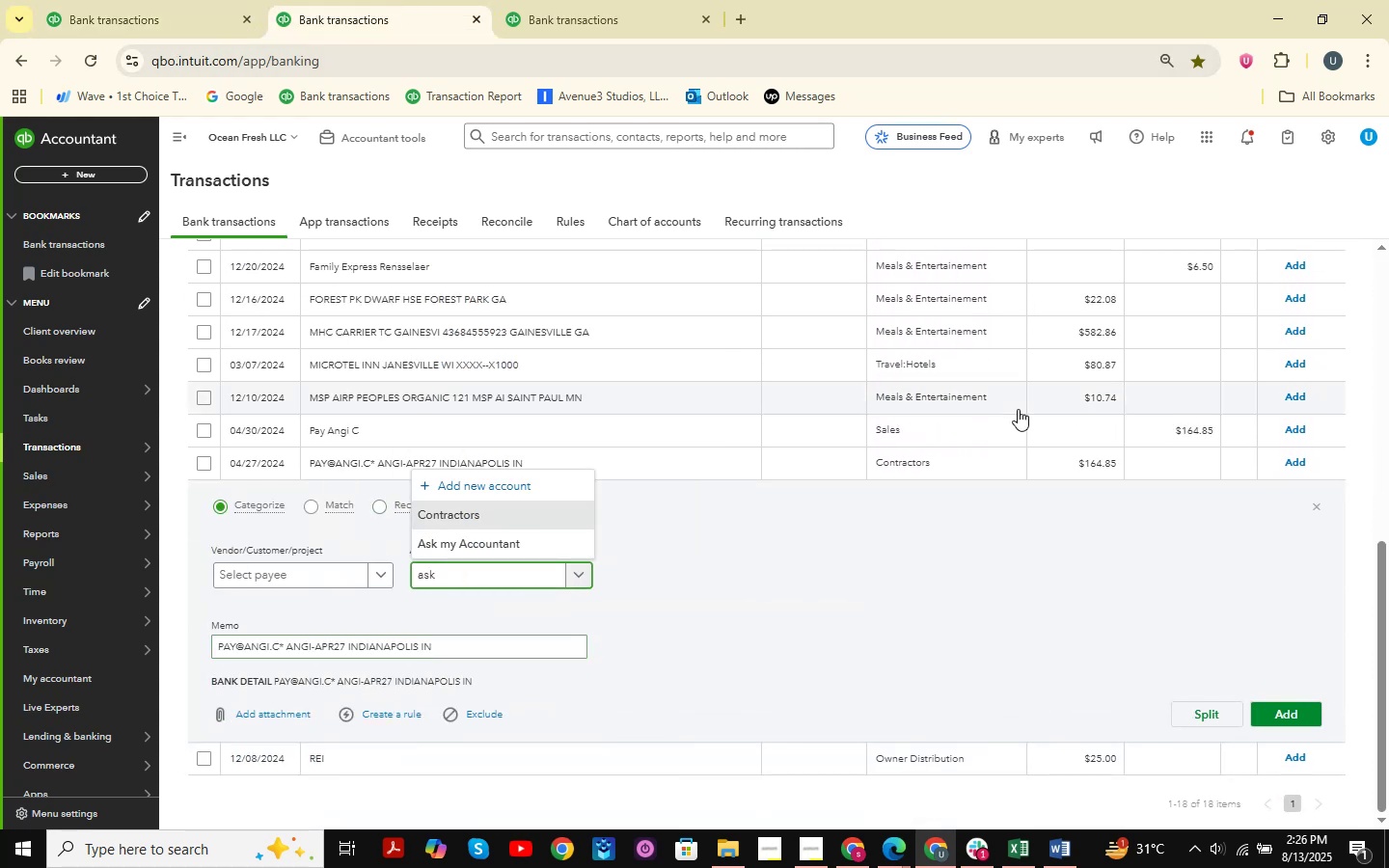 
key(ArrowDown)
 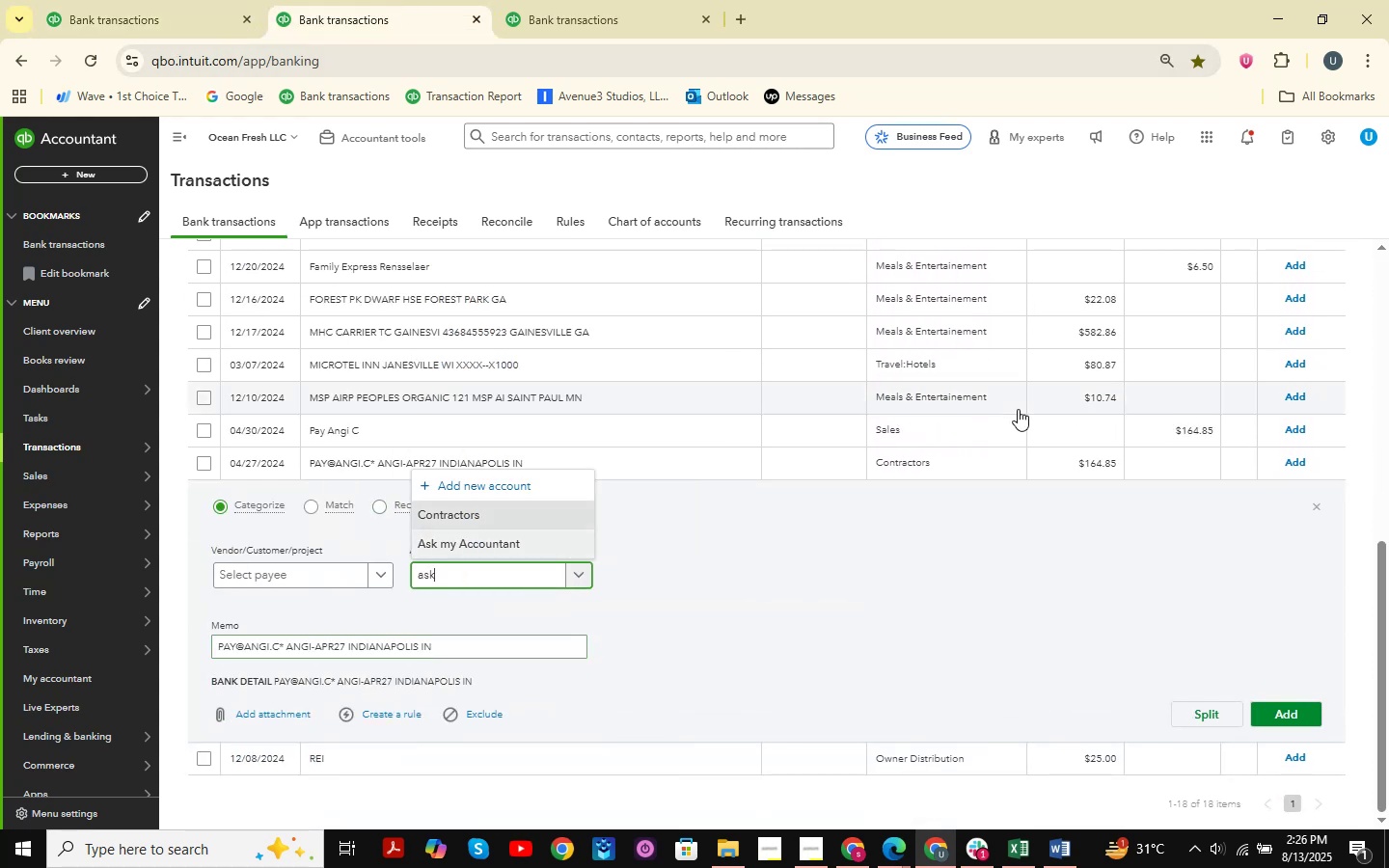 
key(Enter)
 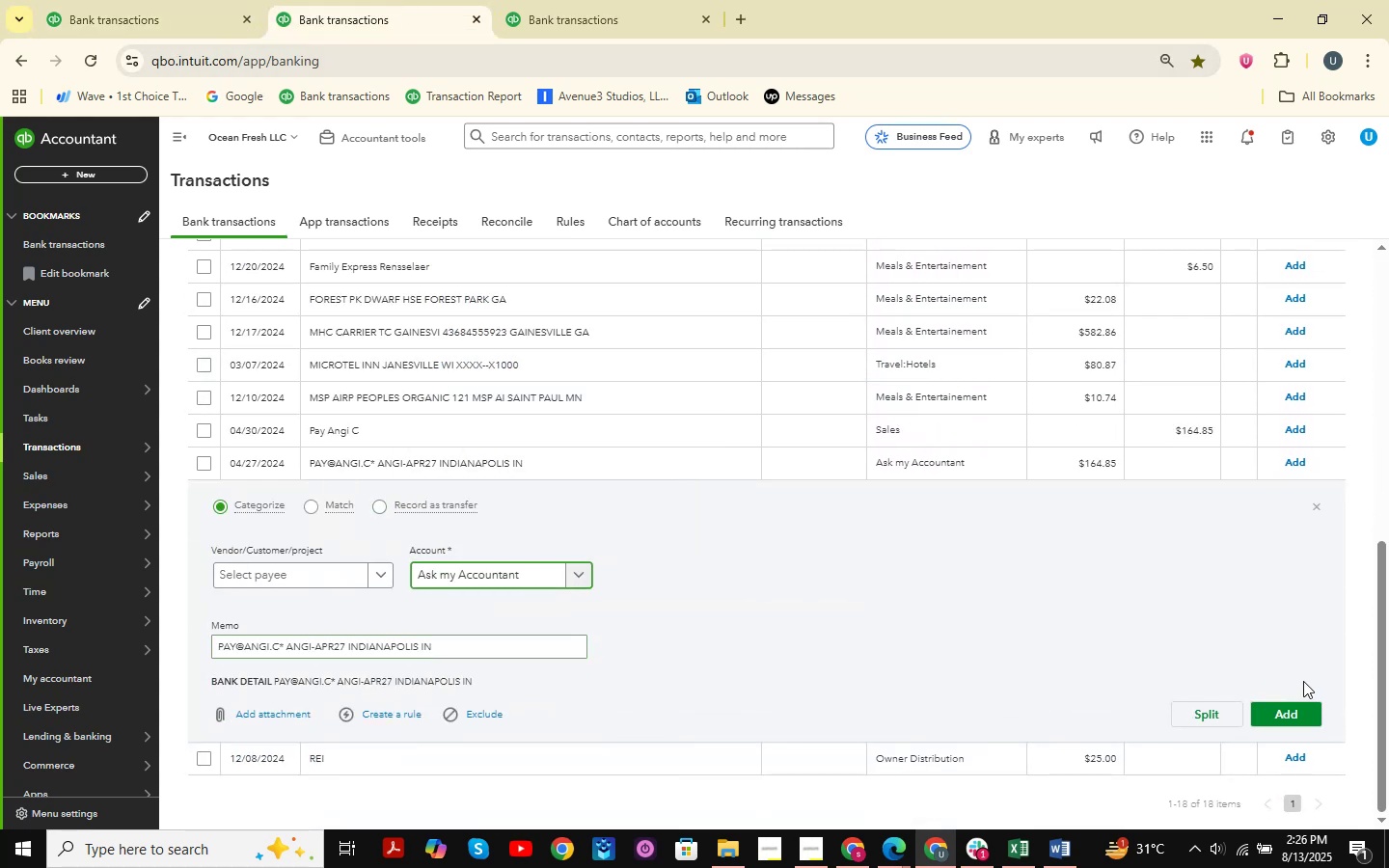 
left_click([1303, 719])
 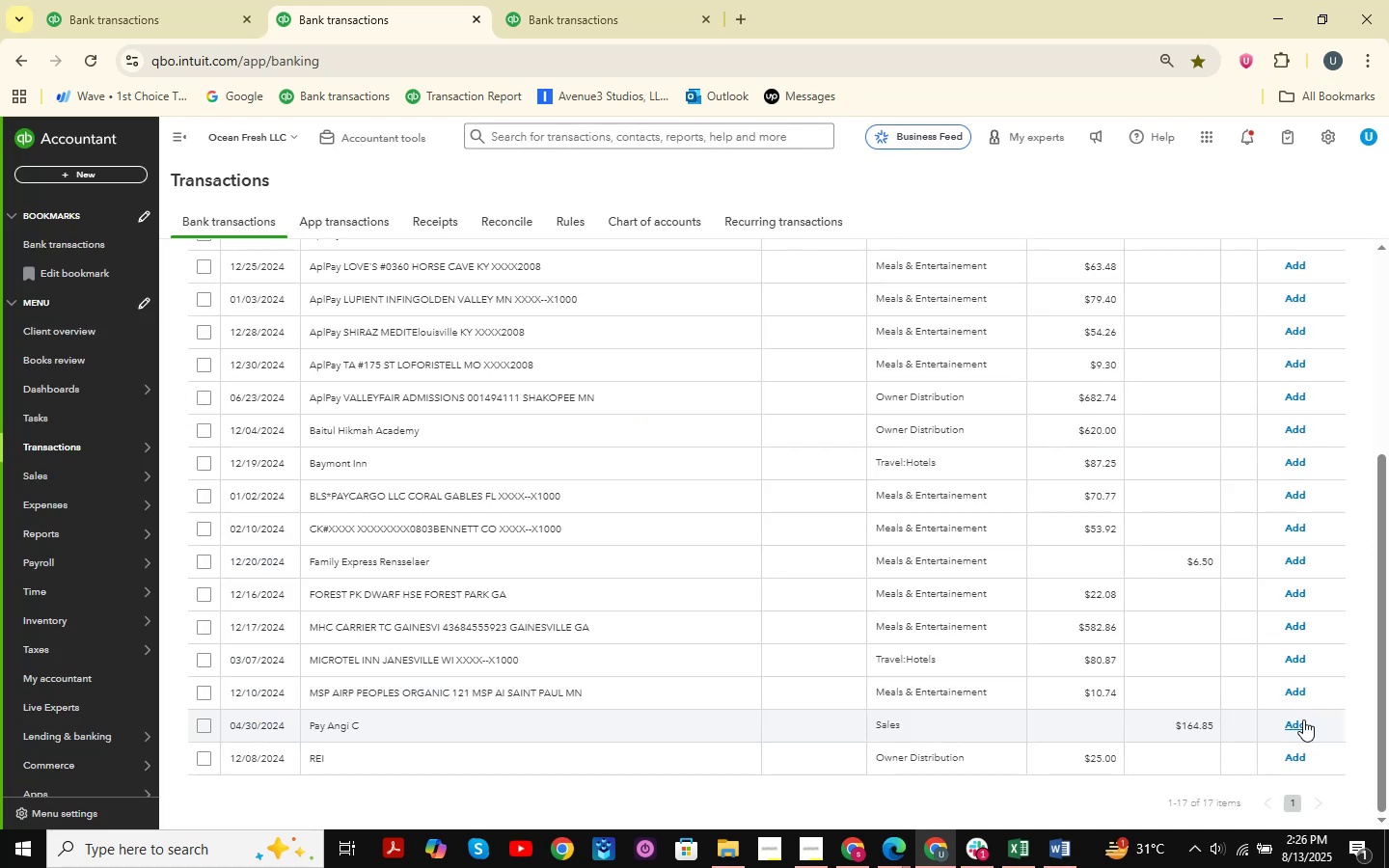 
wait(12.18)
 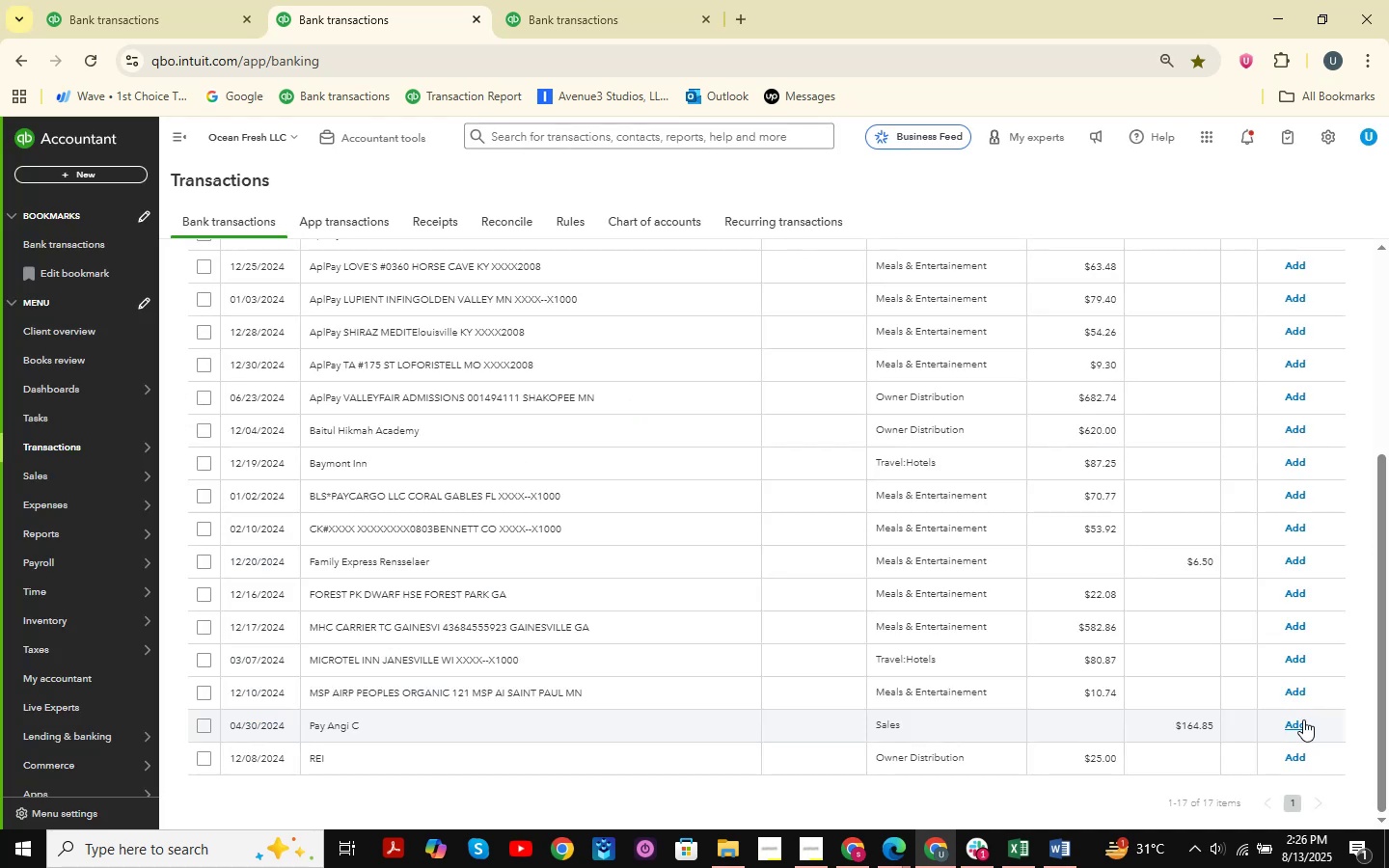 
scroll: coordinate [300, 425], scroll_direction: up, amount: 2.0
 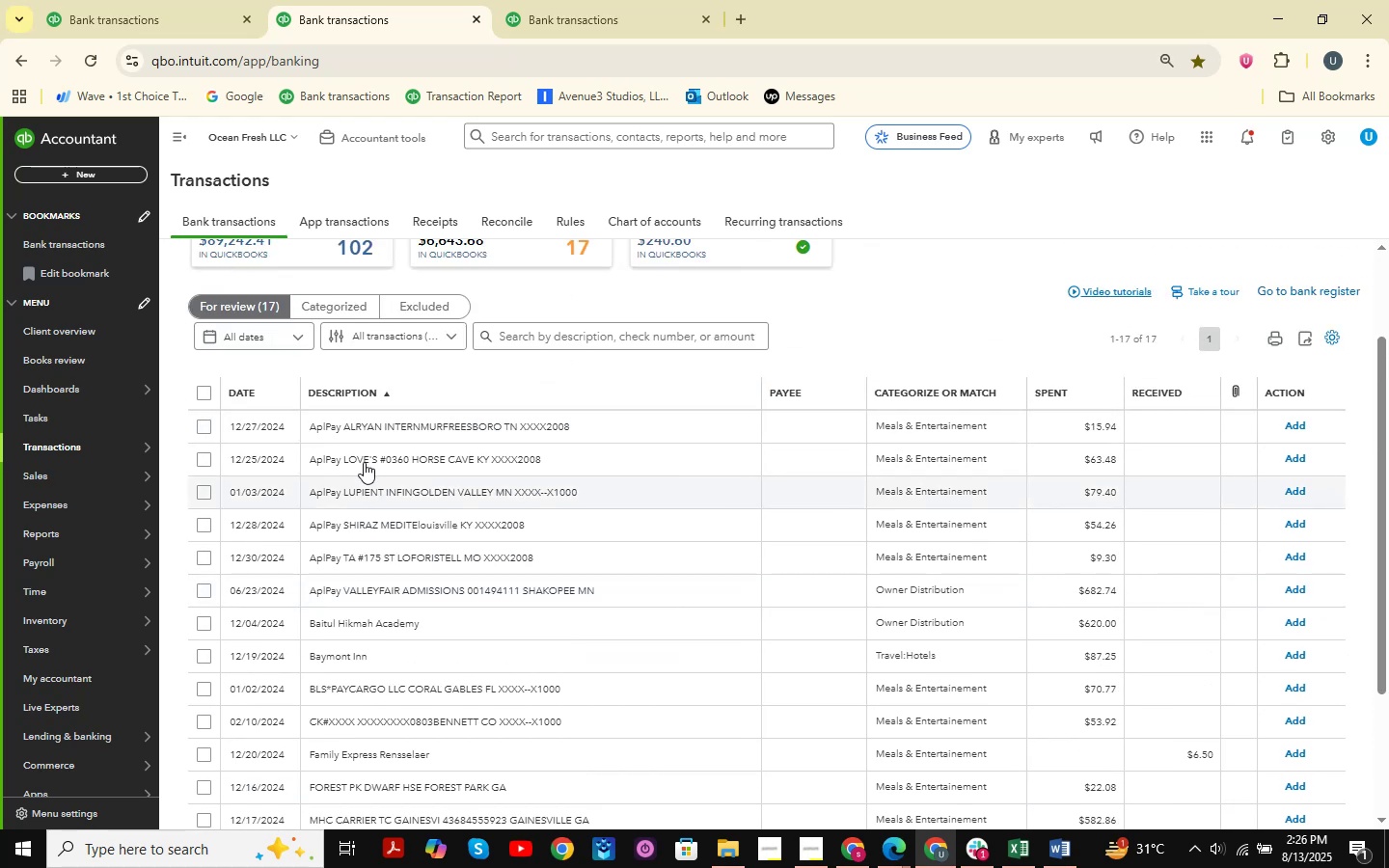 
left_click([369, 432])
 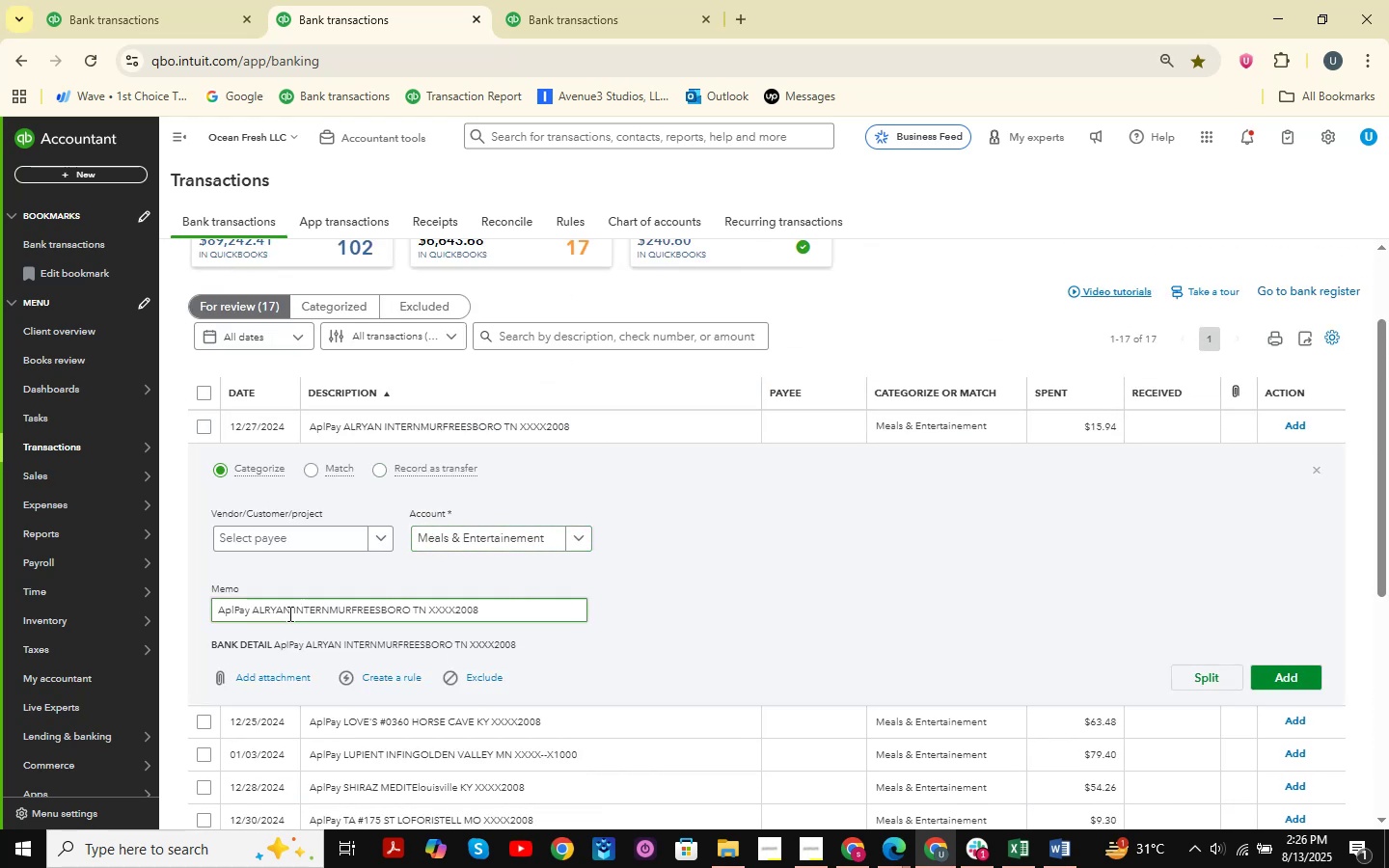 
left_click_drag(start_coordinate=[291, 612], to_coordinate=[410, 630])
 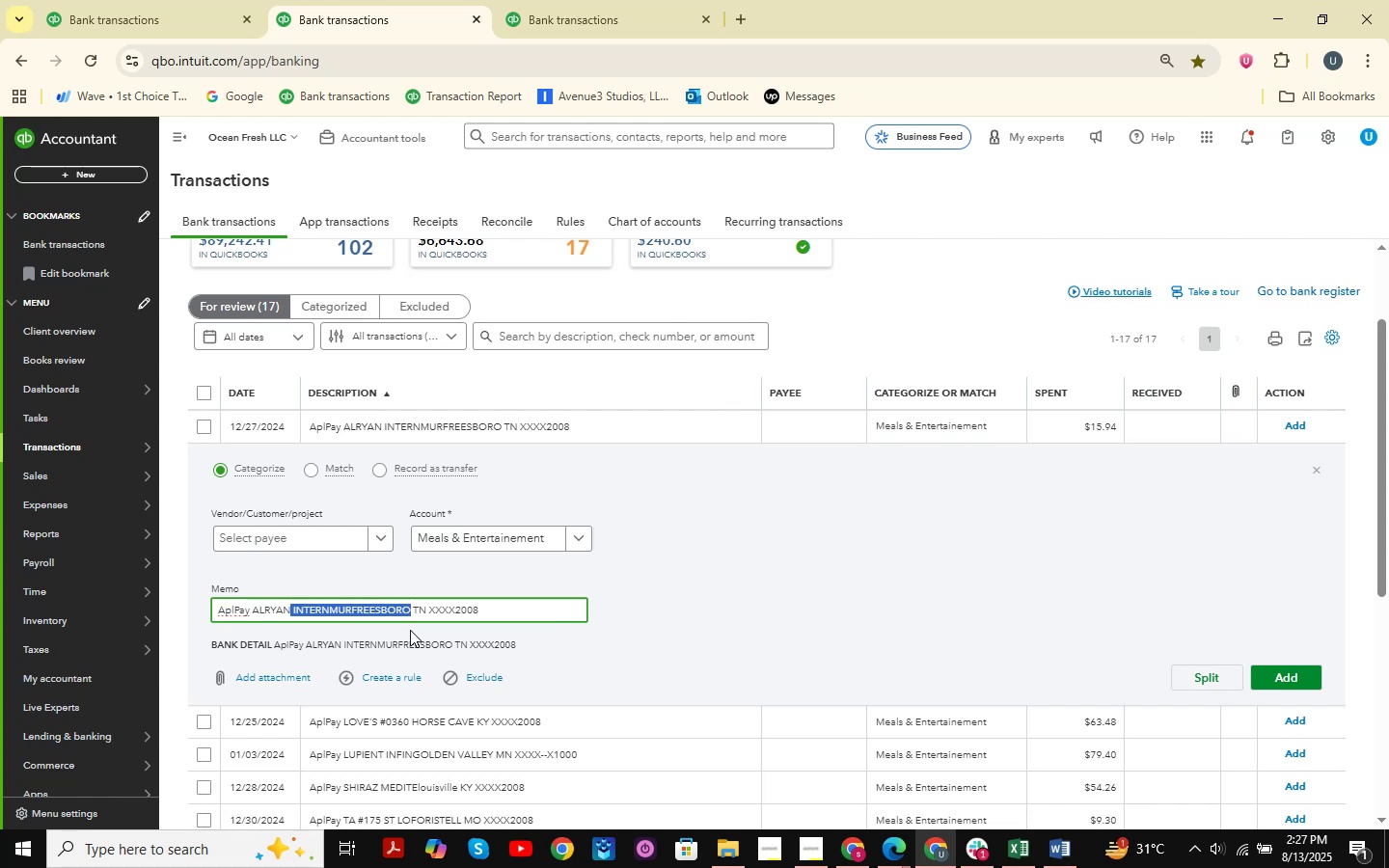 
key(Control+ControlLeft)
 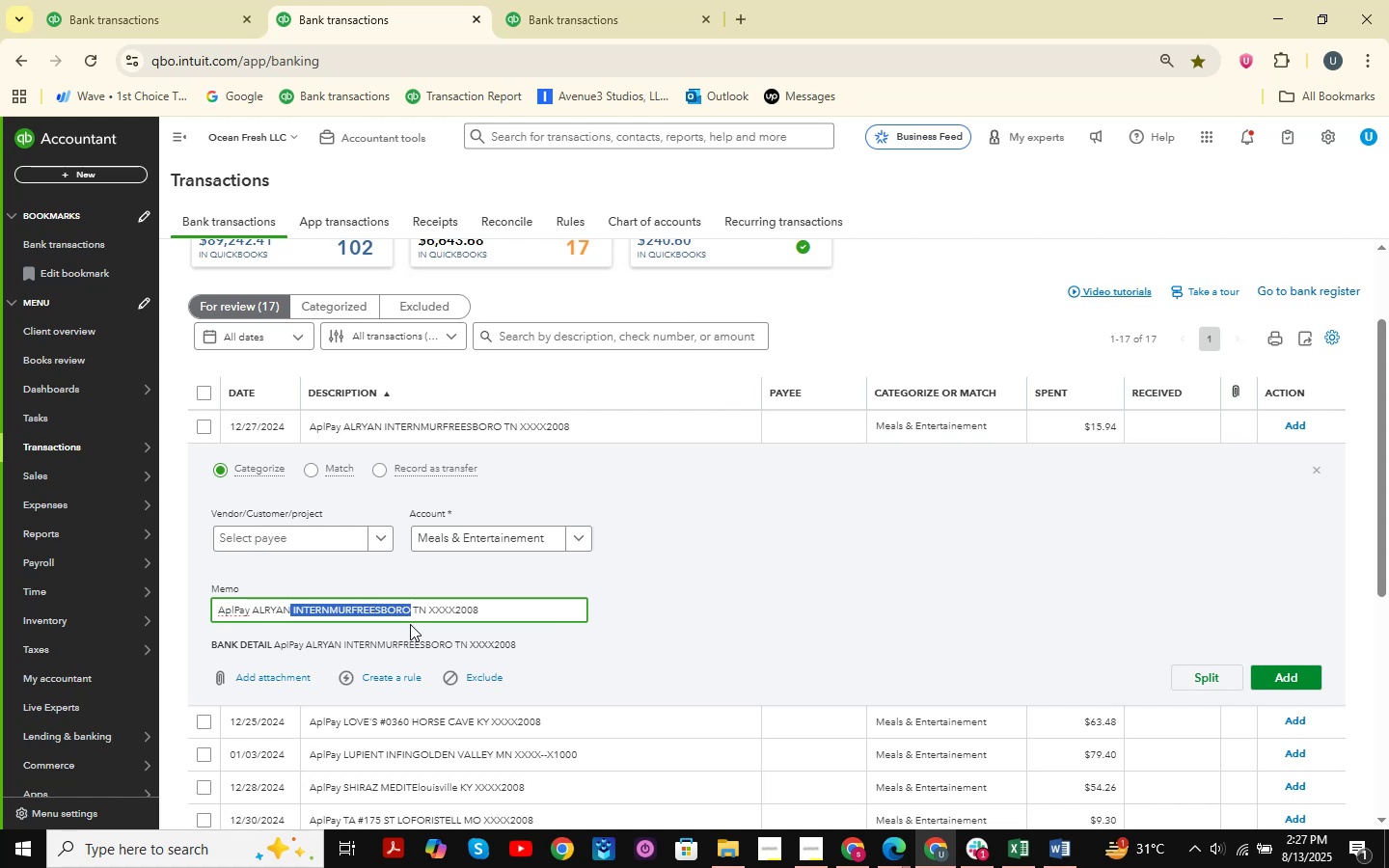 
key(Control+C)
 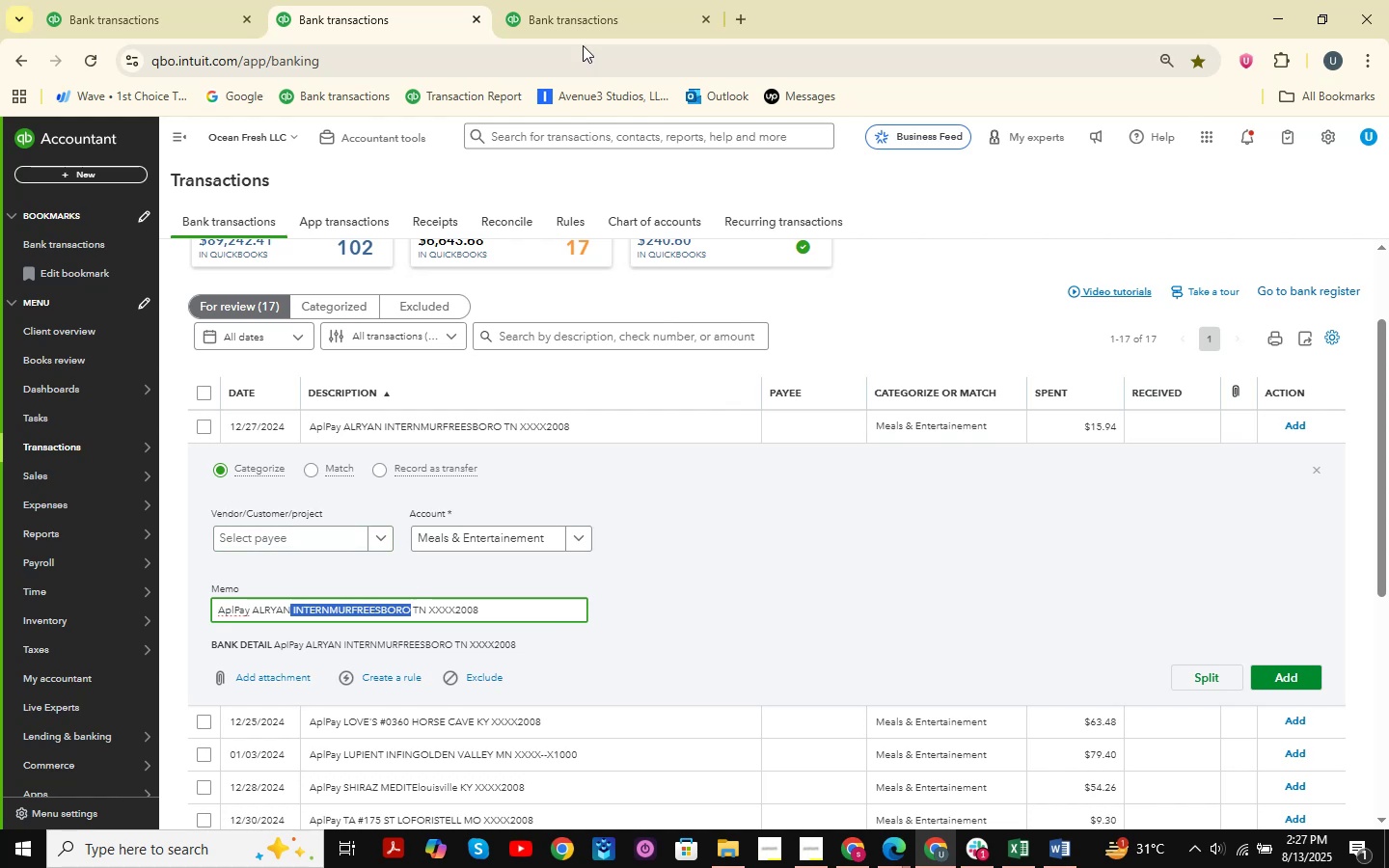 
key(Control+ControlLeft)
 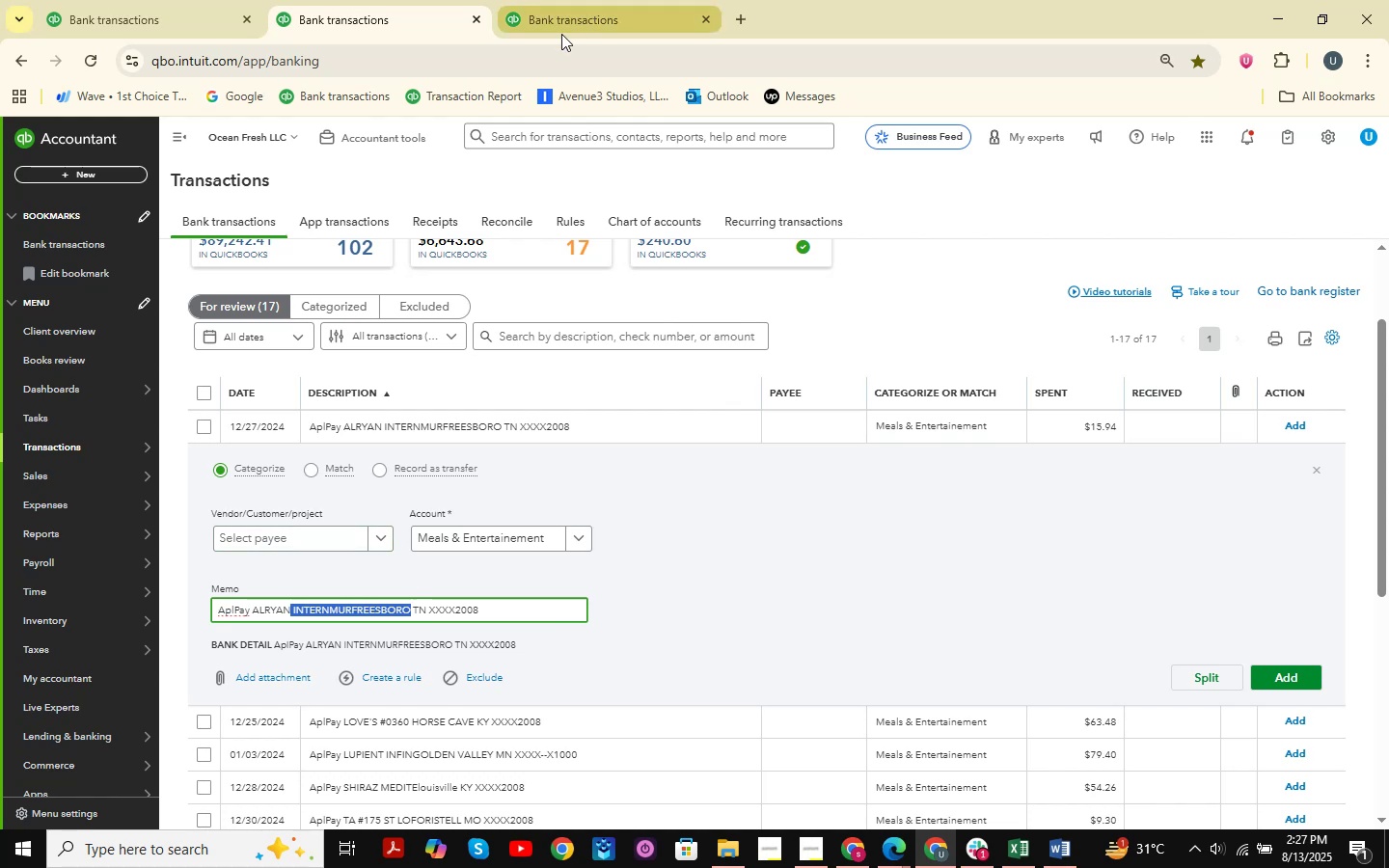 
key(Control+C)
 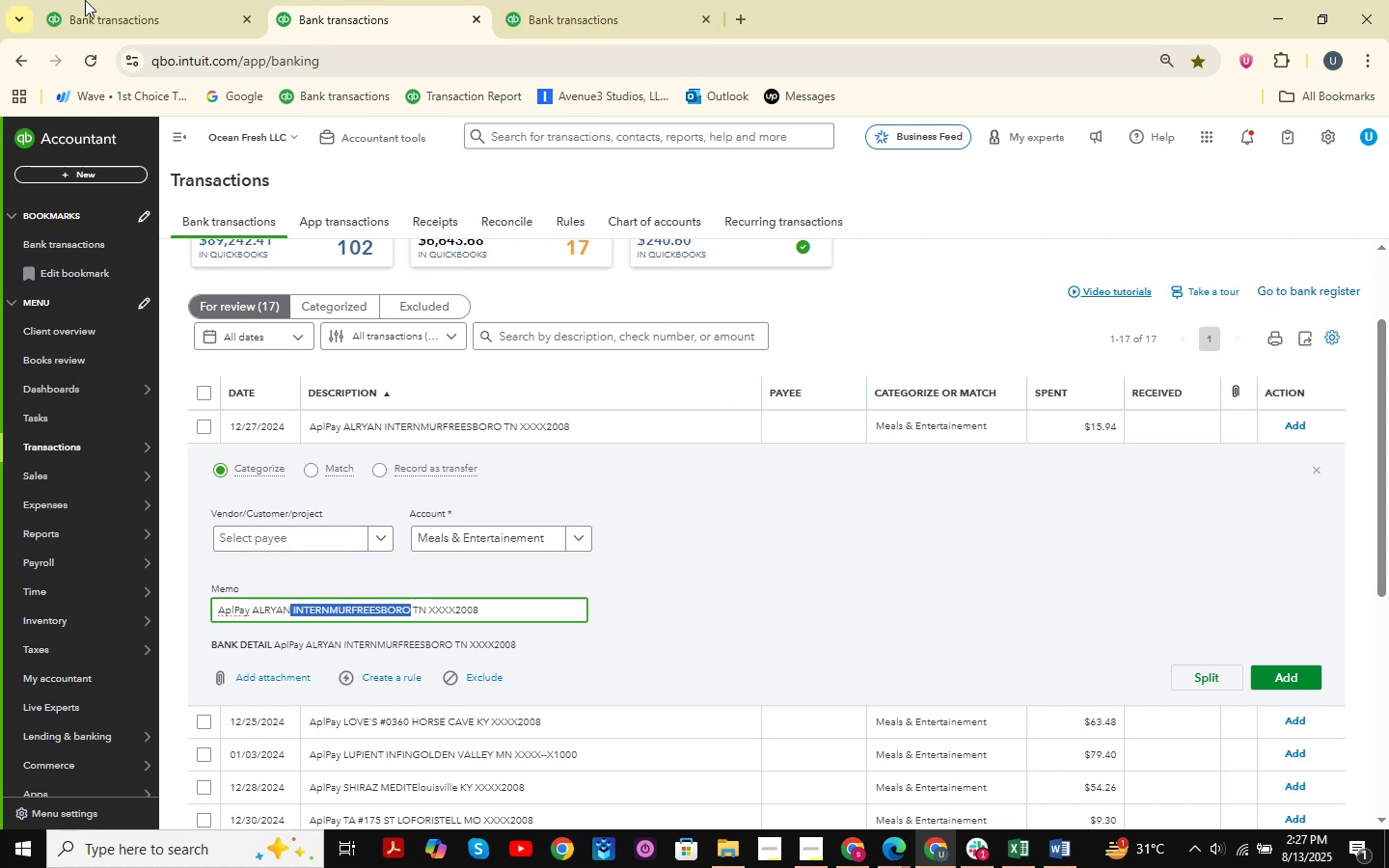 
left_click([79, 0])
 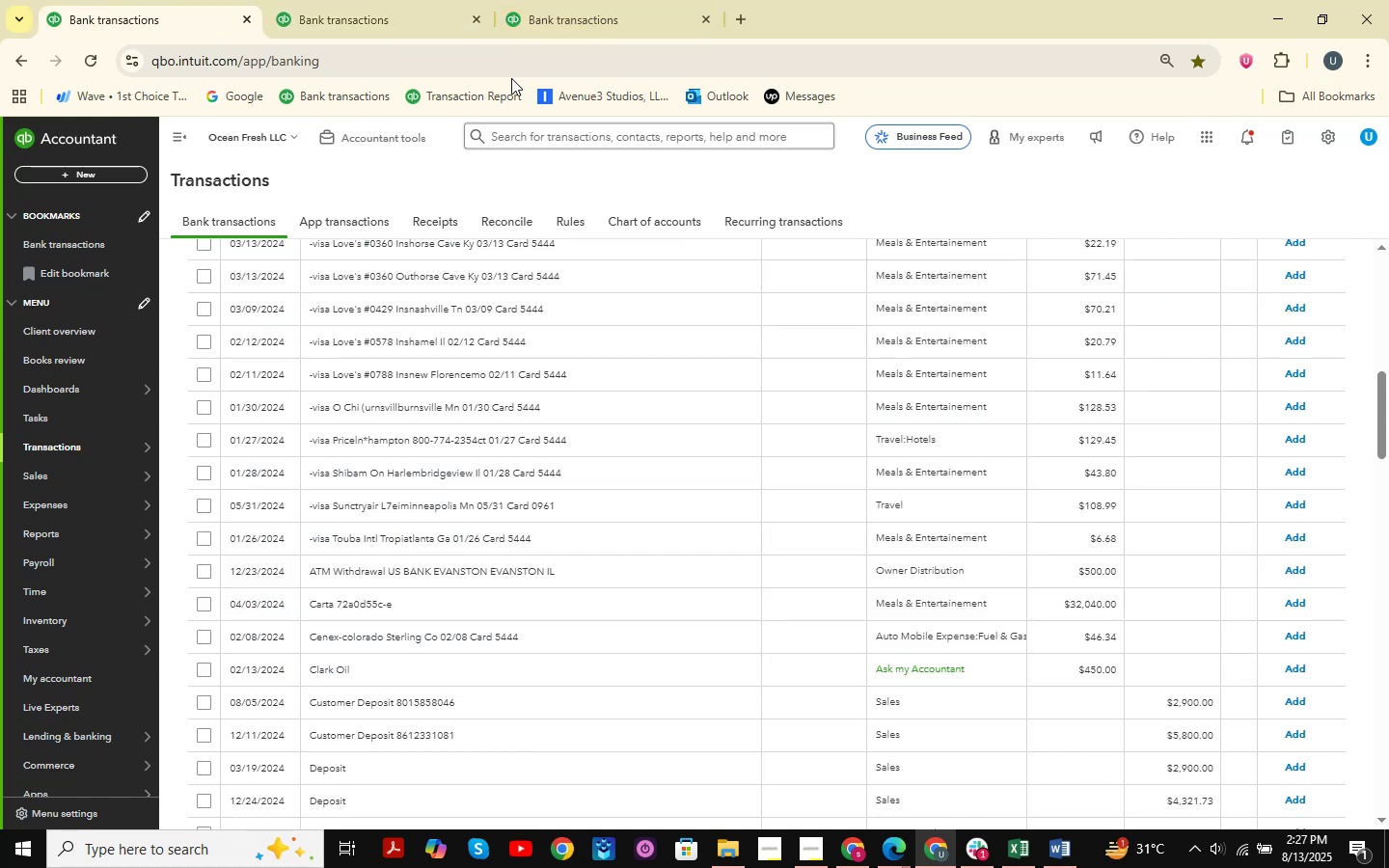 
left_click([543, 0])
 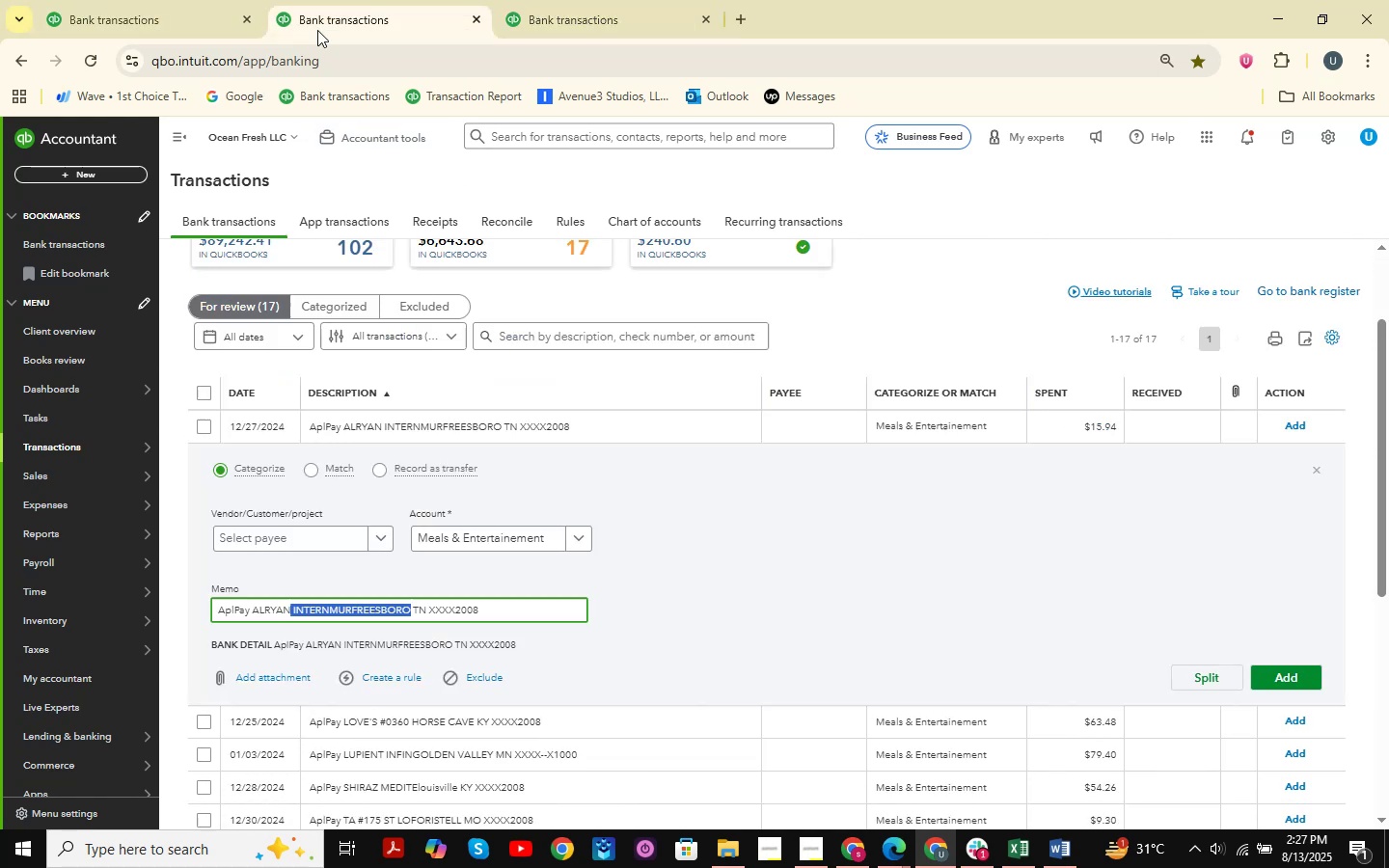 
double_click([150, 0])
 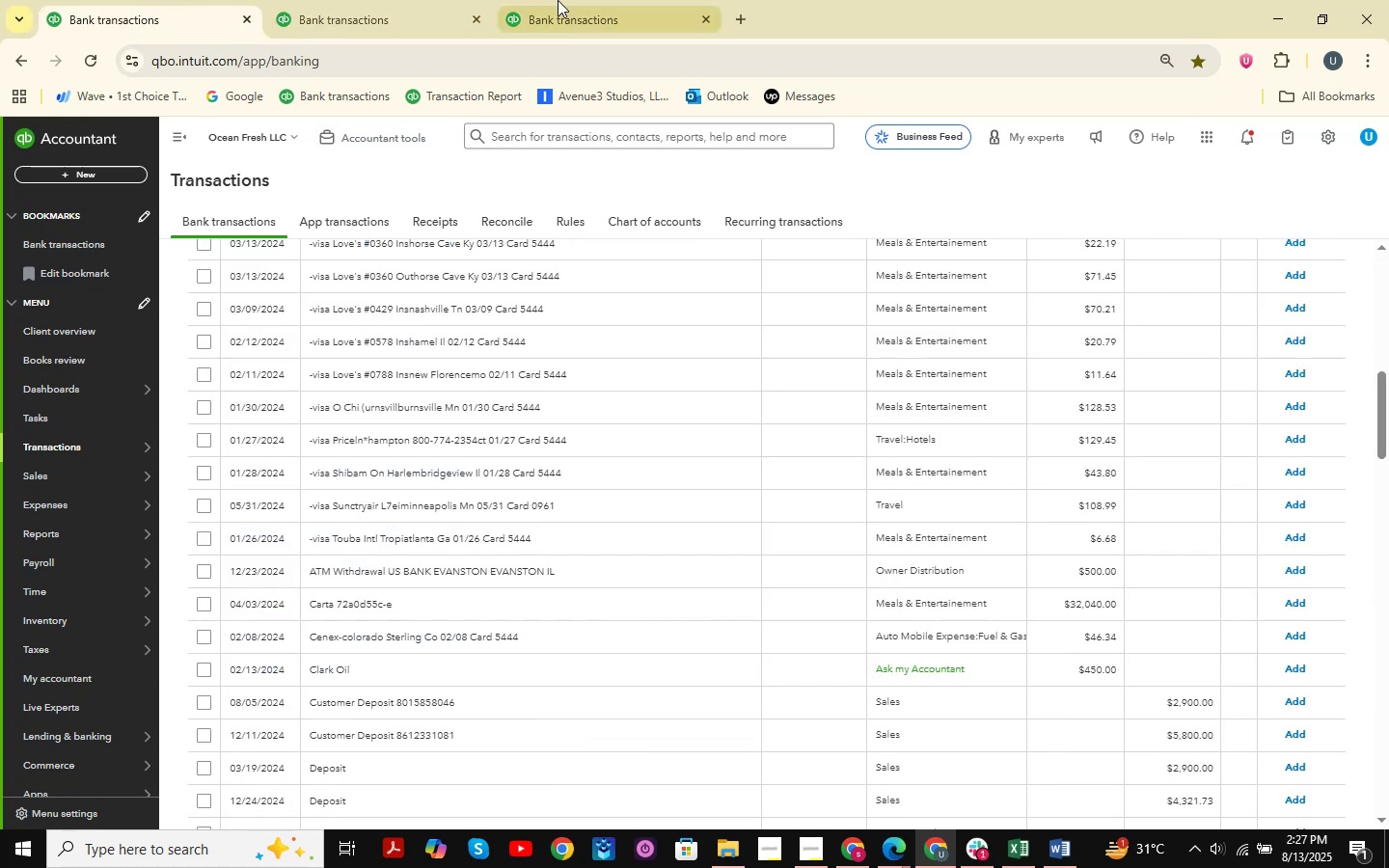 
left_click([558, 0])
 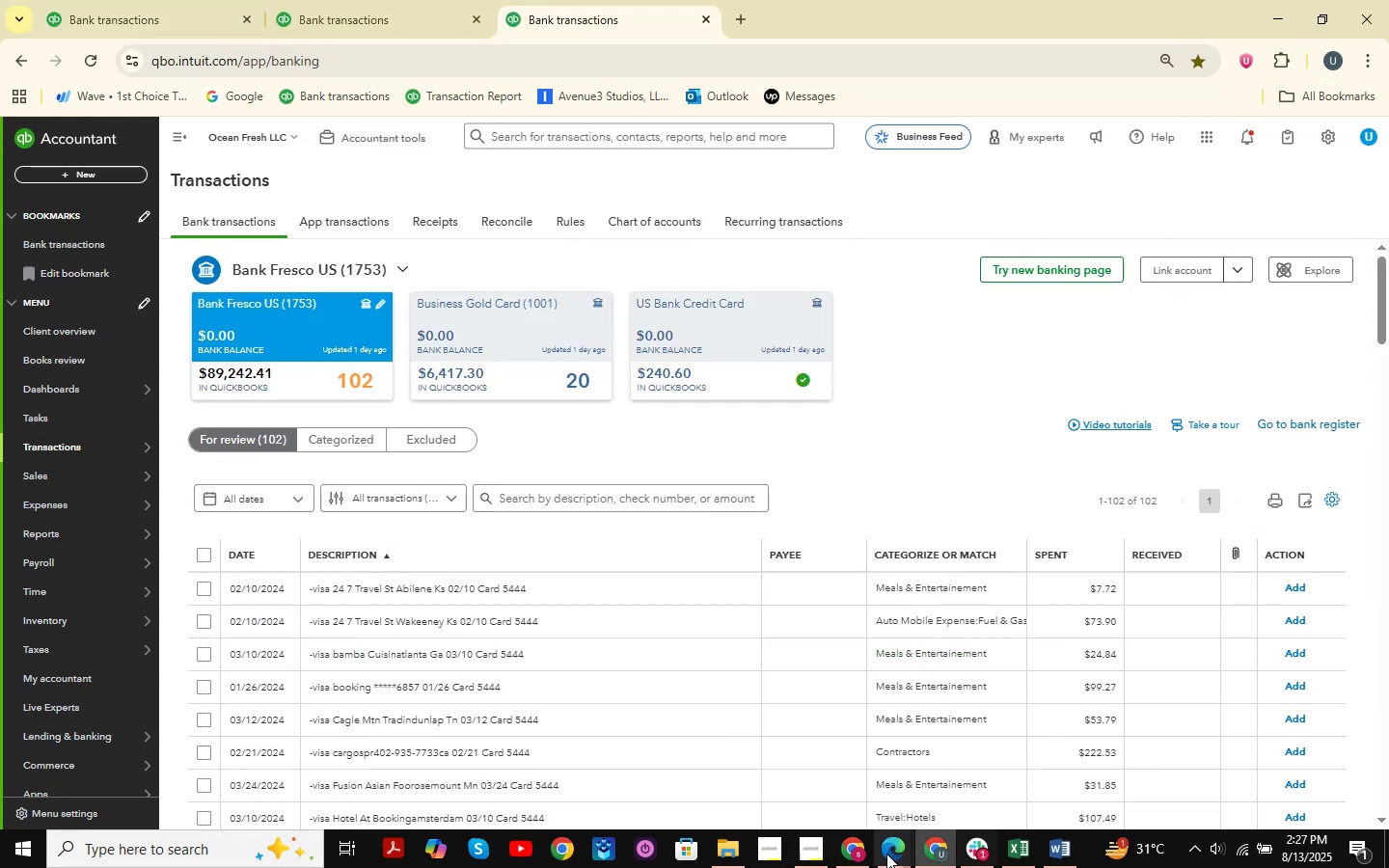 
left_click([860, 854])
 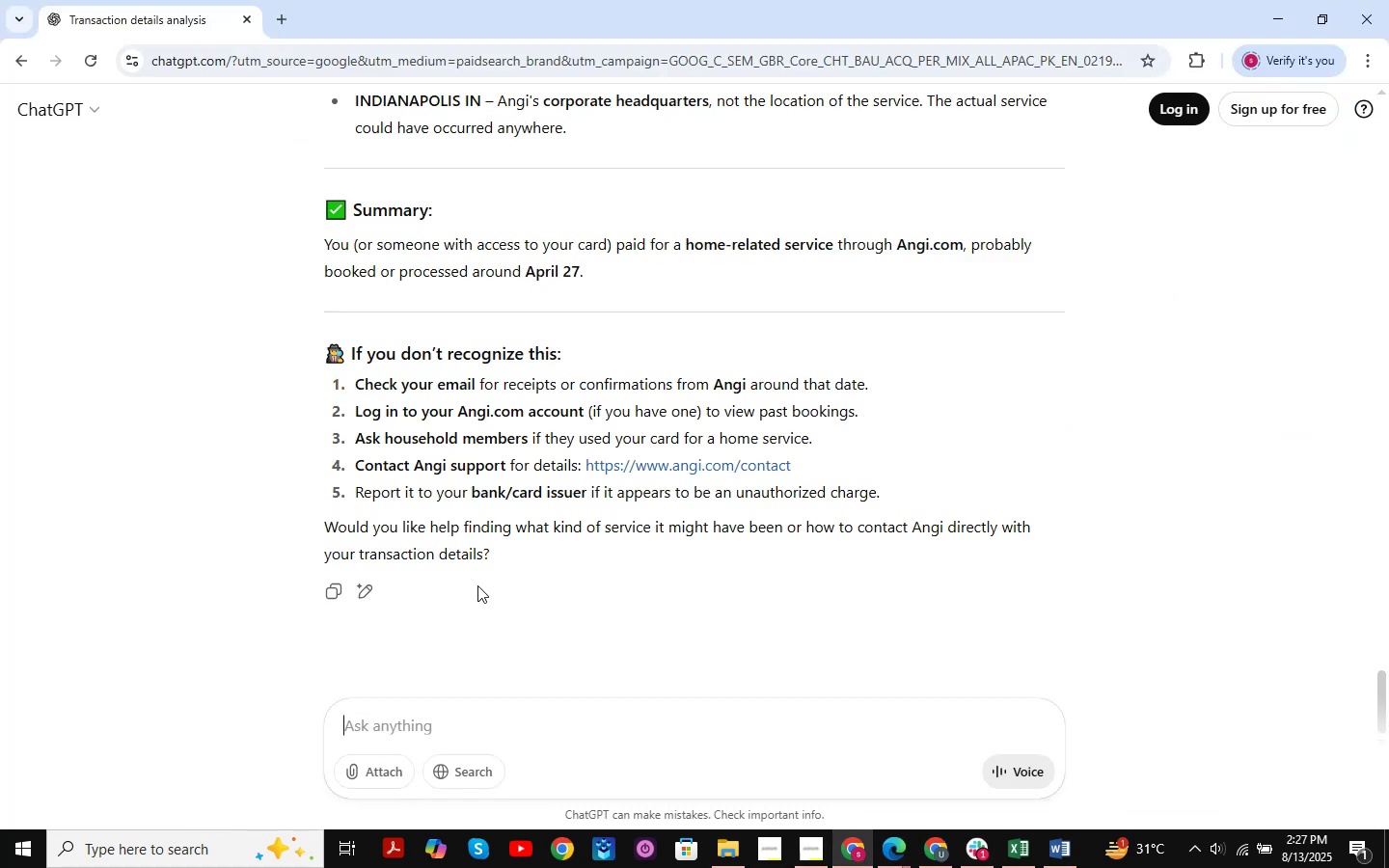 
key(Control+ControlLeft)
 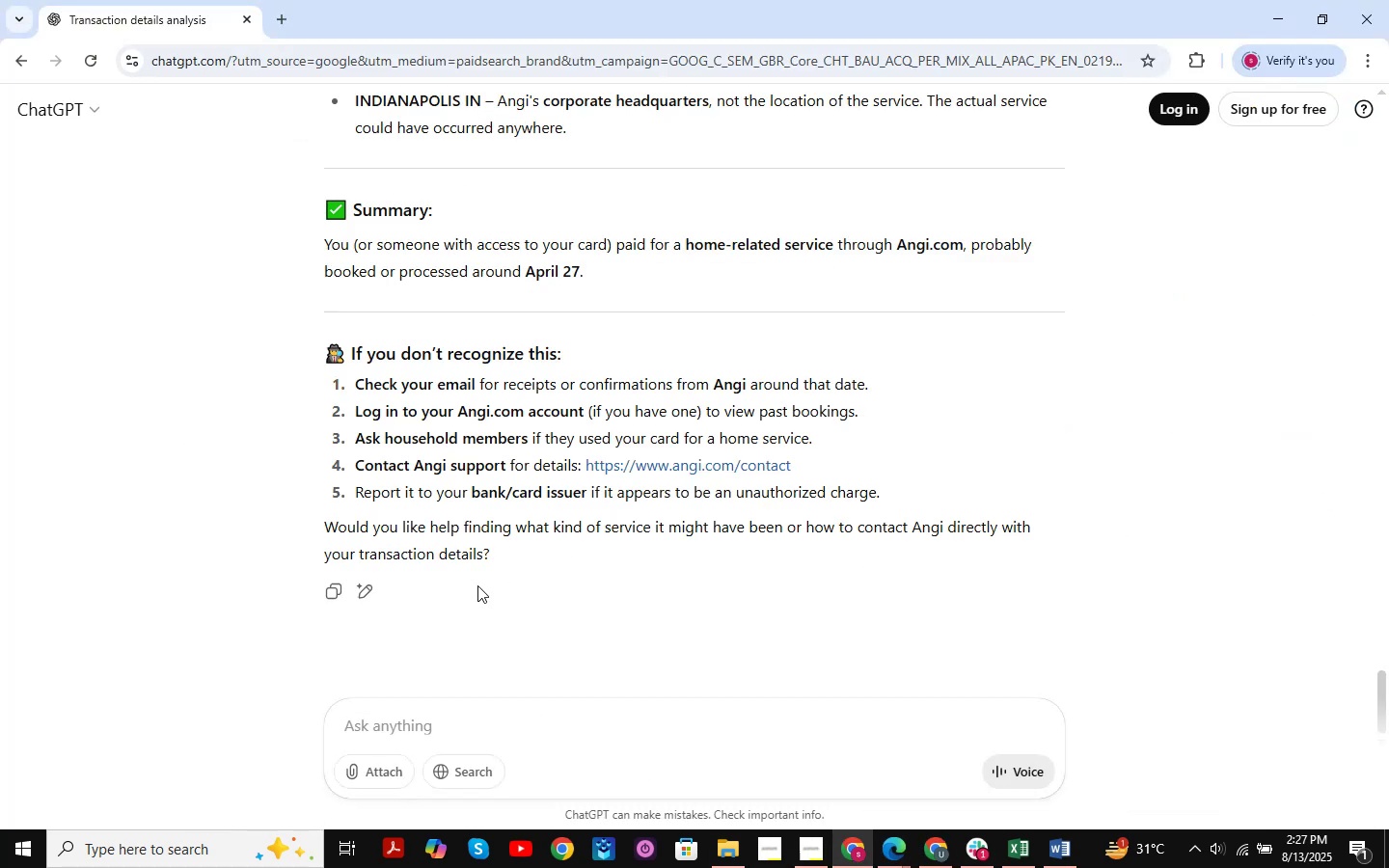 
key(Control+V)
 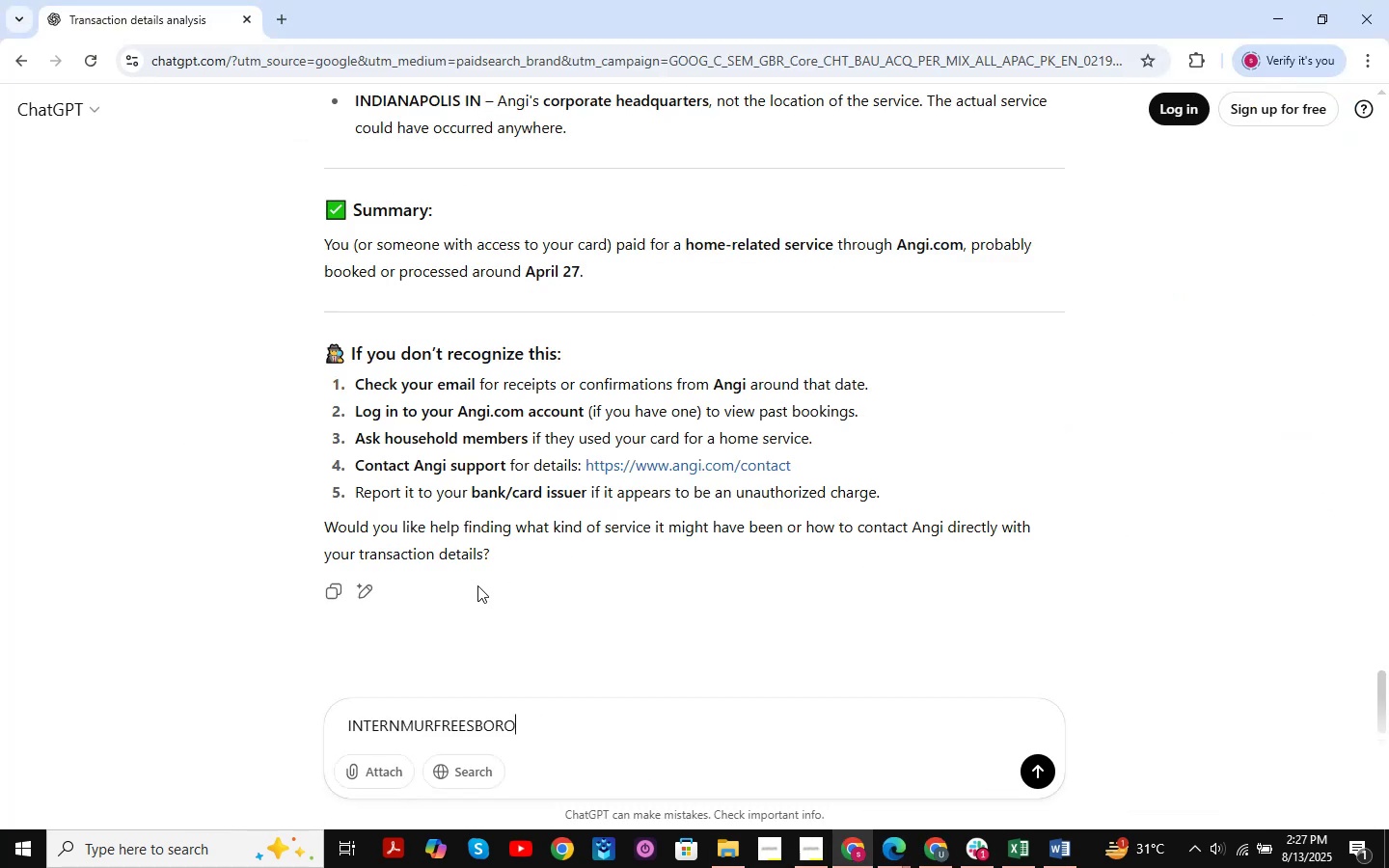 
key(NumpadEnter)
 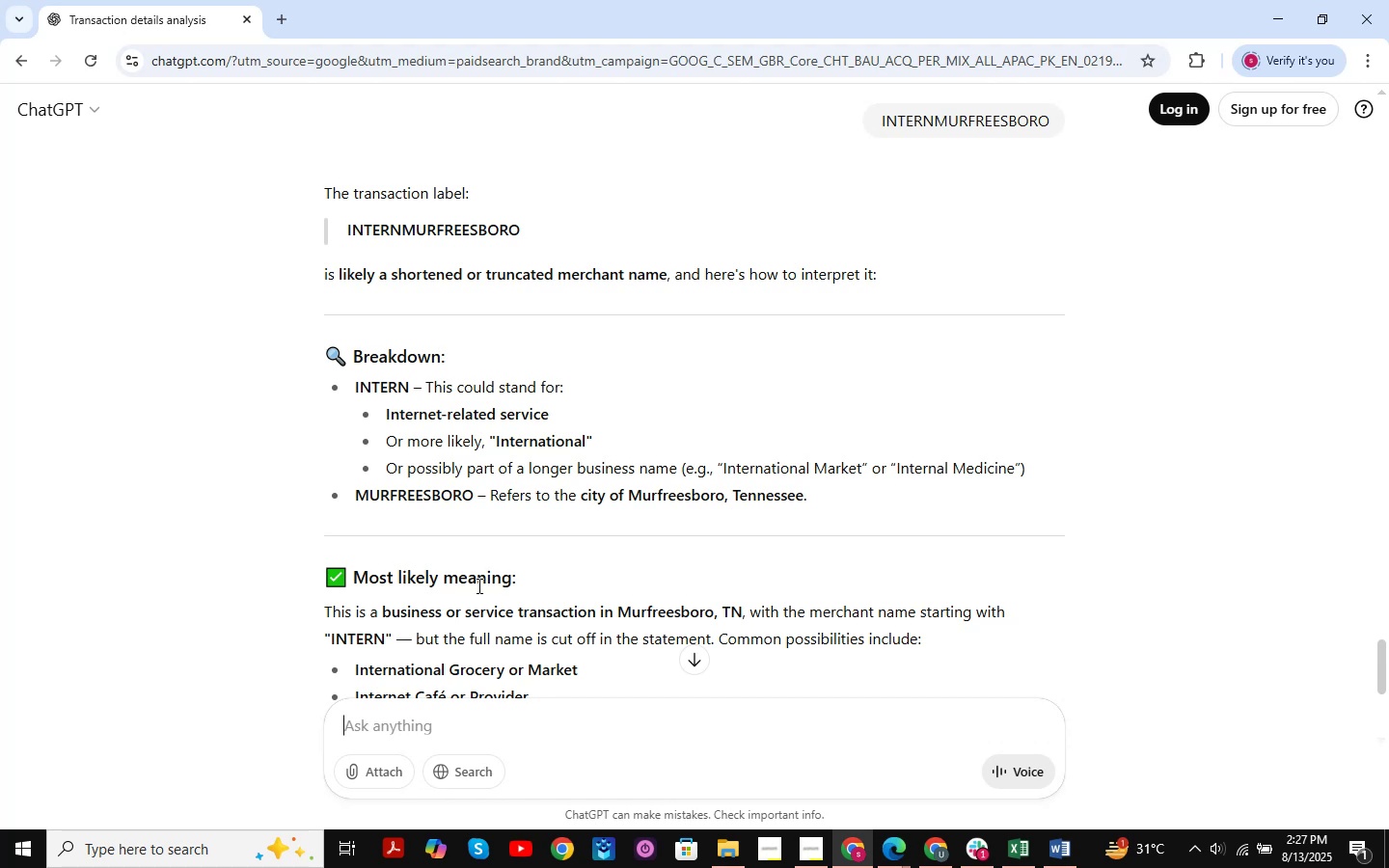 
wait(19.46)
 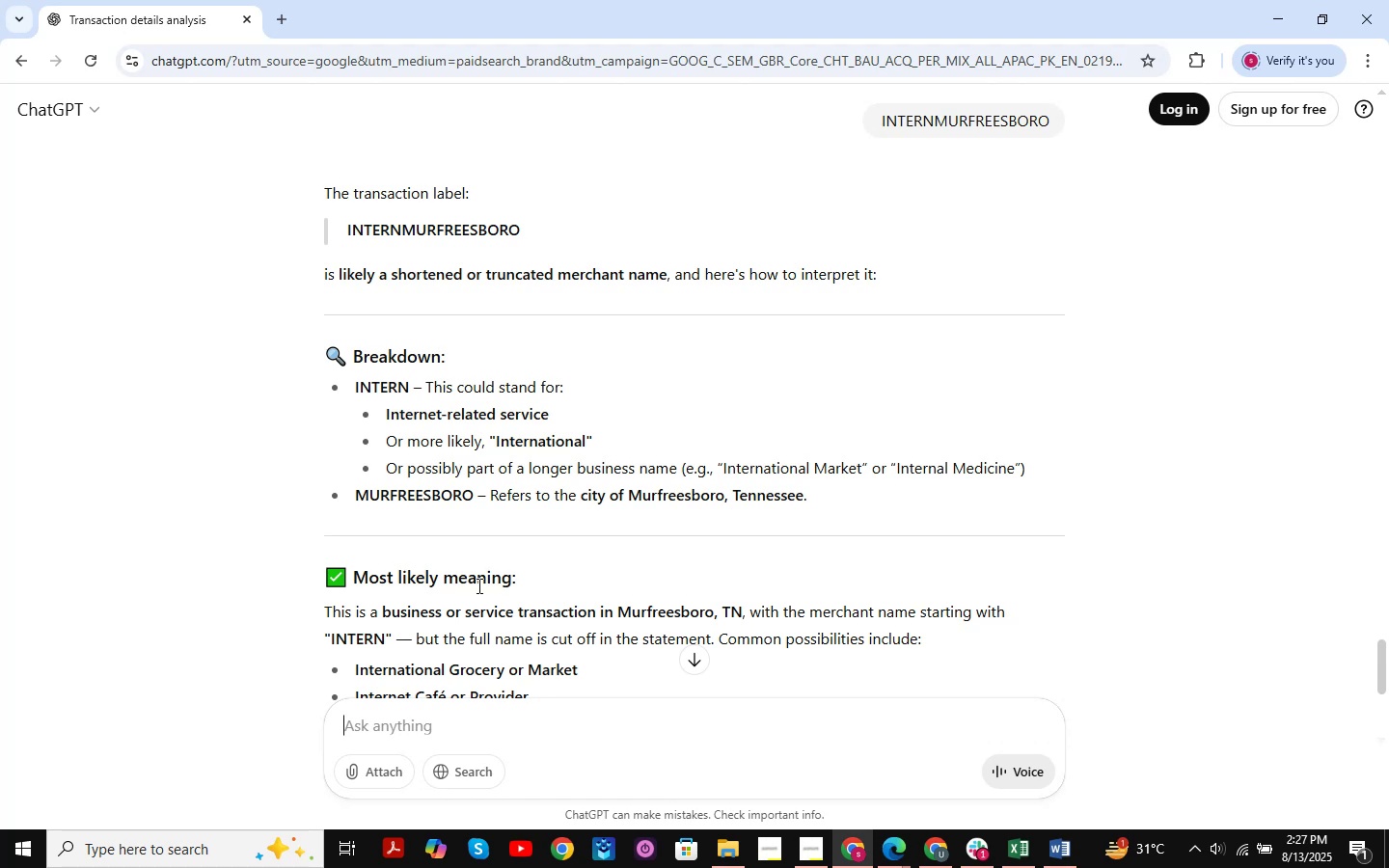 
scroll: coordinate [510, 336], scroll_direction: down, amount: 13.0
 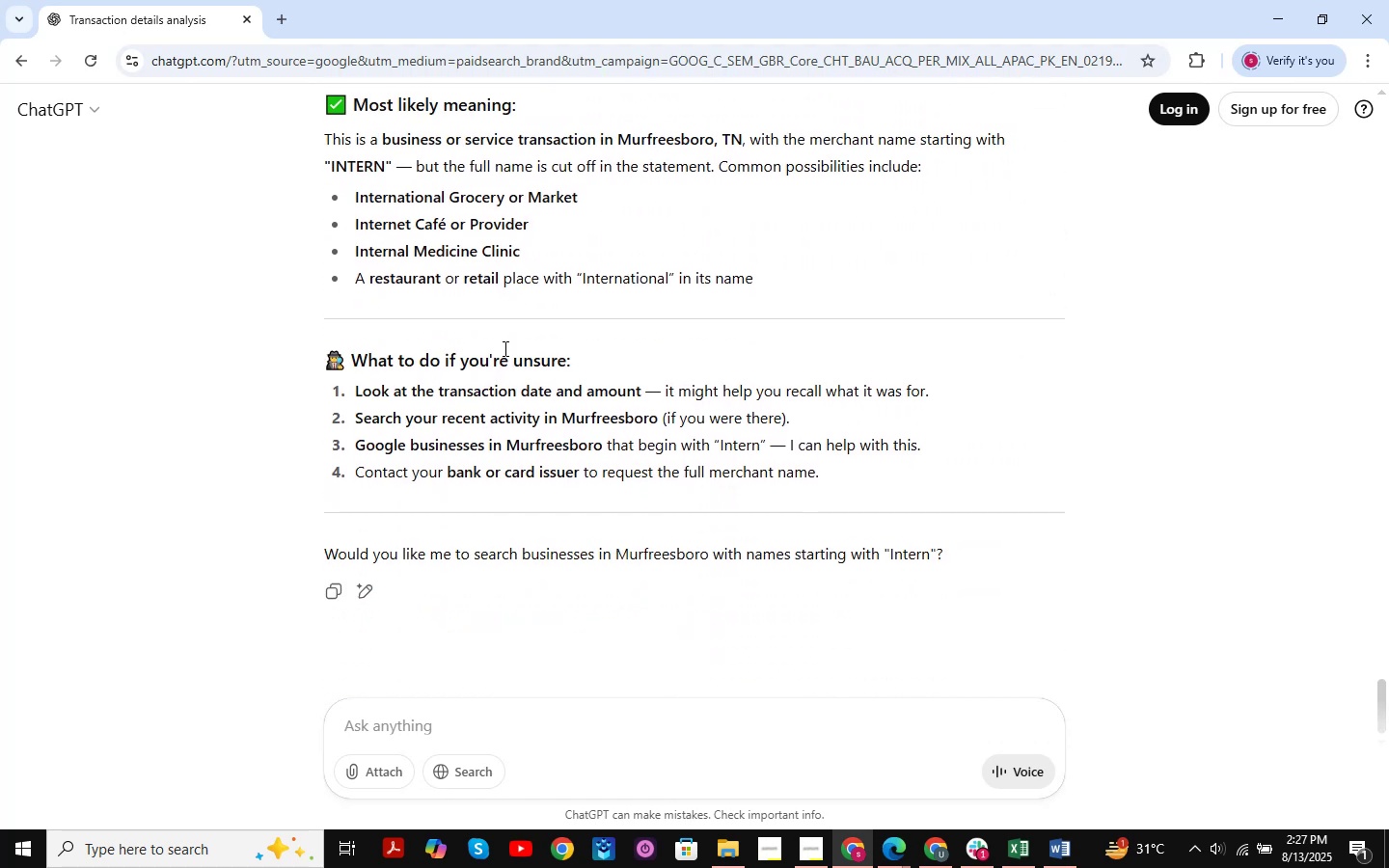 
scroll: coordinate [504, 348], scroll_direction: up, amount: 3.0
 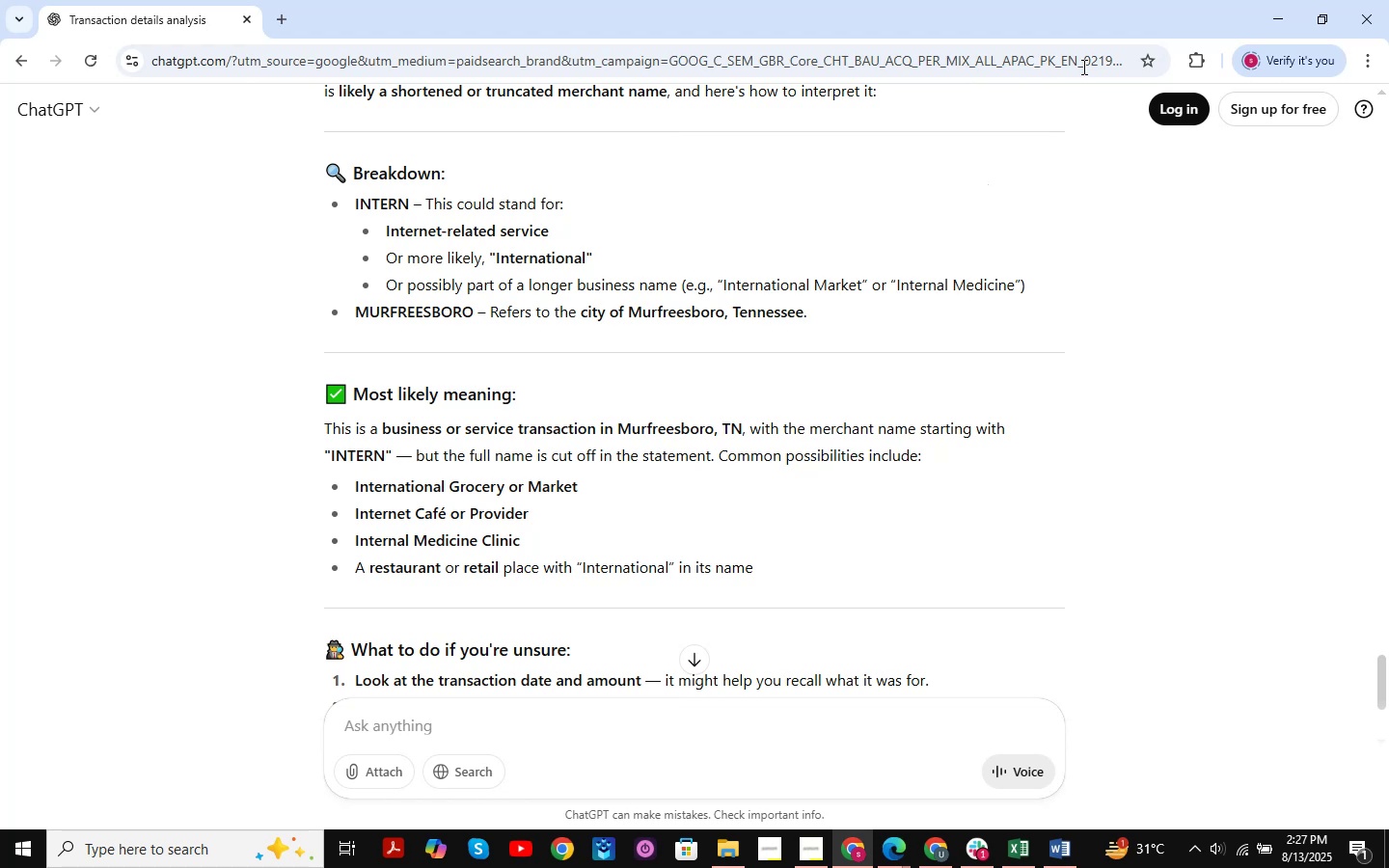 
left_click([1277, 14])
 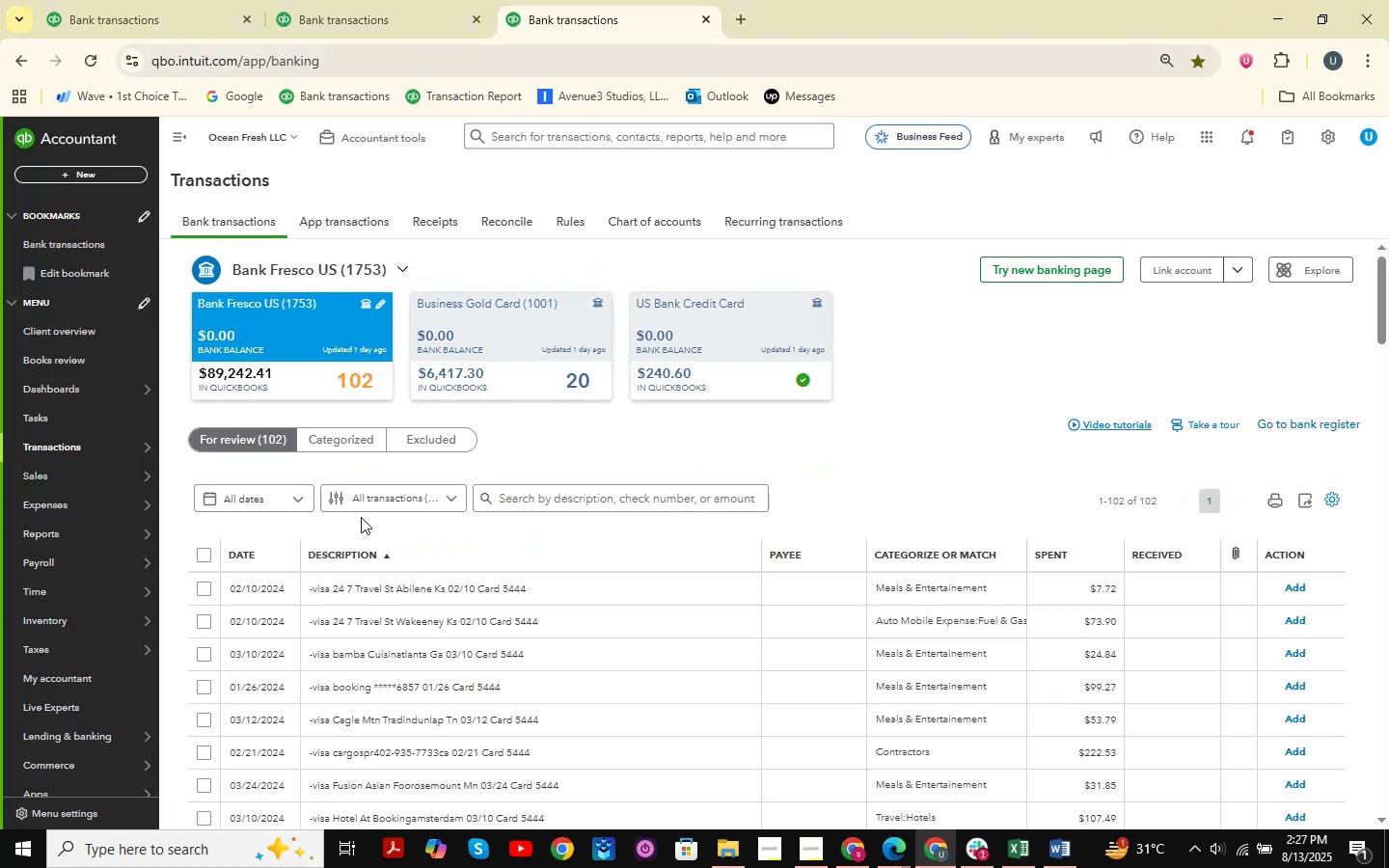 
scroll: coordinate [352, 425], scroll_direction: down, amount: 5.0
 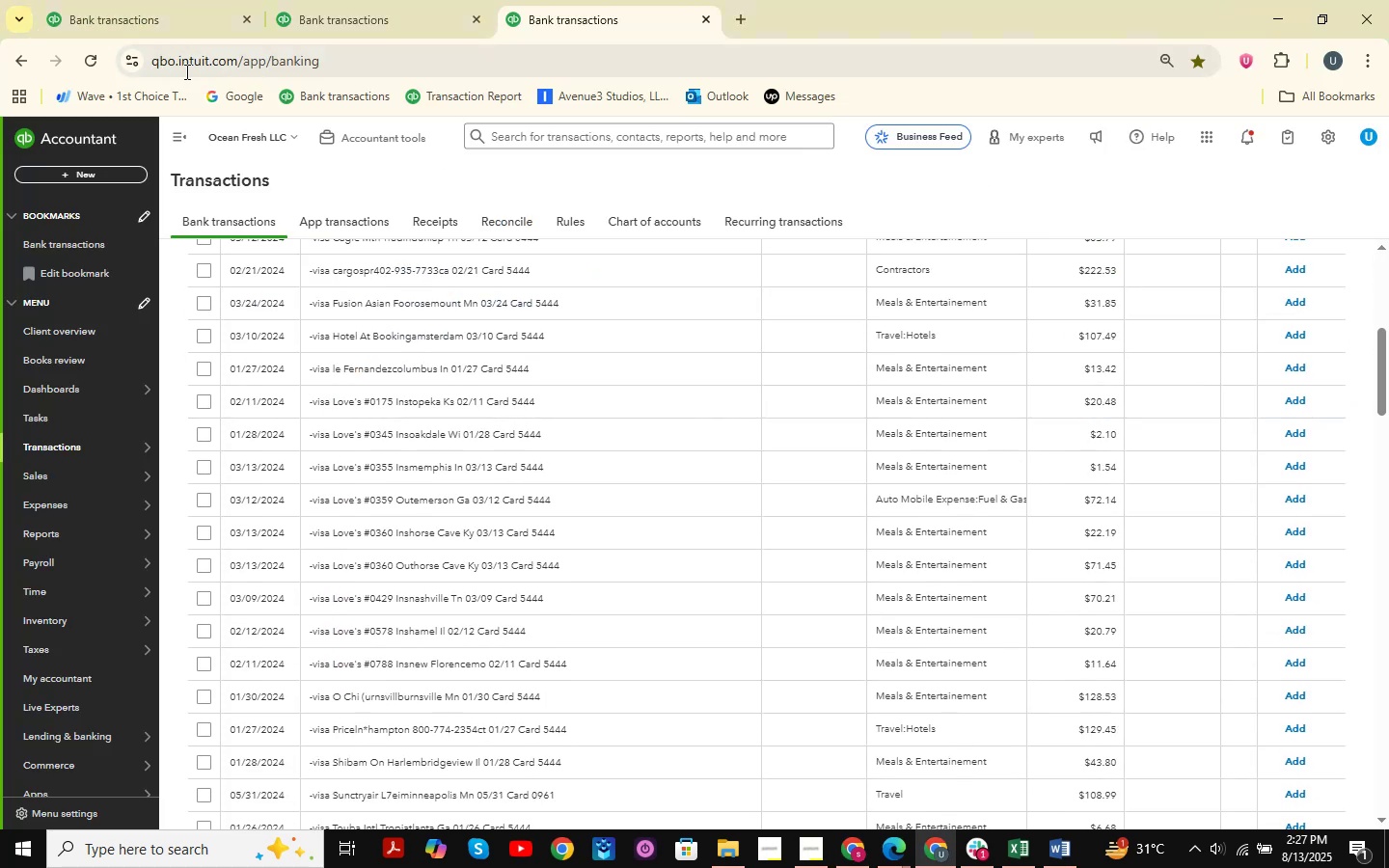 
left_click([184, 0])
 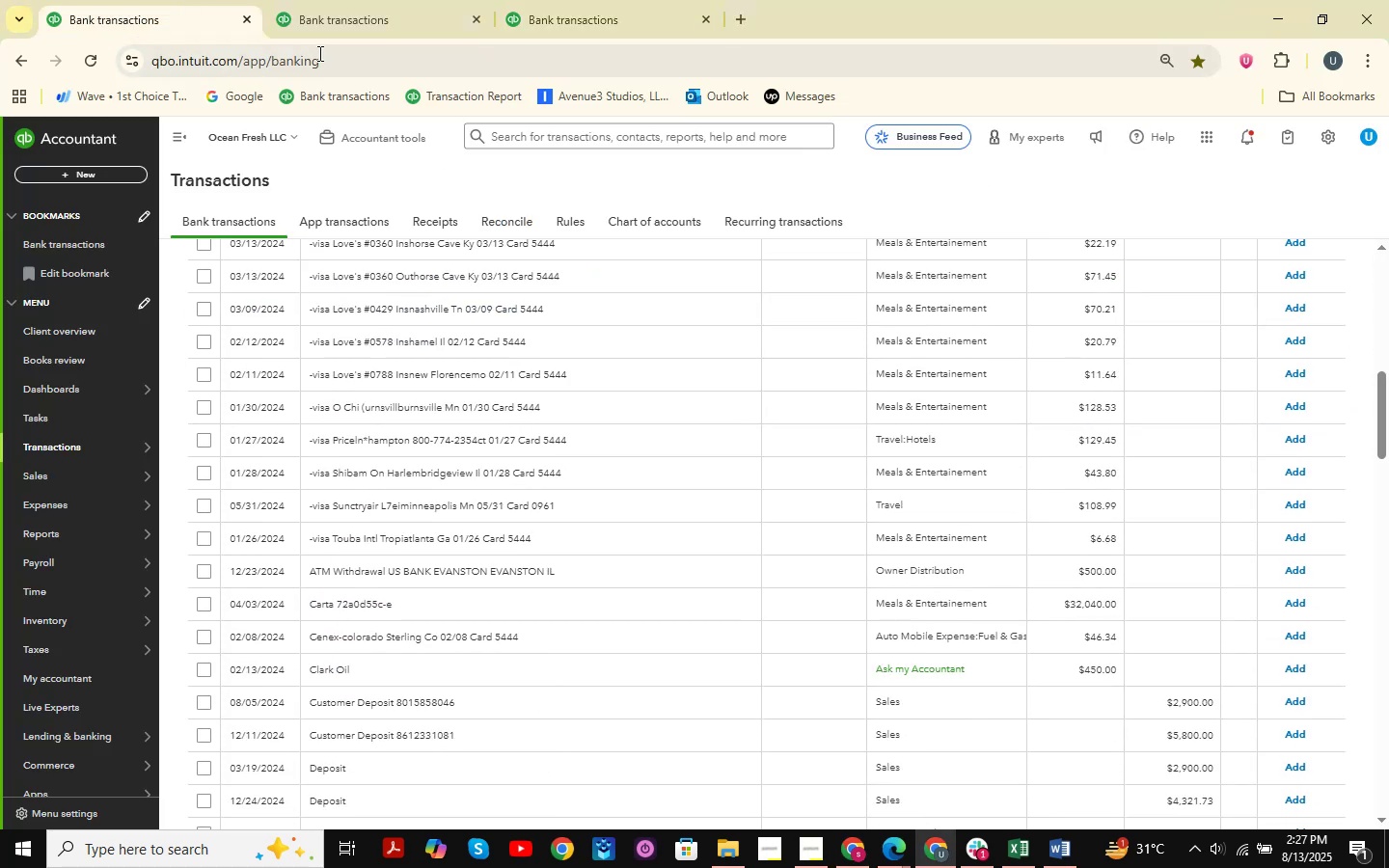 
double_click([337, 0])
 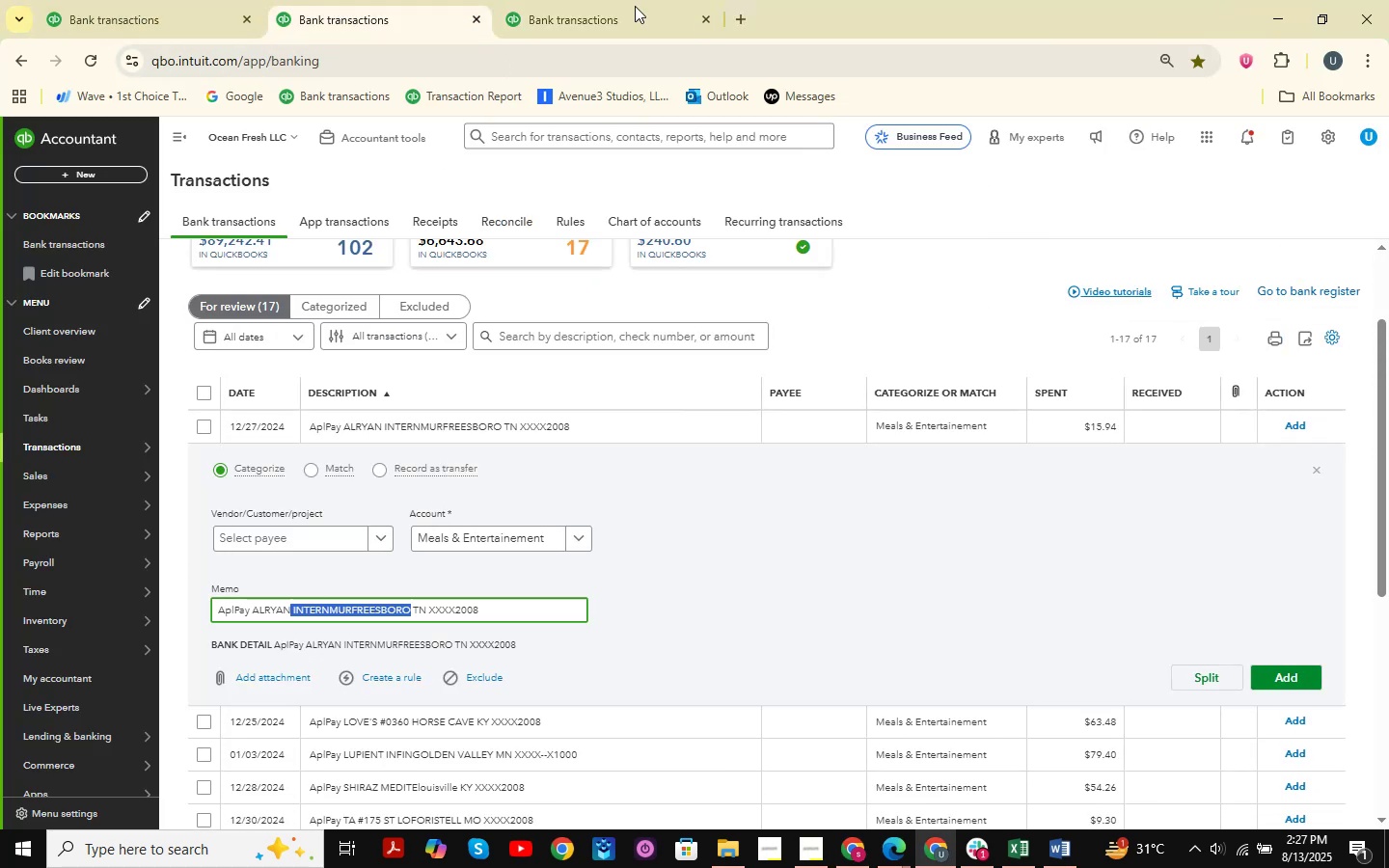 
triple_click([639, 0])
 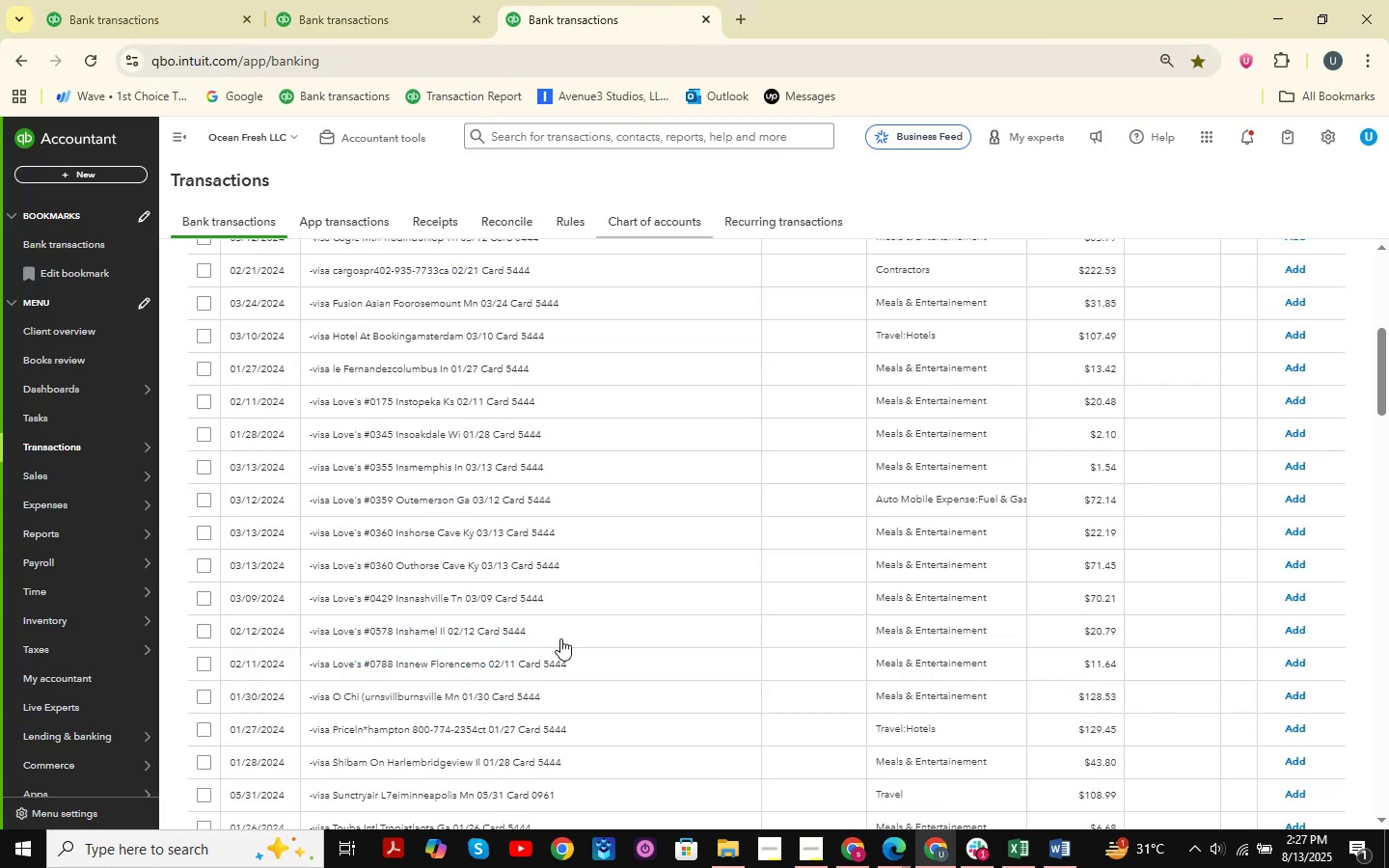 
scroll: coordinate [488, 580], scroll_direction: down, amount: 30.0
 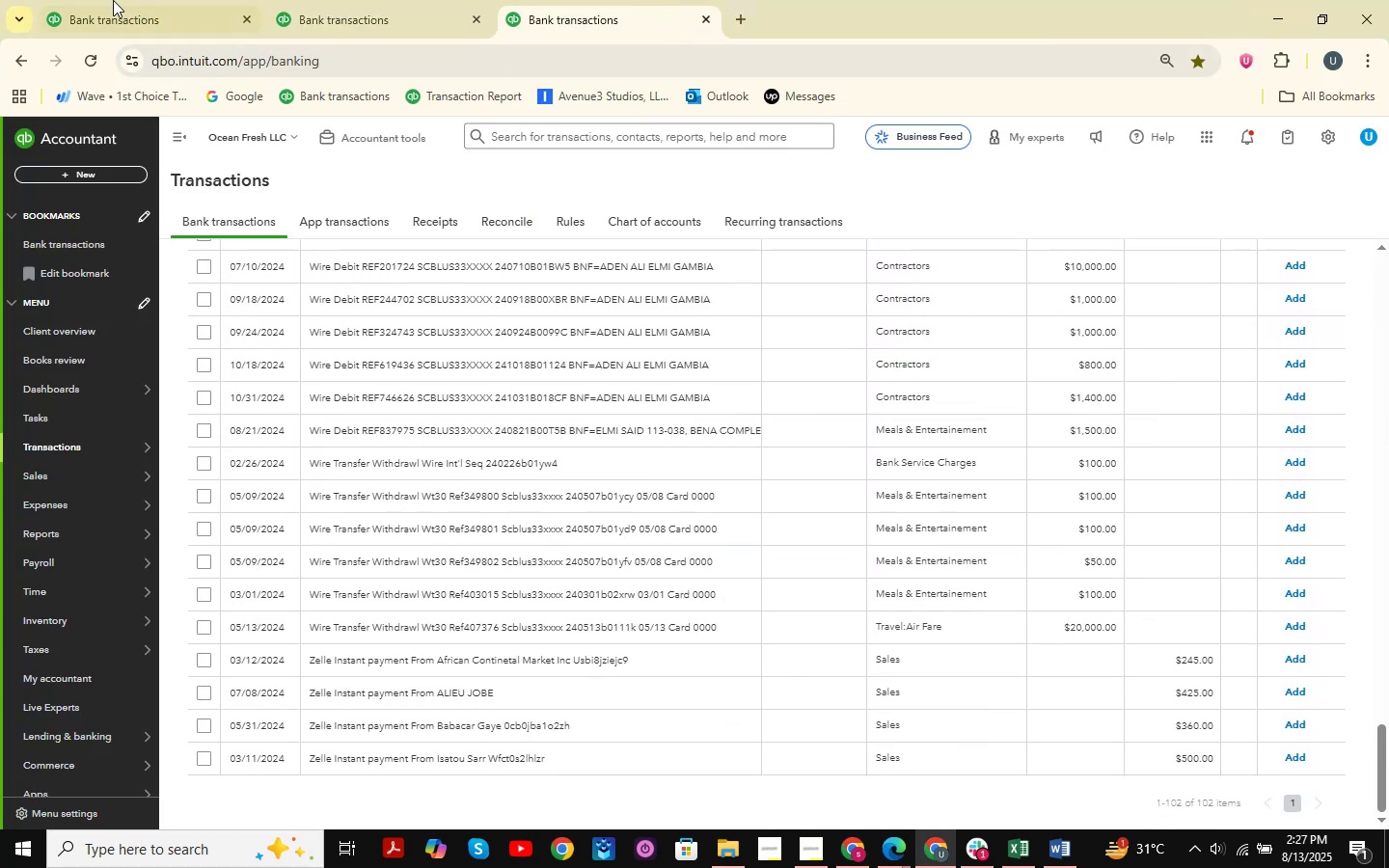 
left_click([113, 0])
 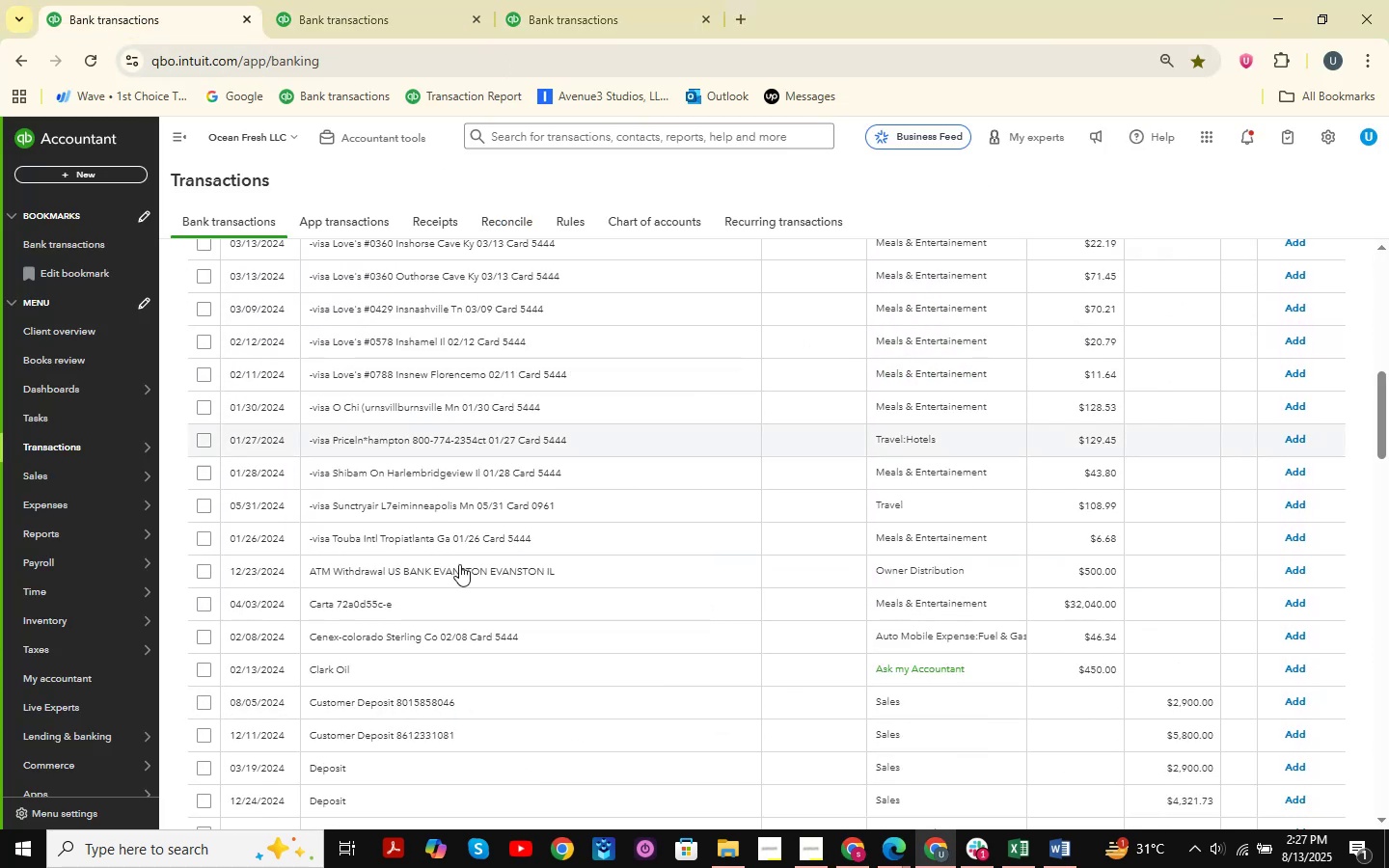 
scroll: coordinate [435, 542], scroll_direction: down, amount: 31.0
 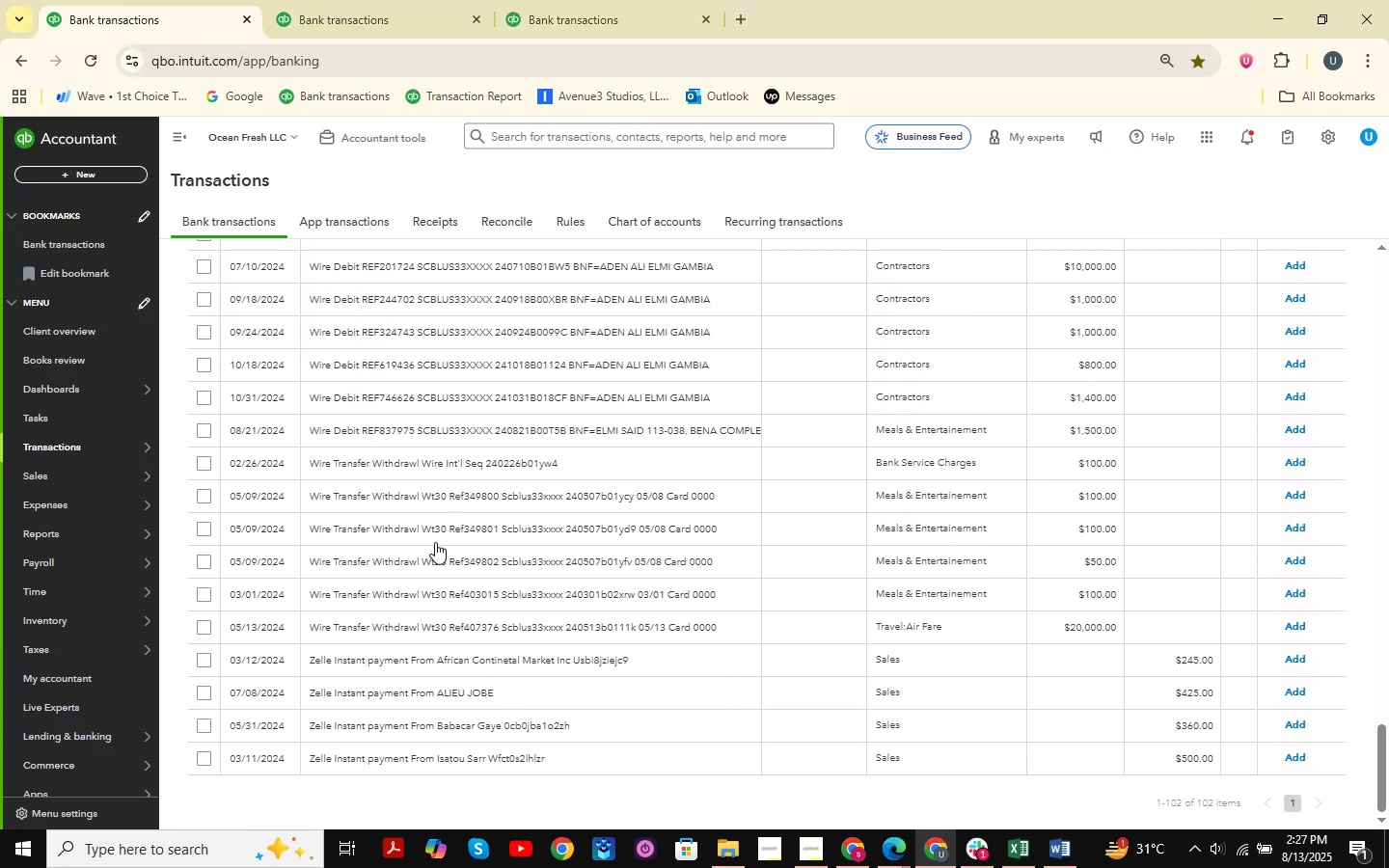 
scroll: coordinate [435, 542], scroll_direction: up, amount: 13.0
 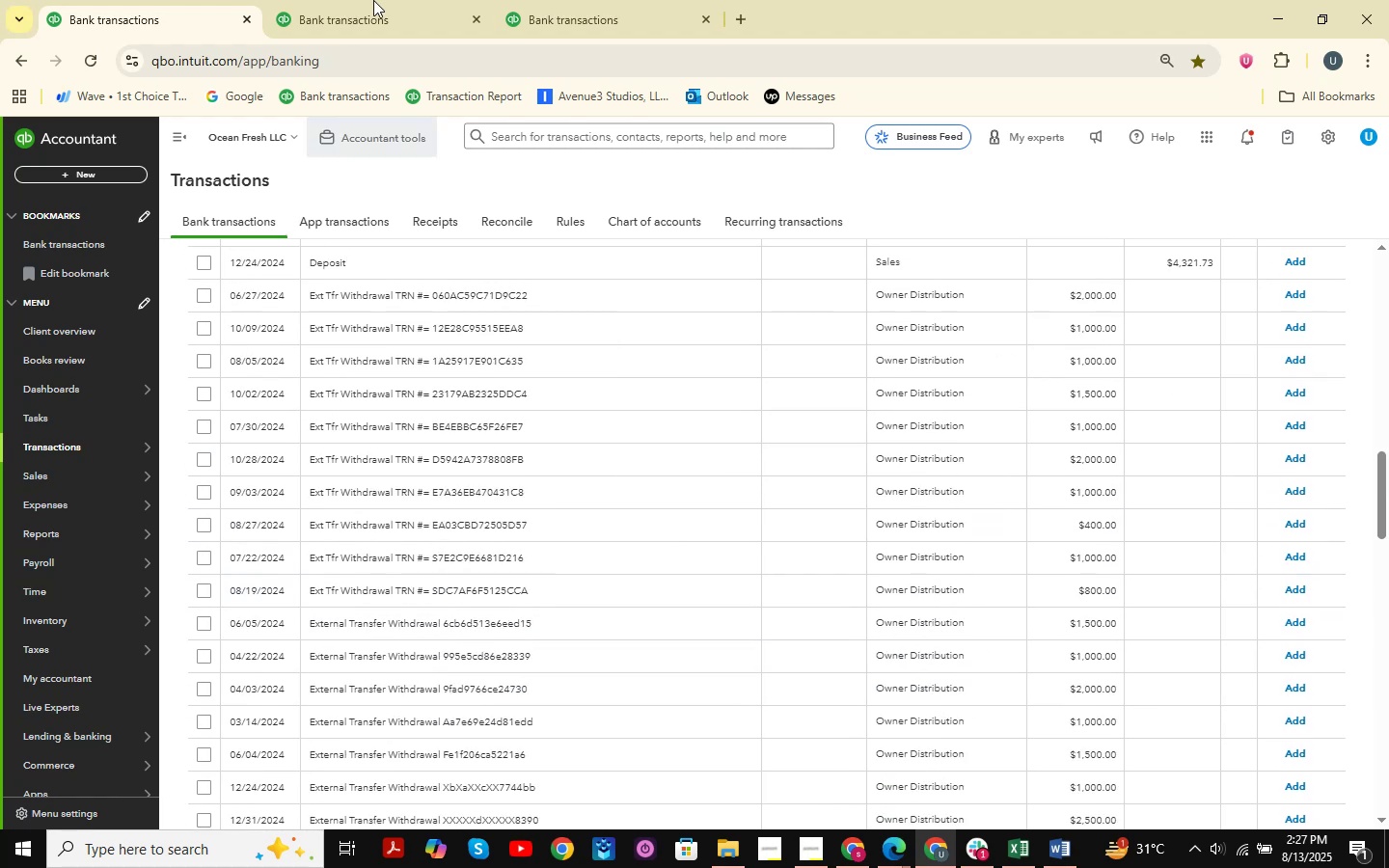 
left_click([381, 0])
 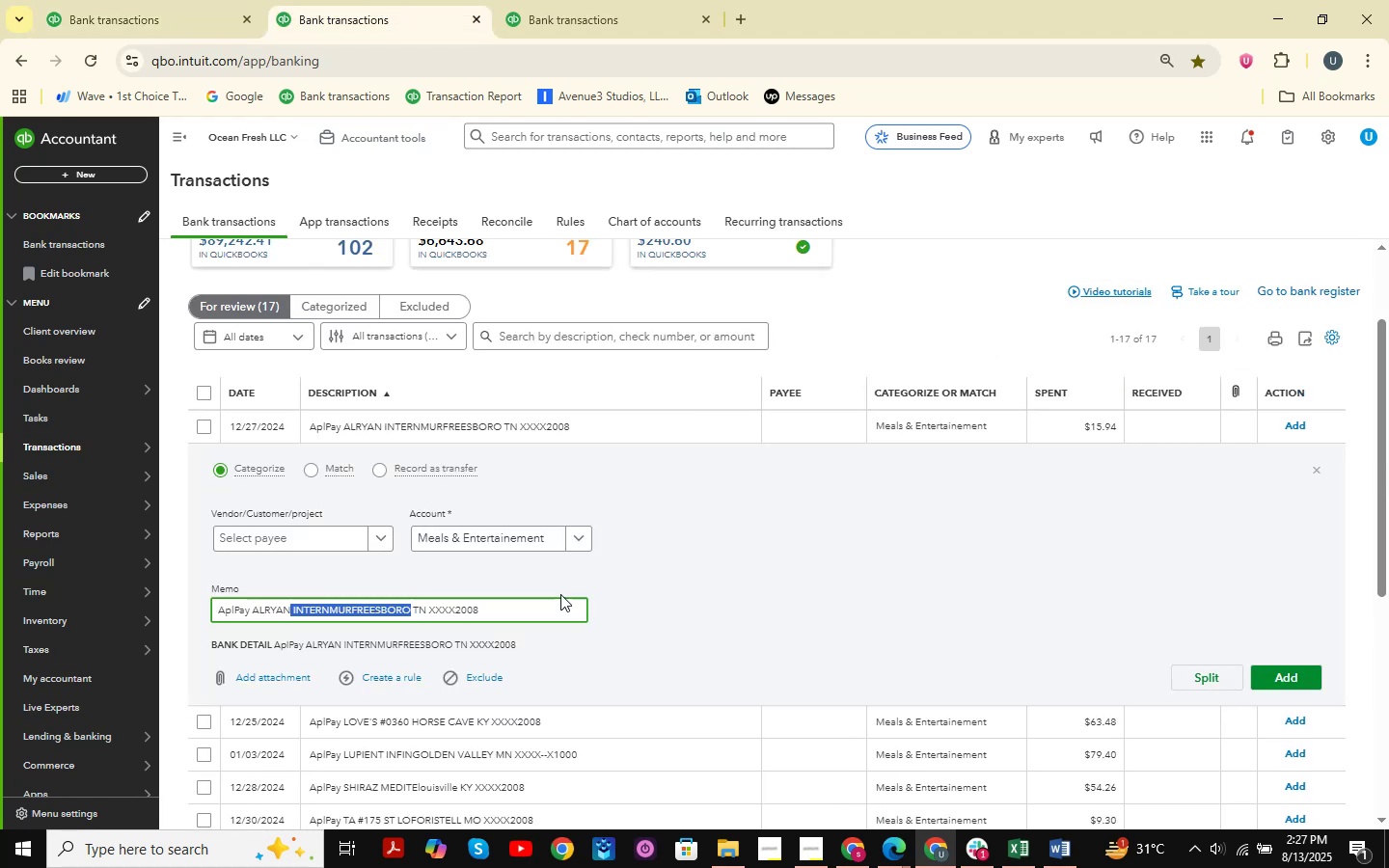 
scroll: coordinate [560, 594], scroll_direction: down, amount: 2.0
 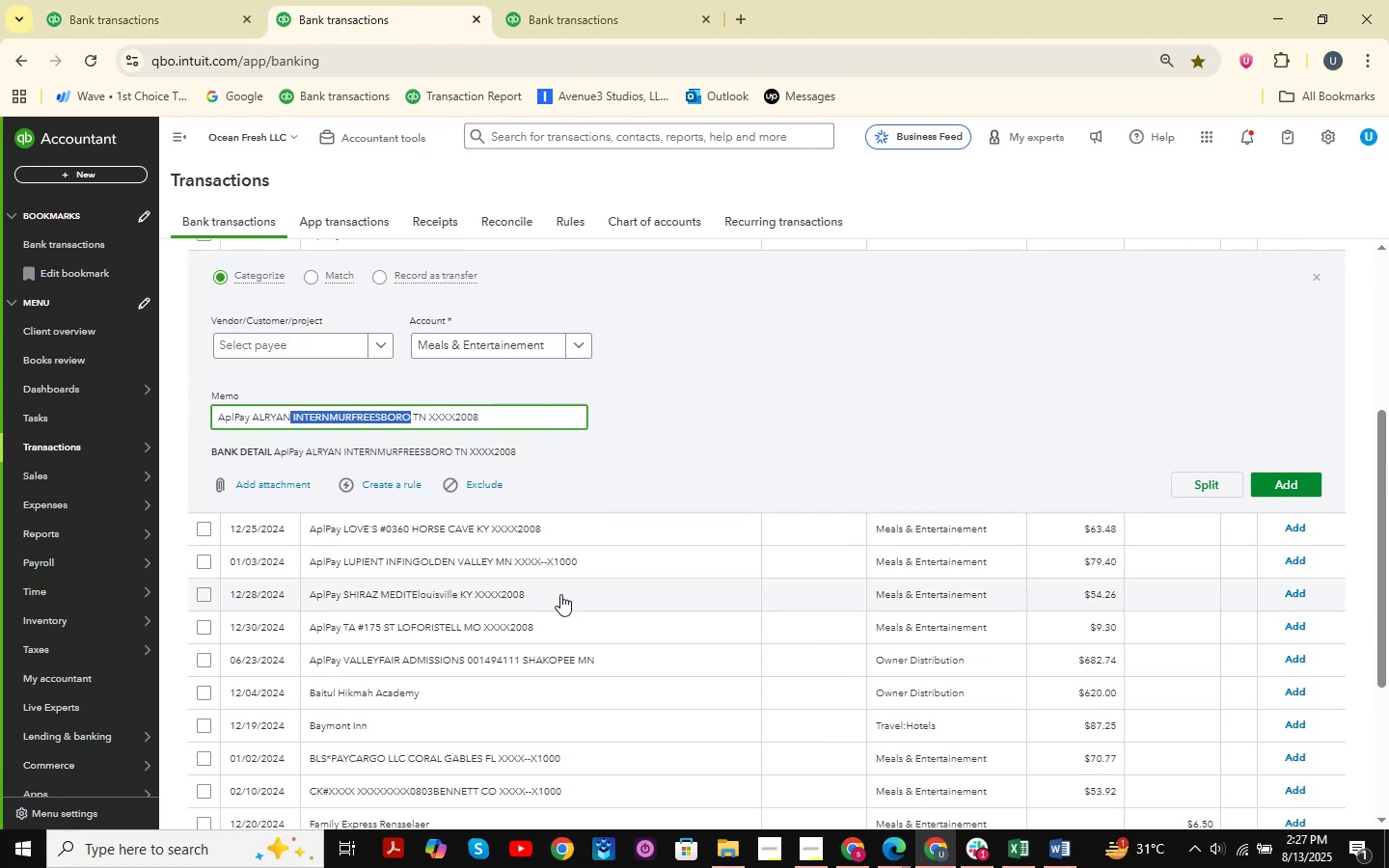 
scroll: coordinate [904, 448], scroll_direction: up, amount: 4.0
 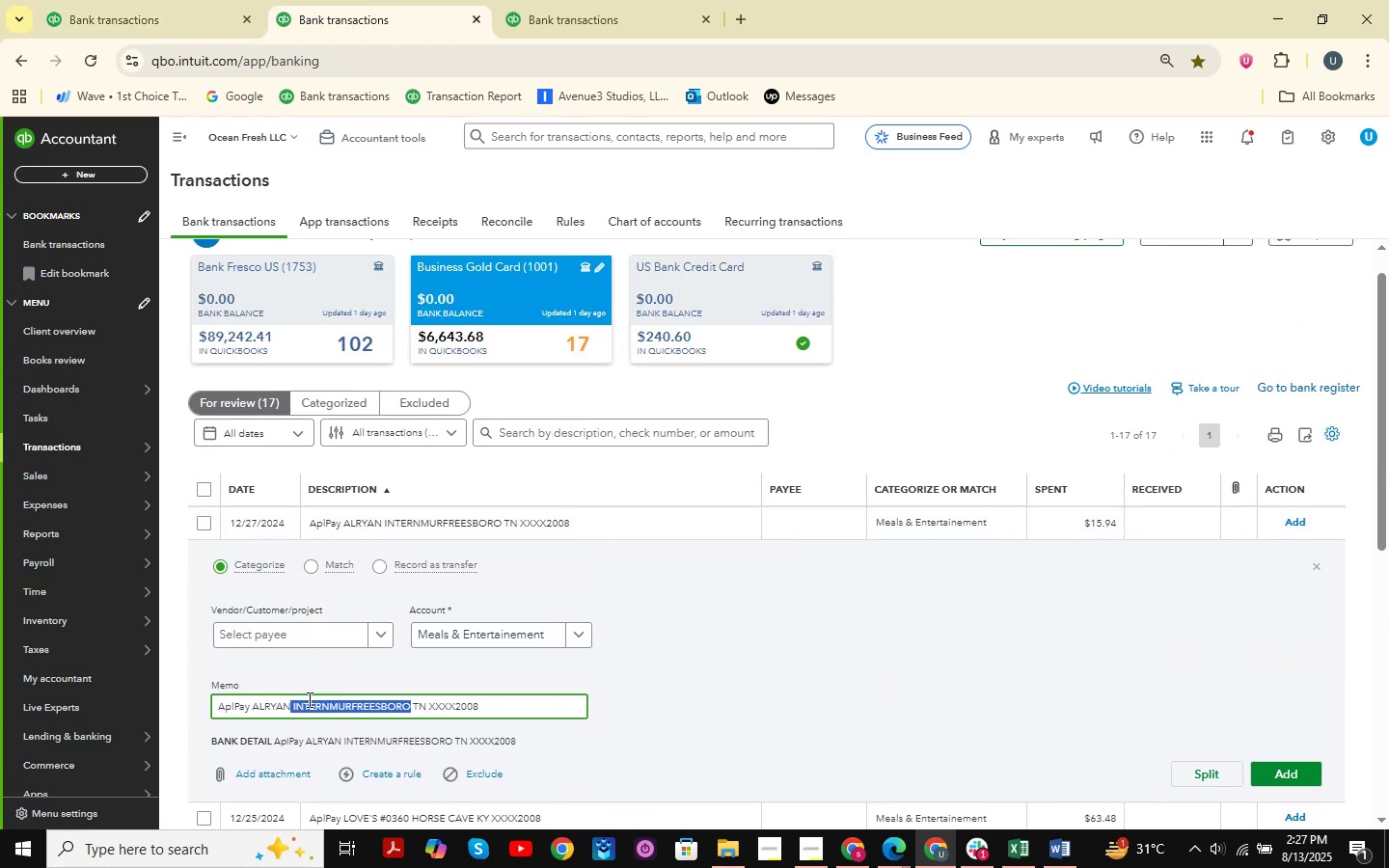 
double_click([299, 706])
 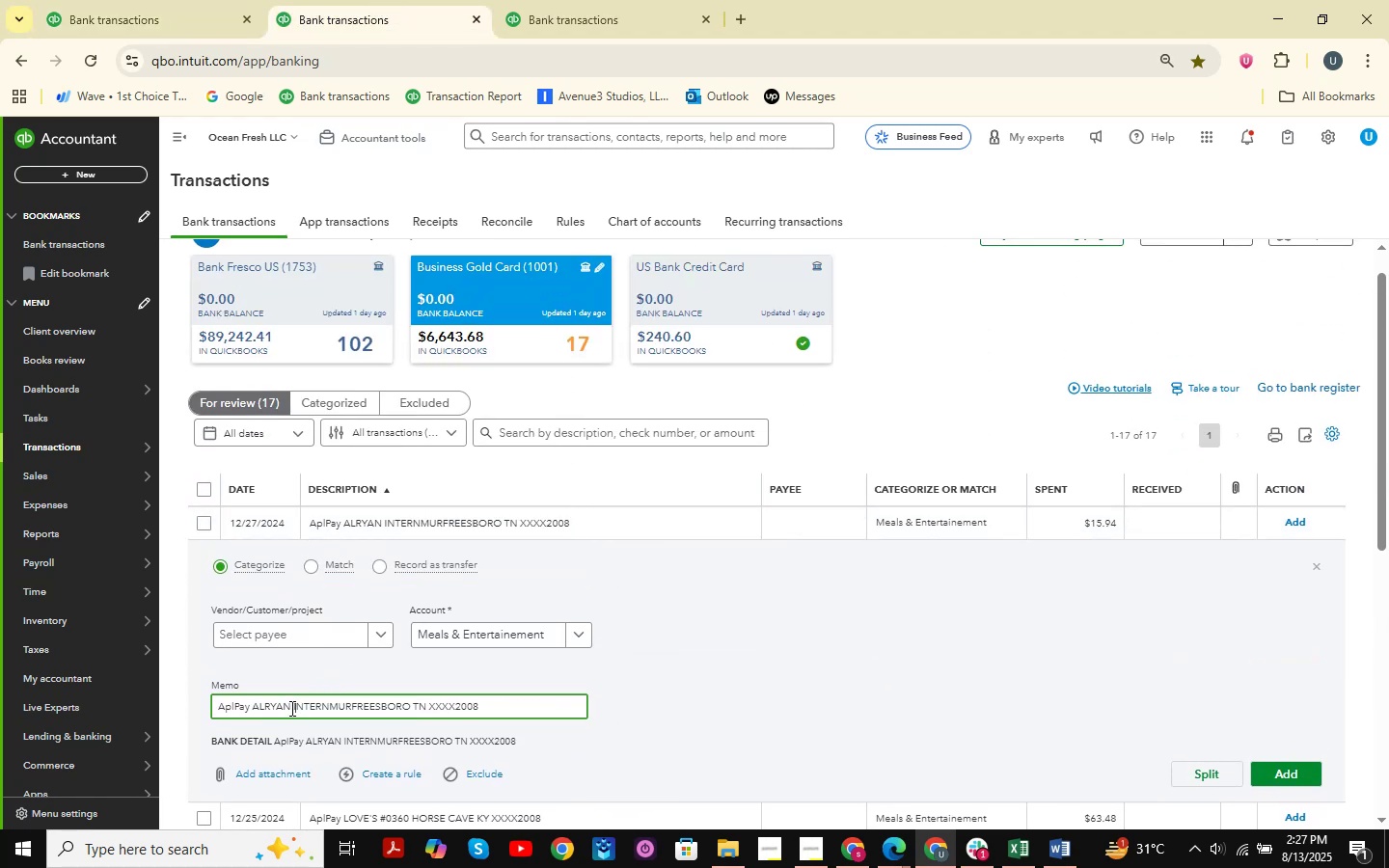 
left_click_drag(start_coordinate=[291, 707], to_coordinate=[411, 714])
 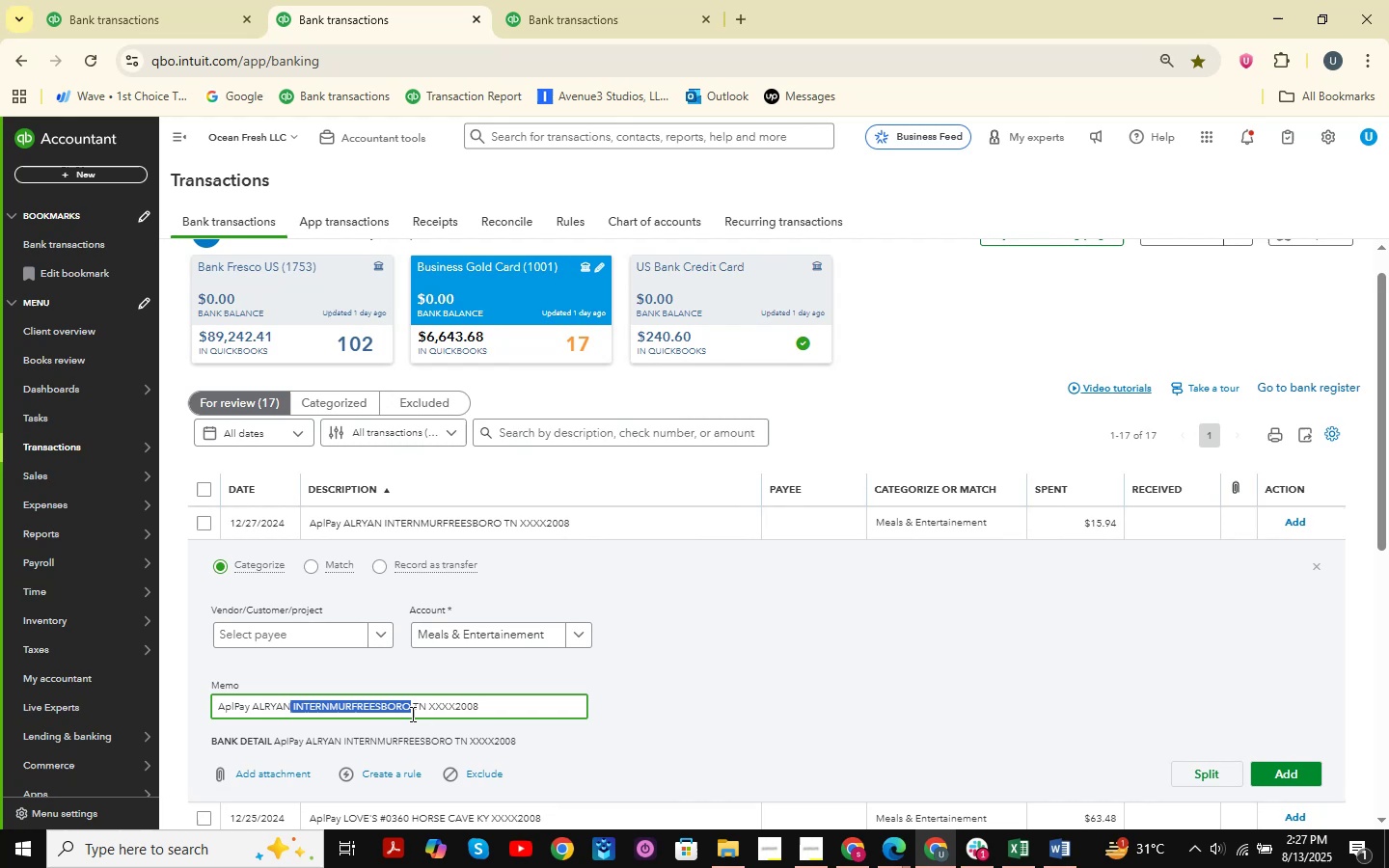 
key(Control+ControlLeft)
 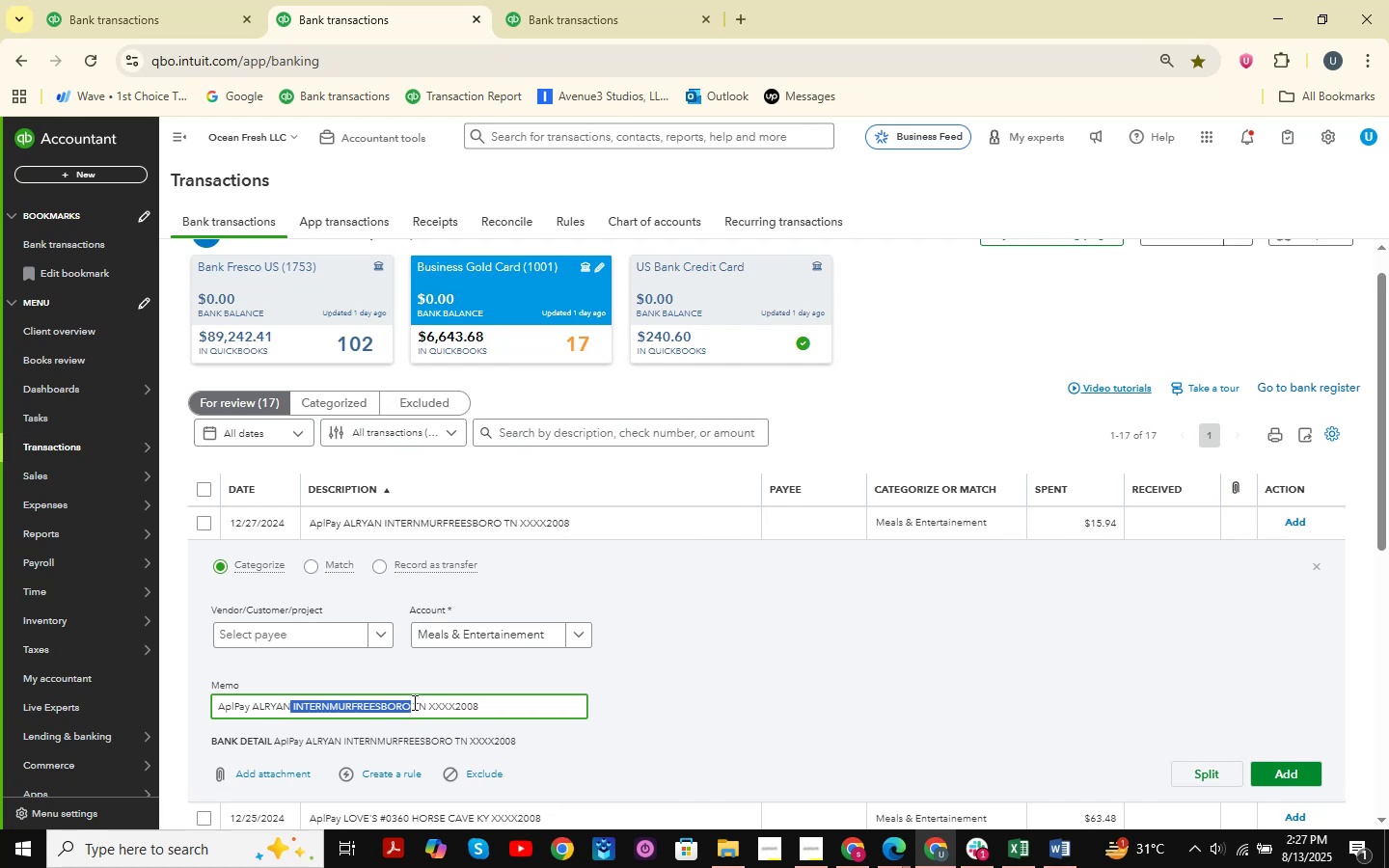 
key(Control+C)
 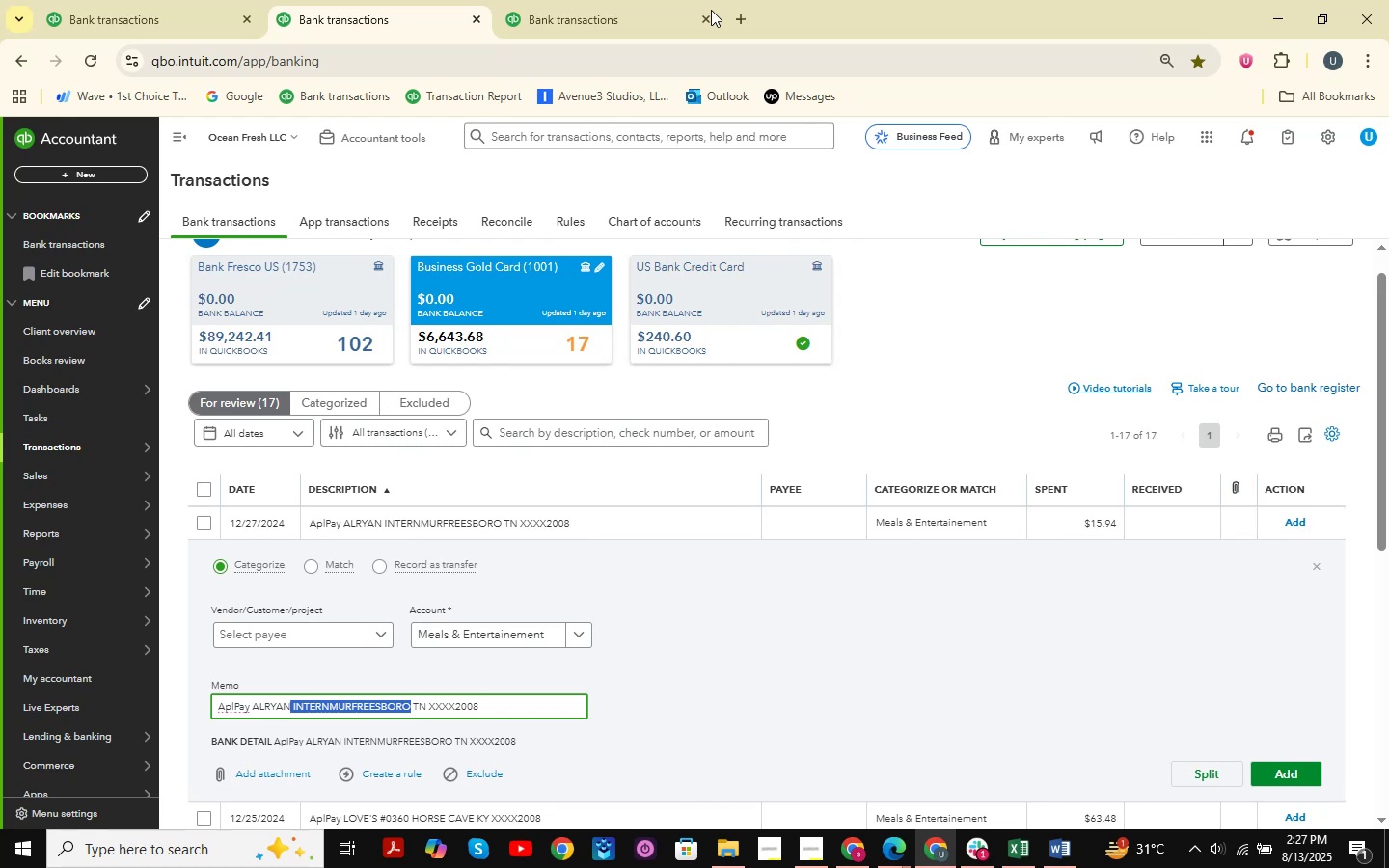 
left_click([749, 14])
 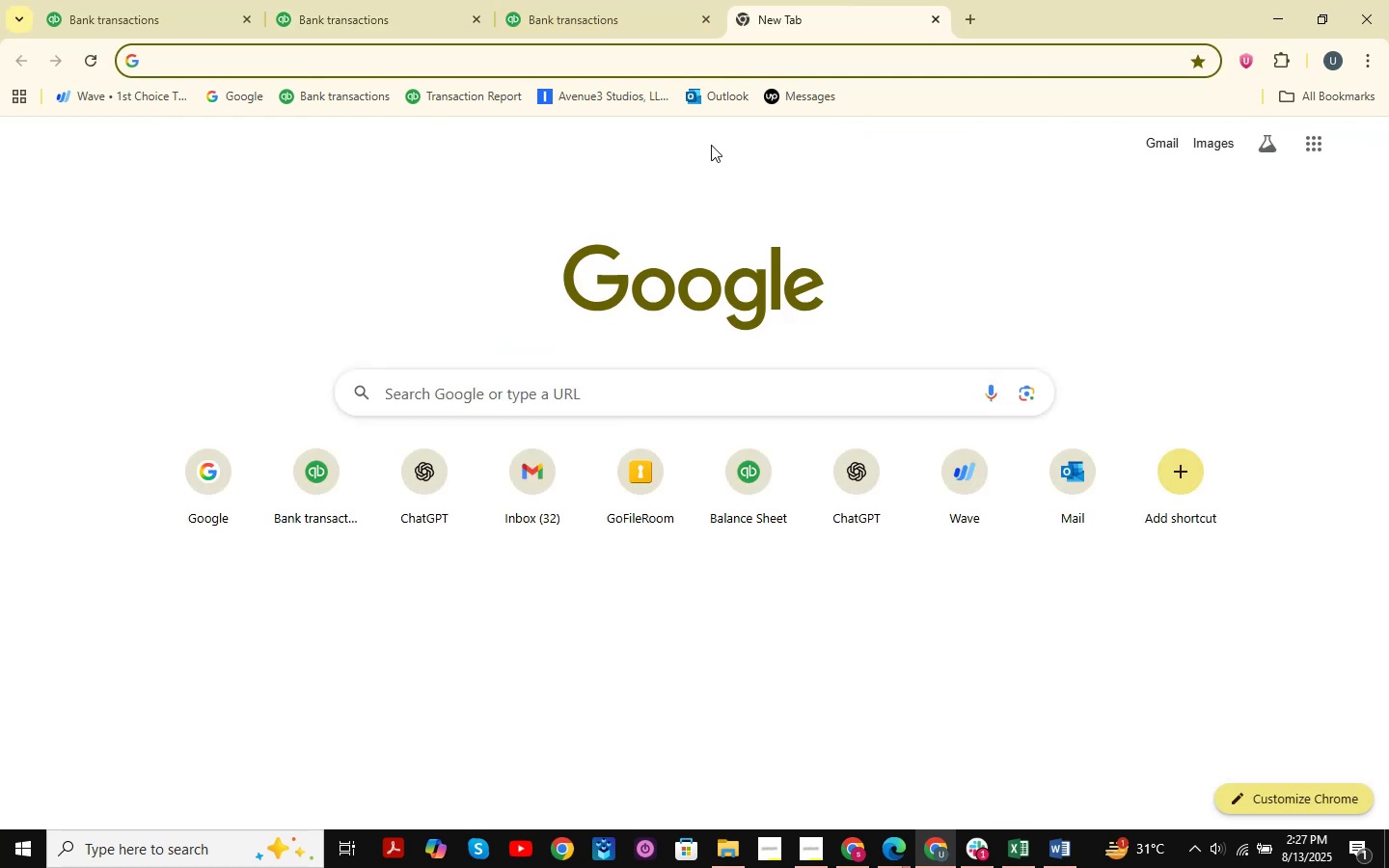 
type(g)
key(Backspace)
key(Backspace)
key(Backspace)
key(Backspace)
type(cha)
key(NumpadEnter)
 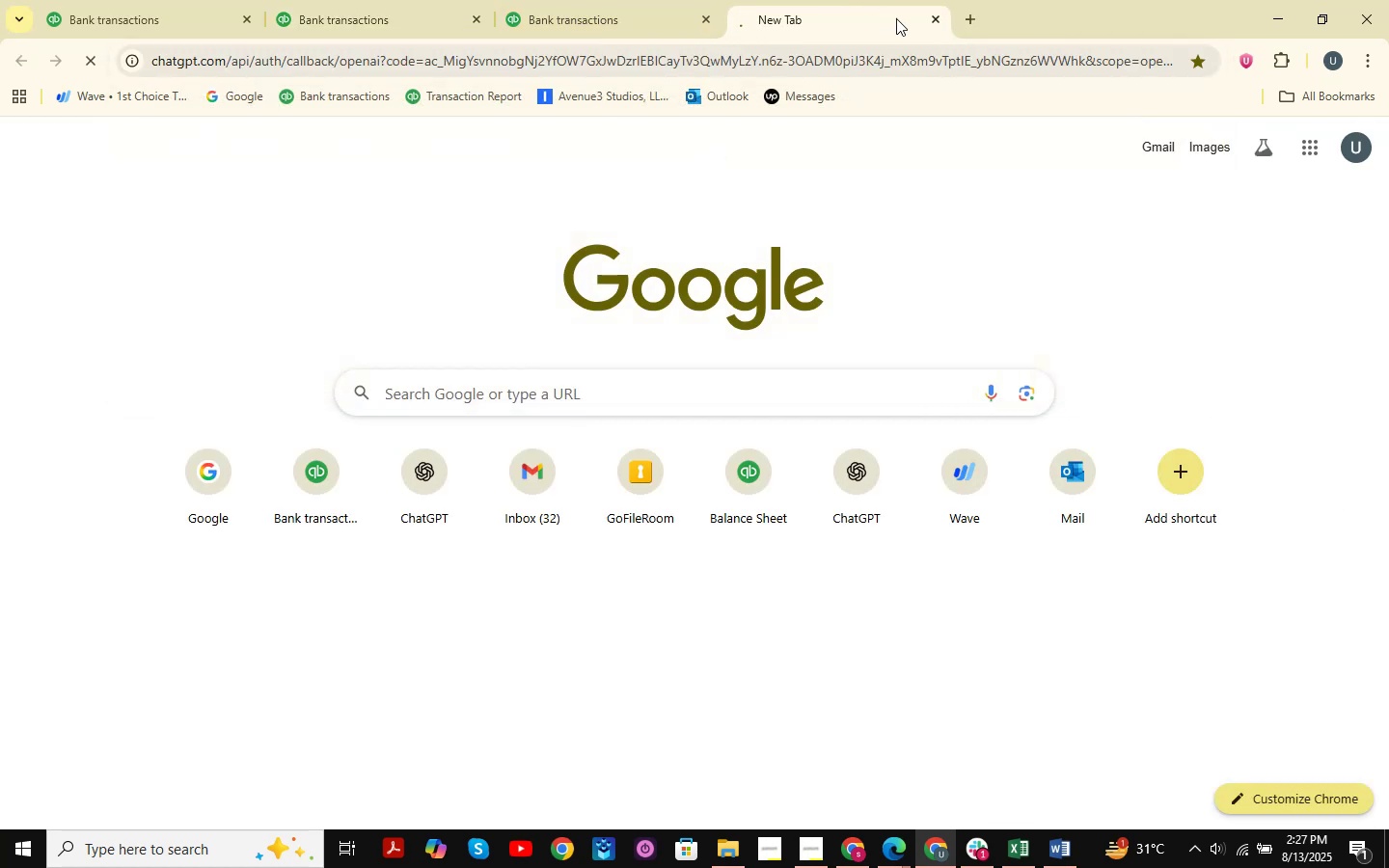 
left_click([930, 19])
 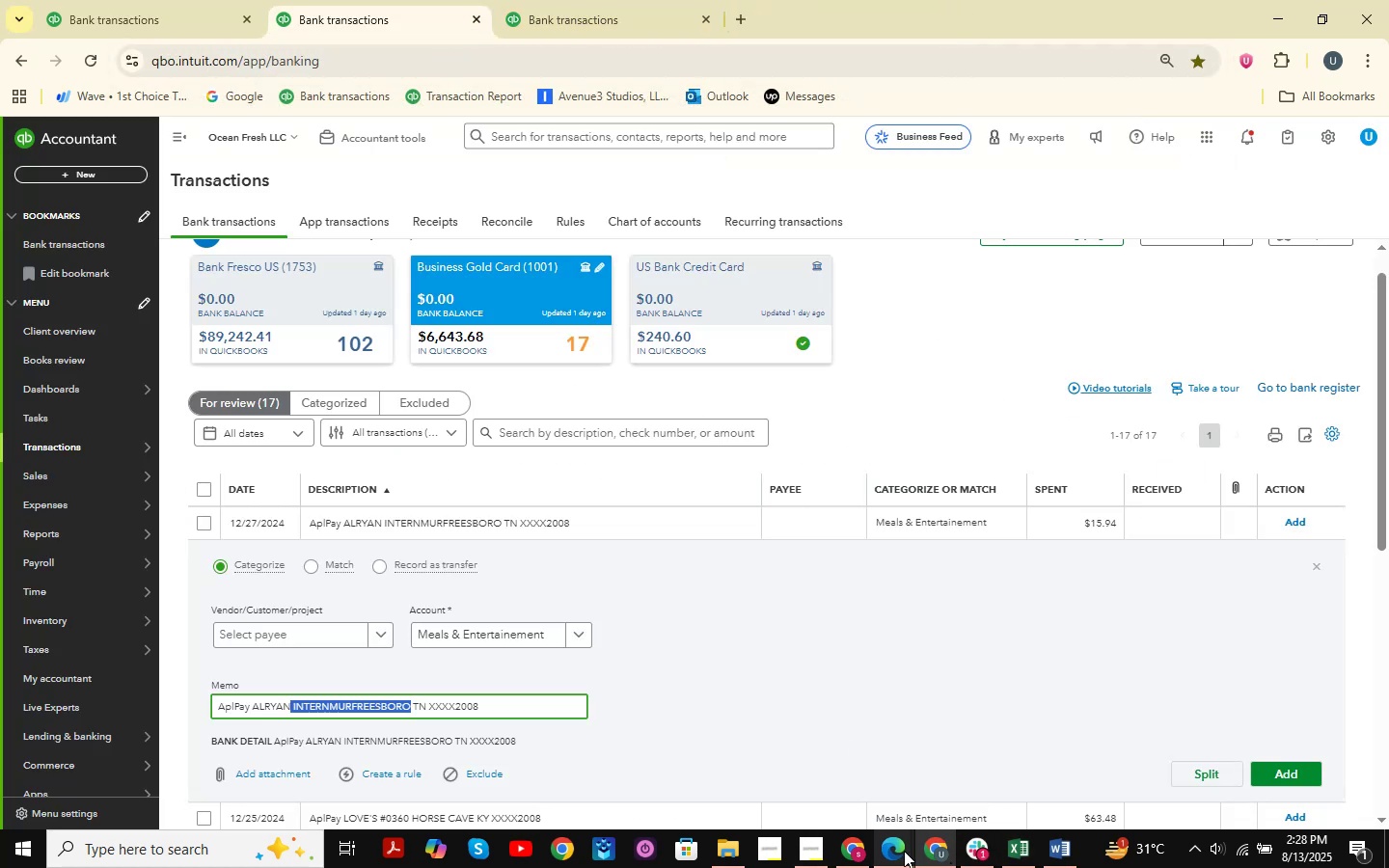 
left_click([858, 858])
 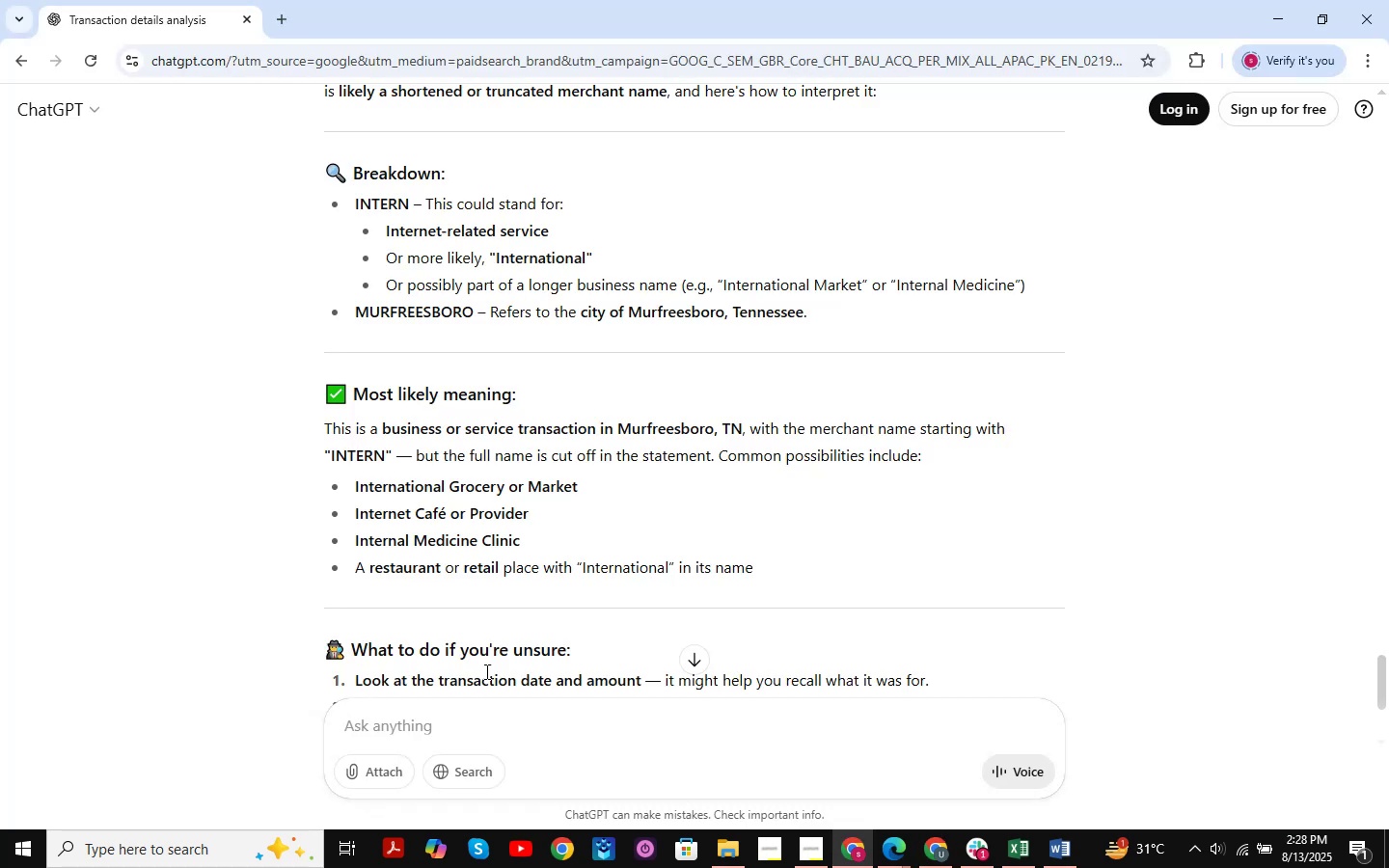 
key(Control+ControlLeft)
 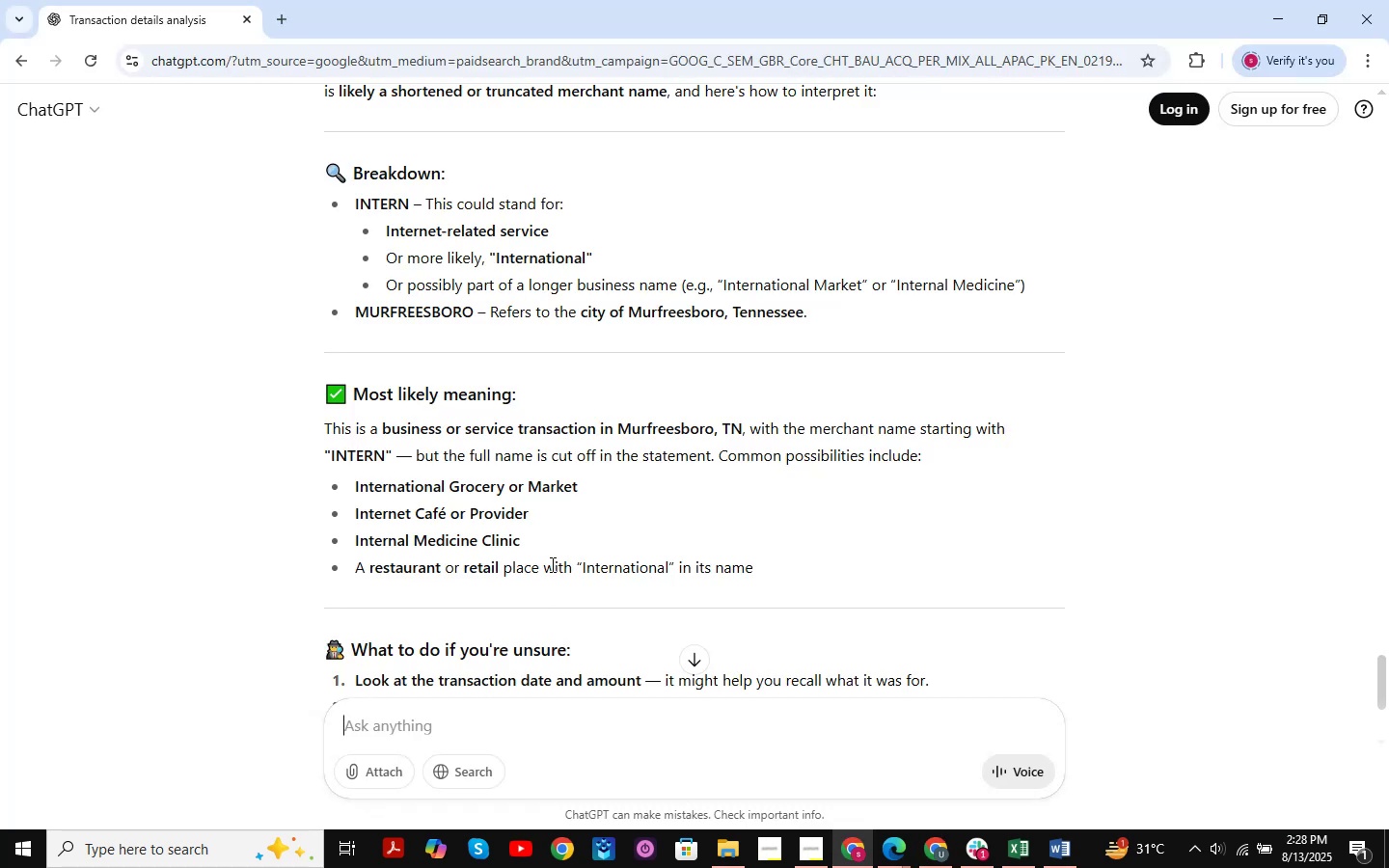 
key(Control+V)
 